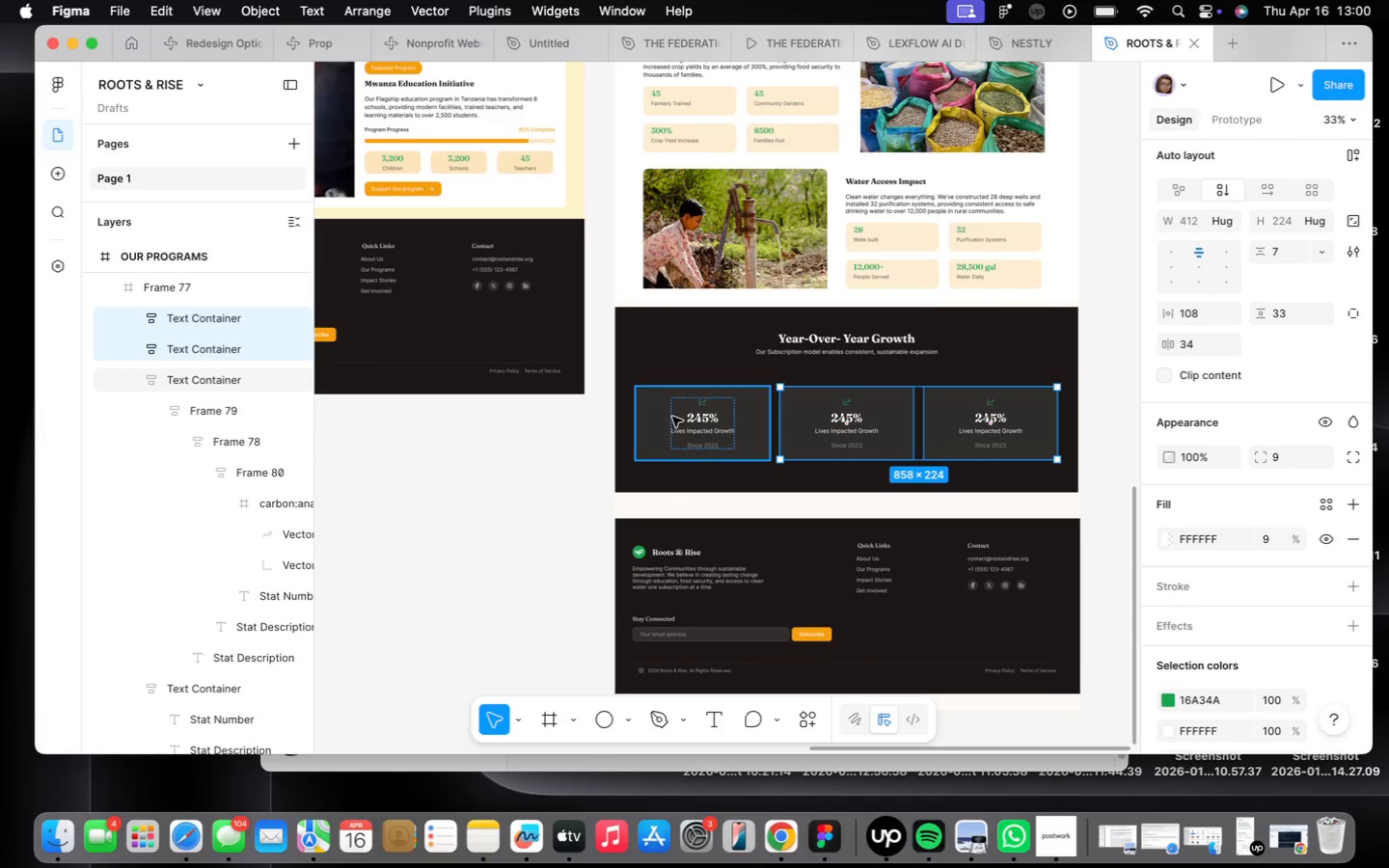 
wait(7.38)
 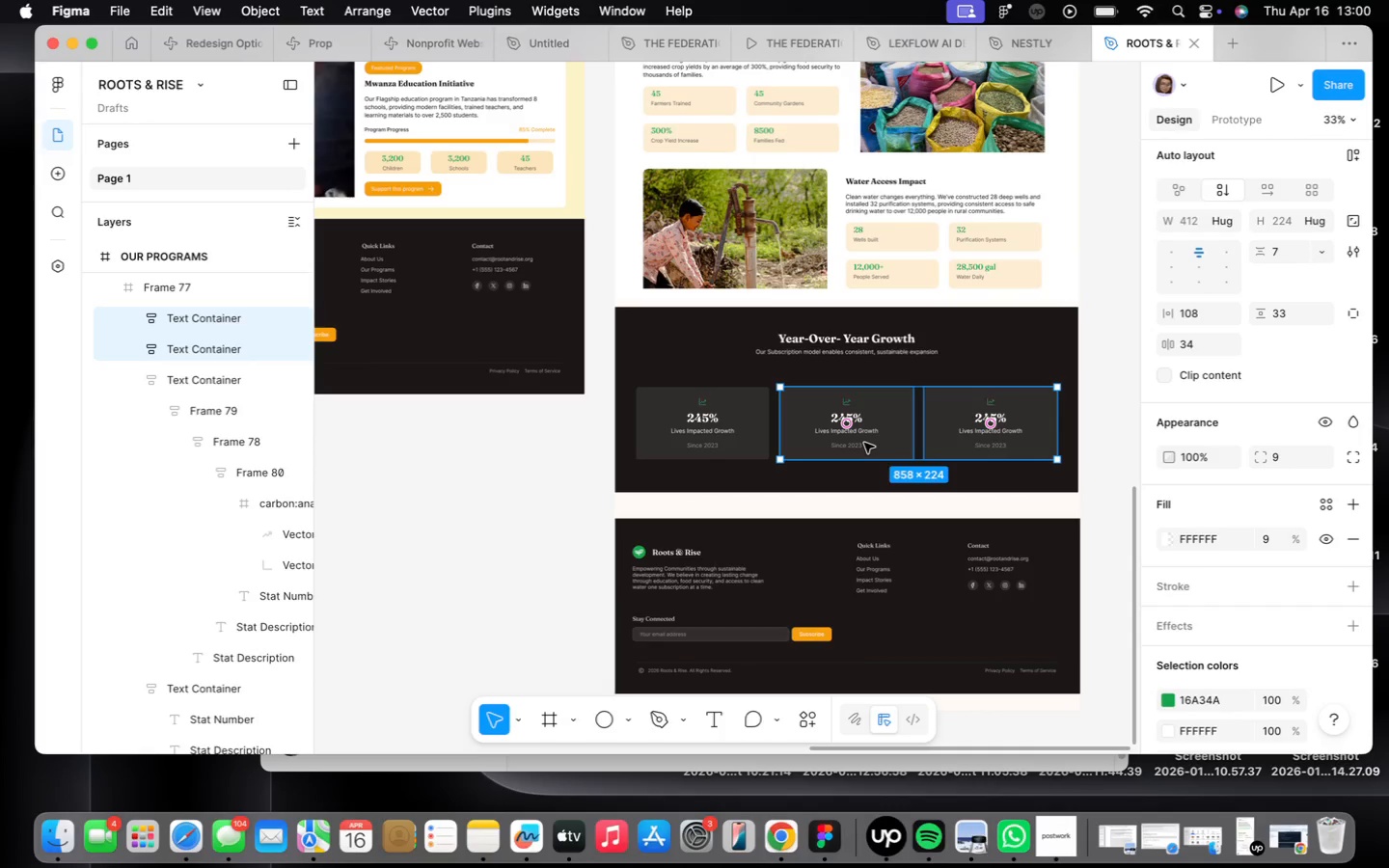 
scroll: coordinate [677, 425], scroll_direction: up, amount: 10.0
 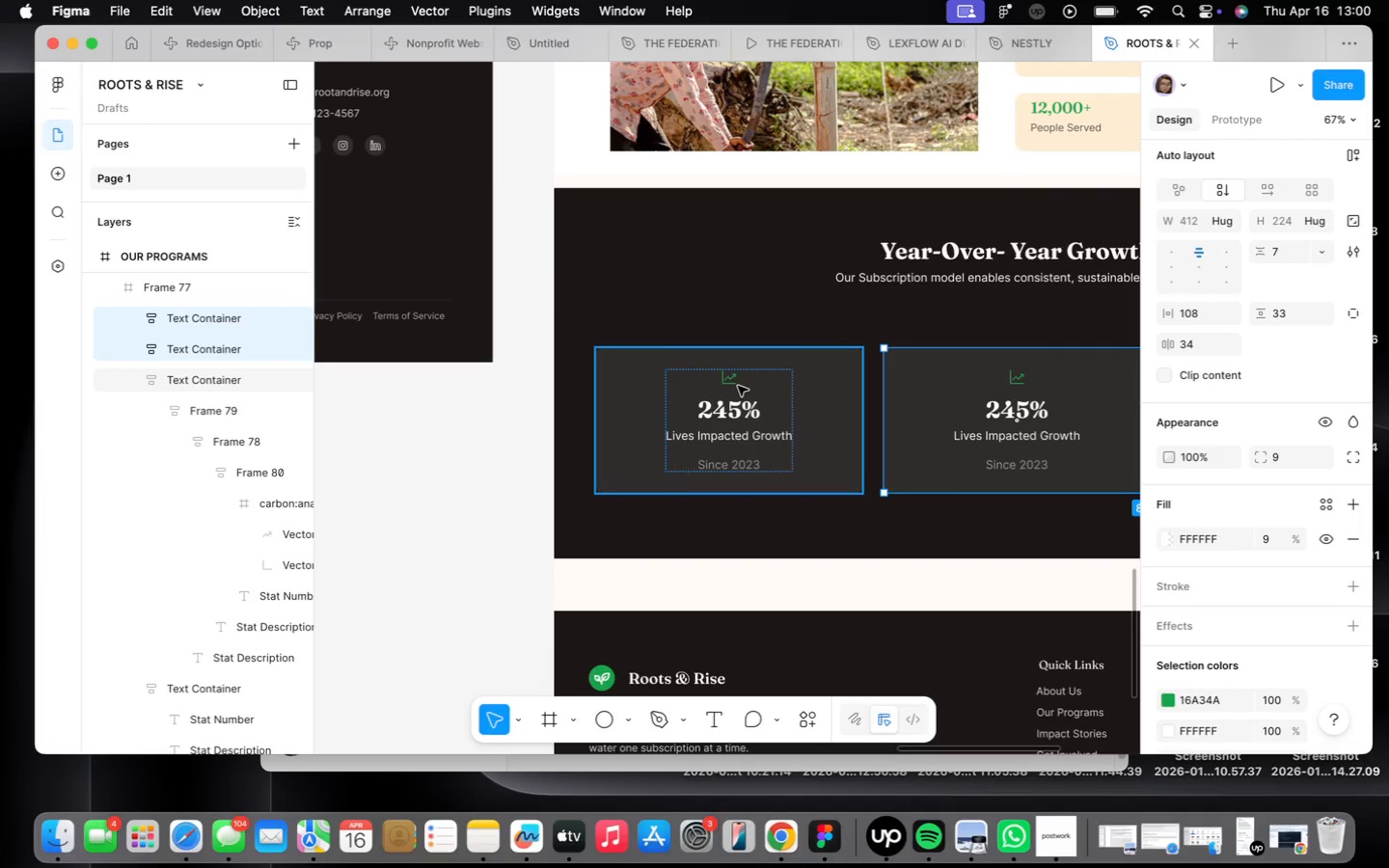 
left_click([738, 386])
 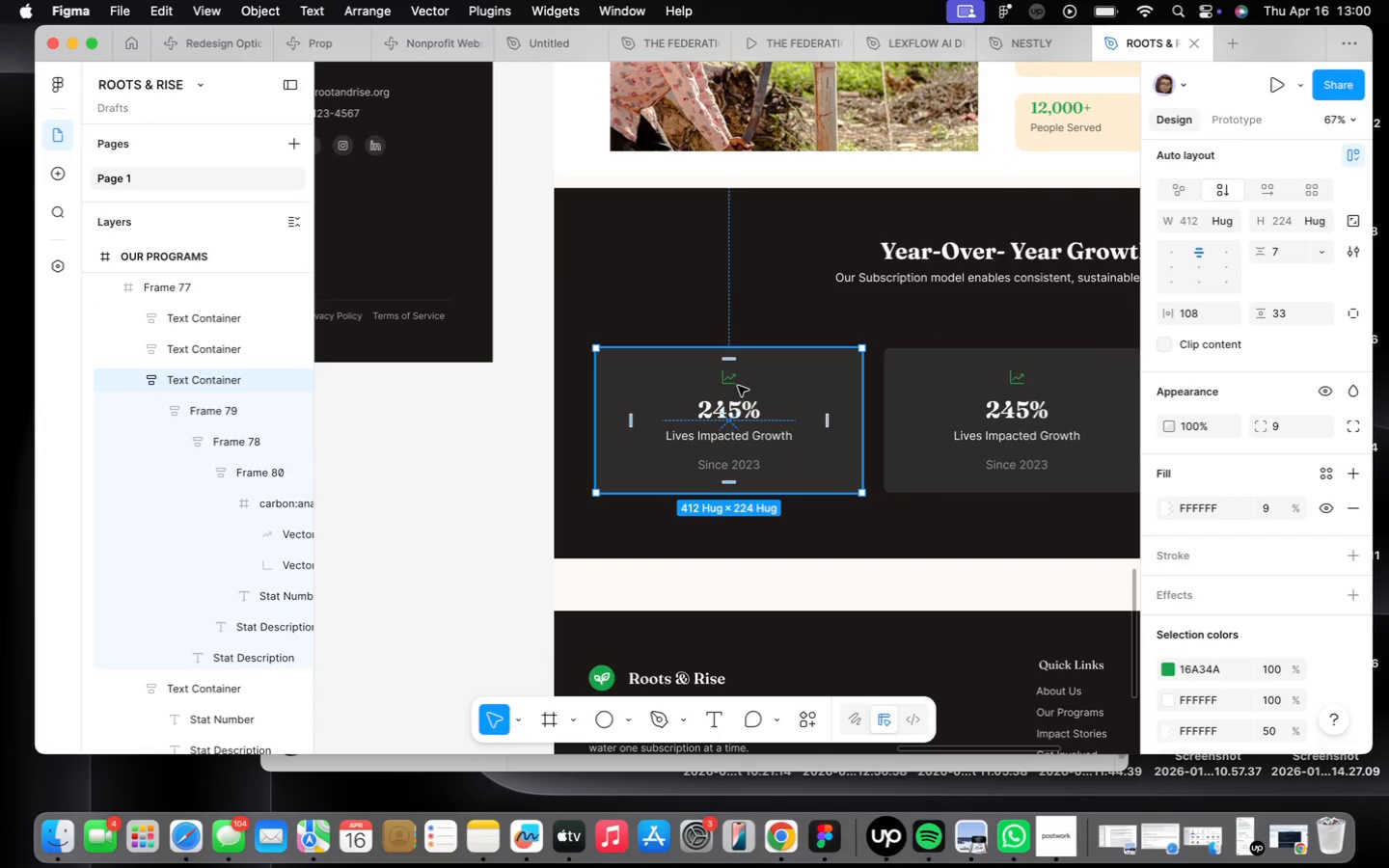 
double_click([738, 386])
 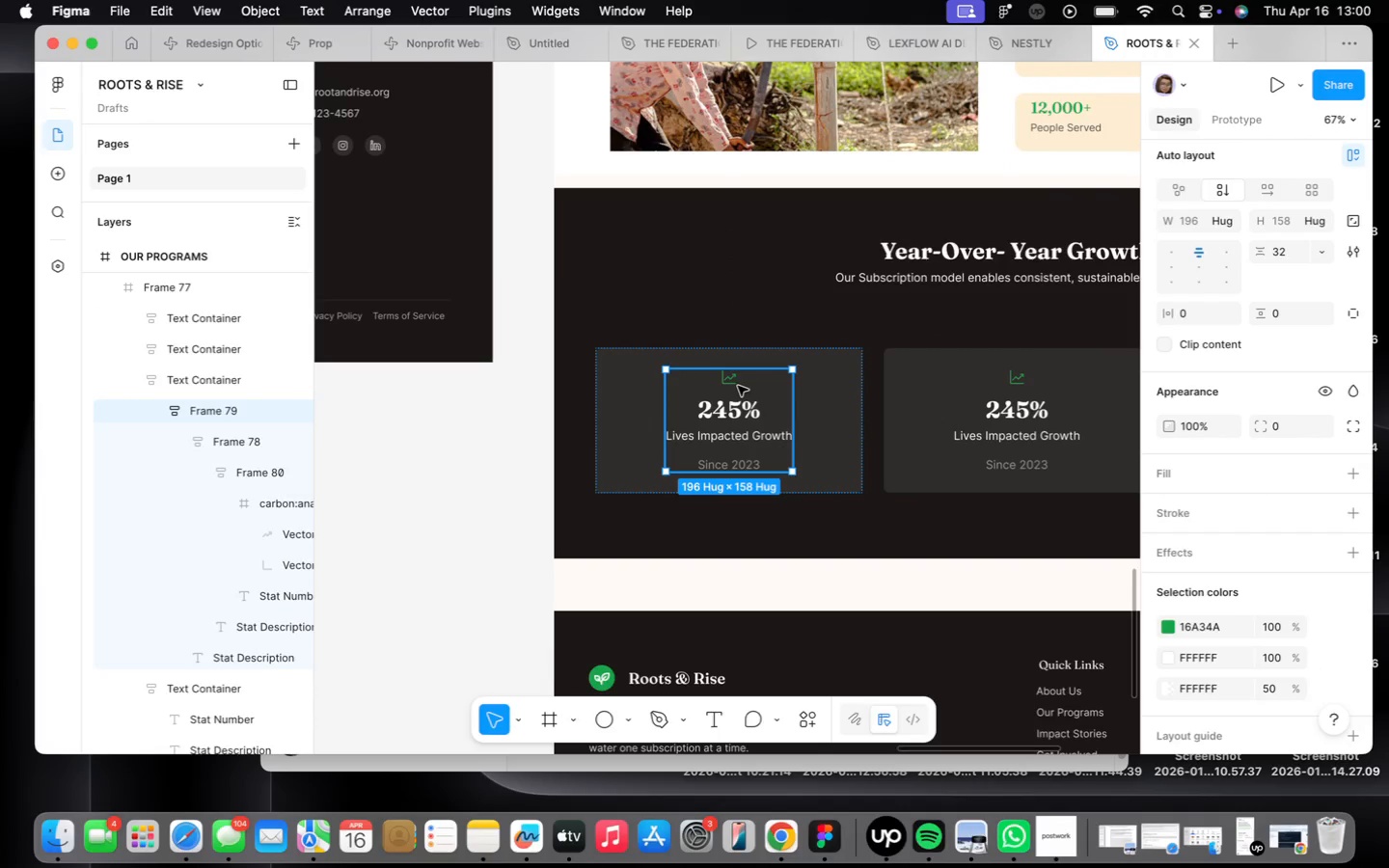 
triple_click([738, 386])
 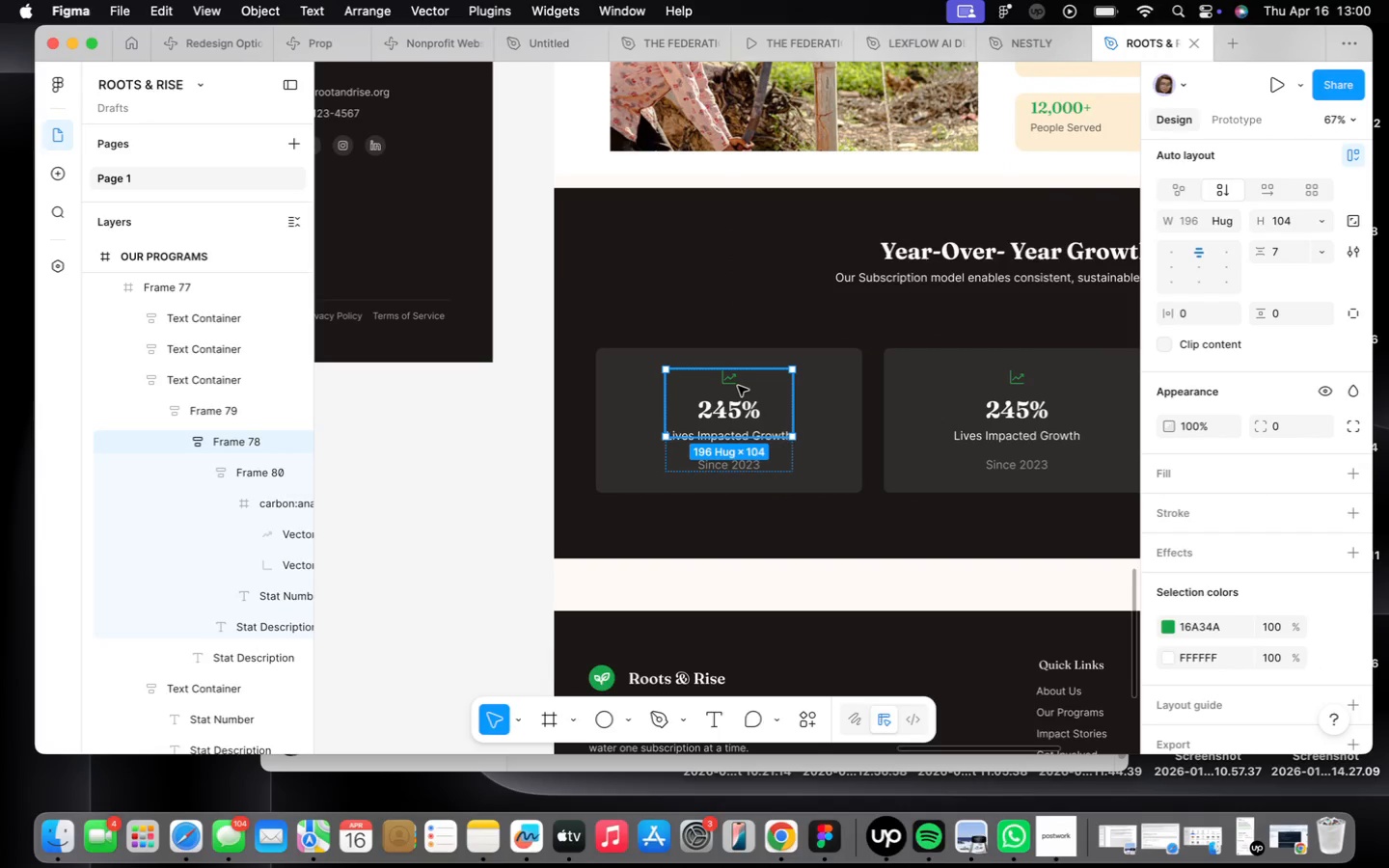 
triple_click([738, 386])
 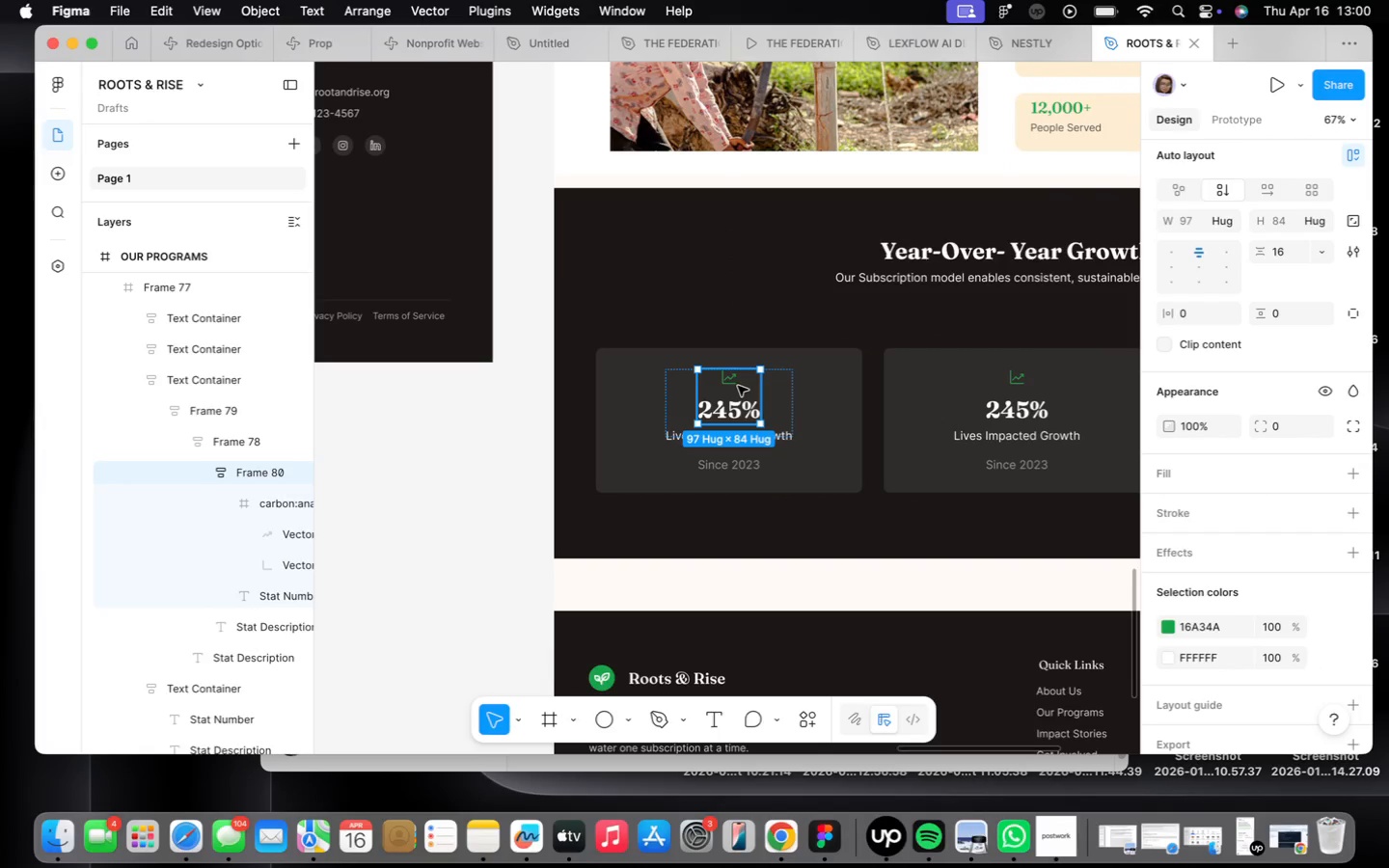 
triple_click([738, 386])
 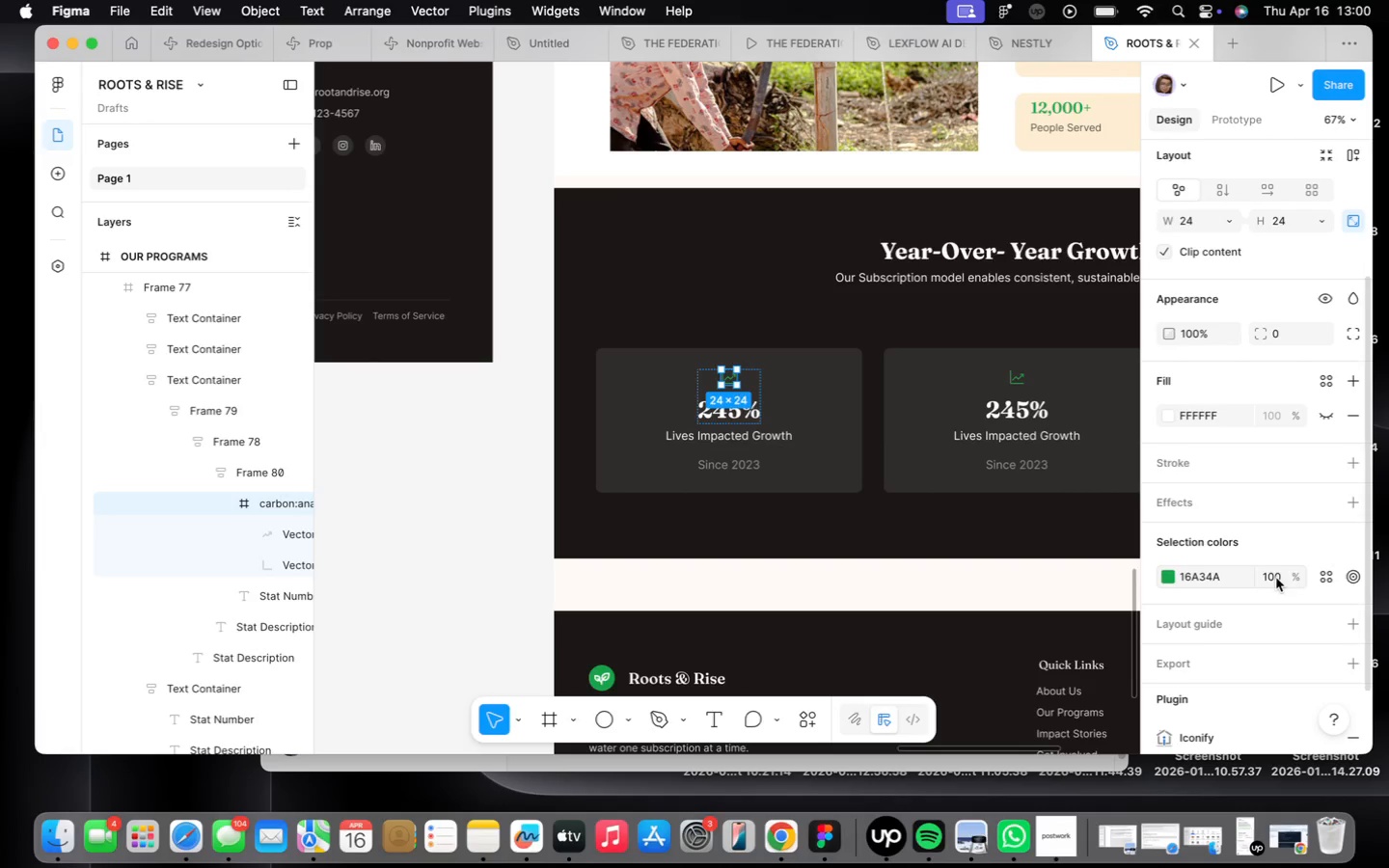 
left_click([1329, 578])
 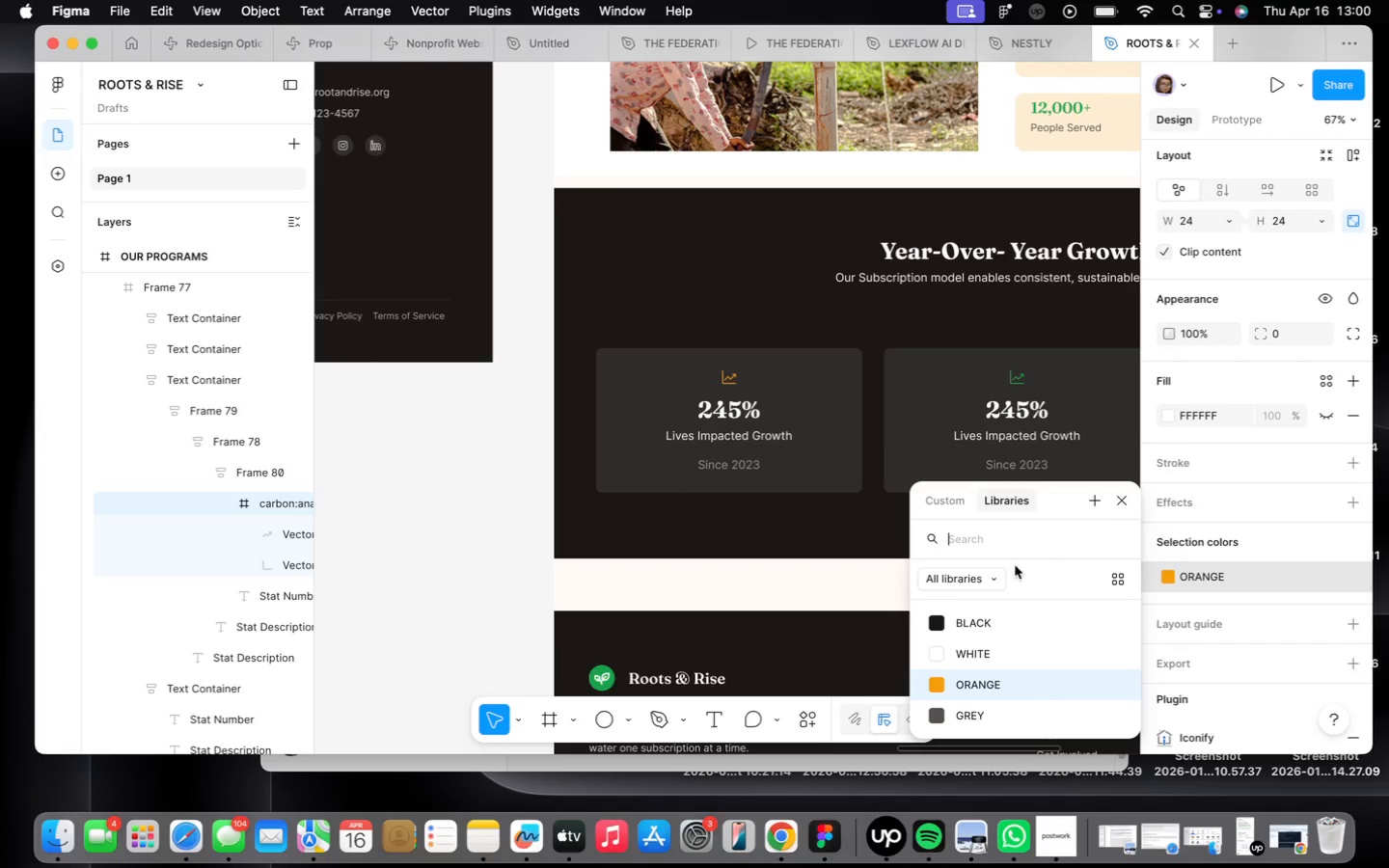 
left_click([1034, 414])
 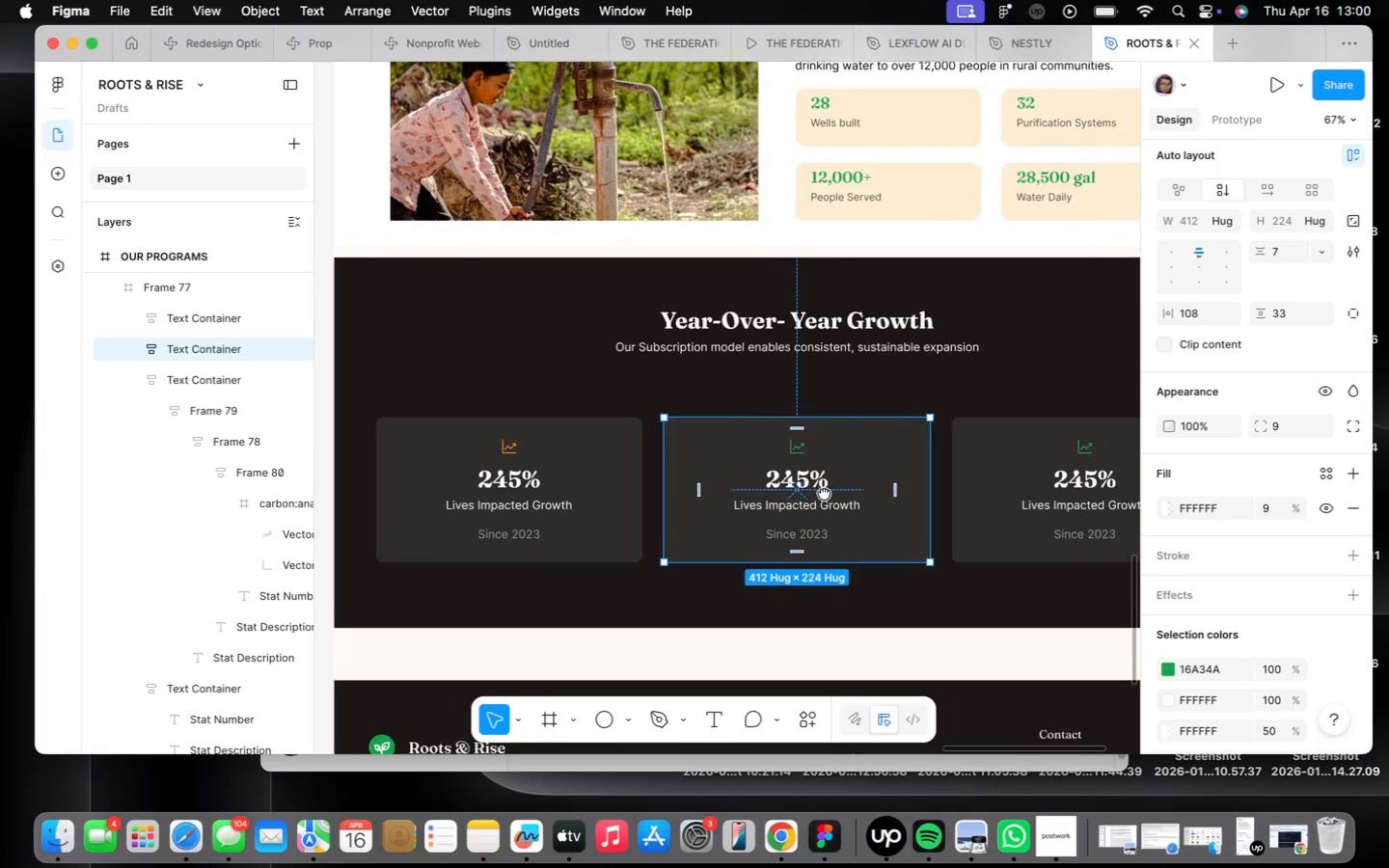 
double_click([697, 479])
 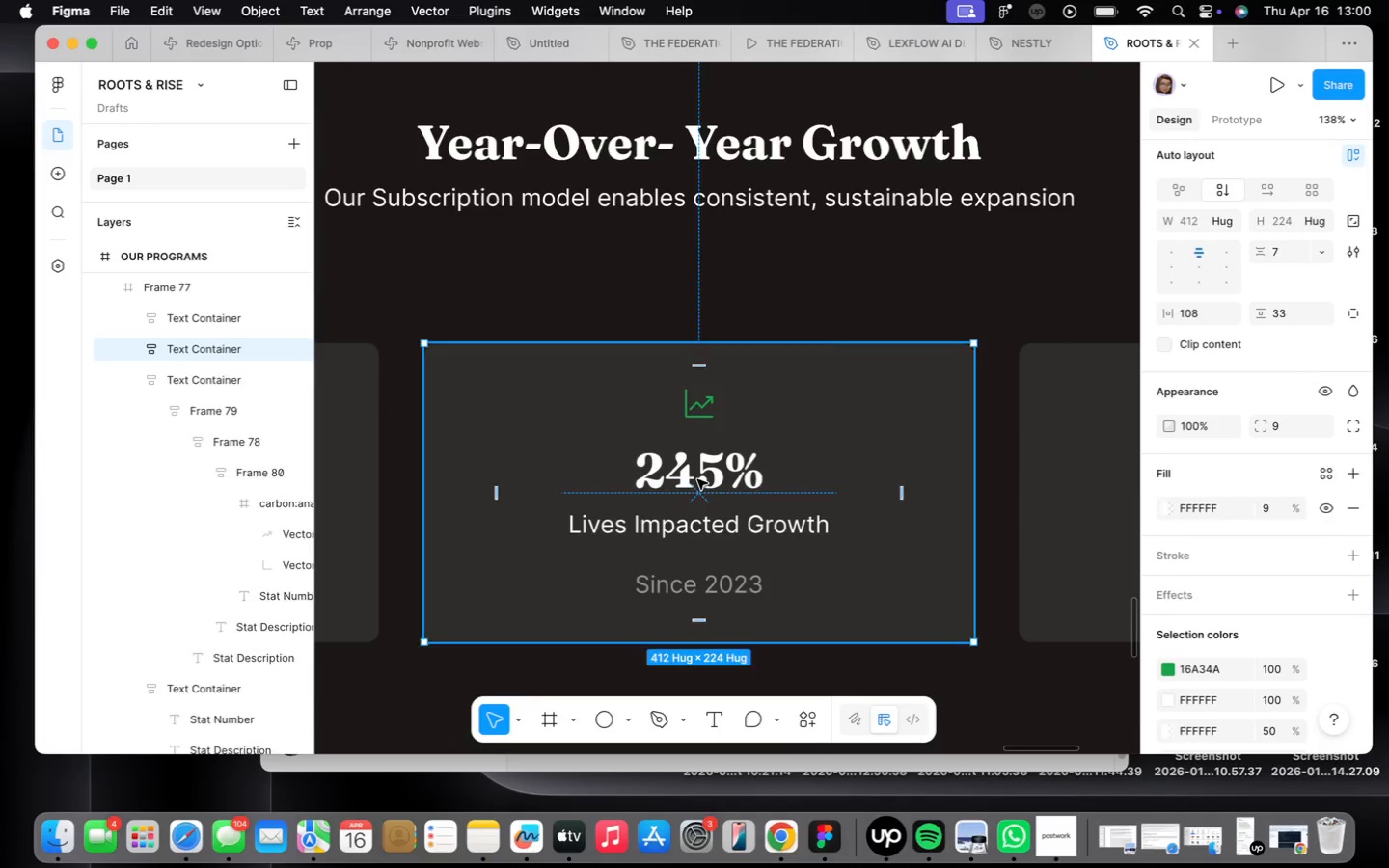 
scroll: coordinate [754, 500], scroll_direction: up, amount: 10.0
 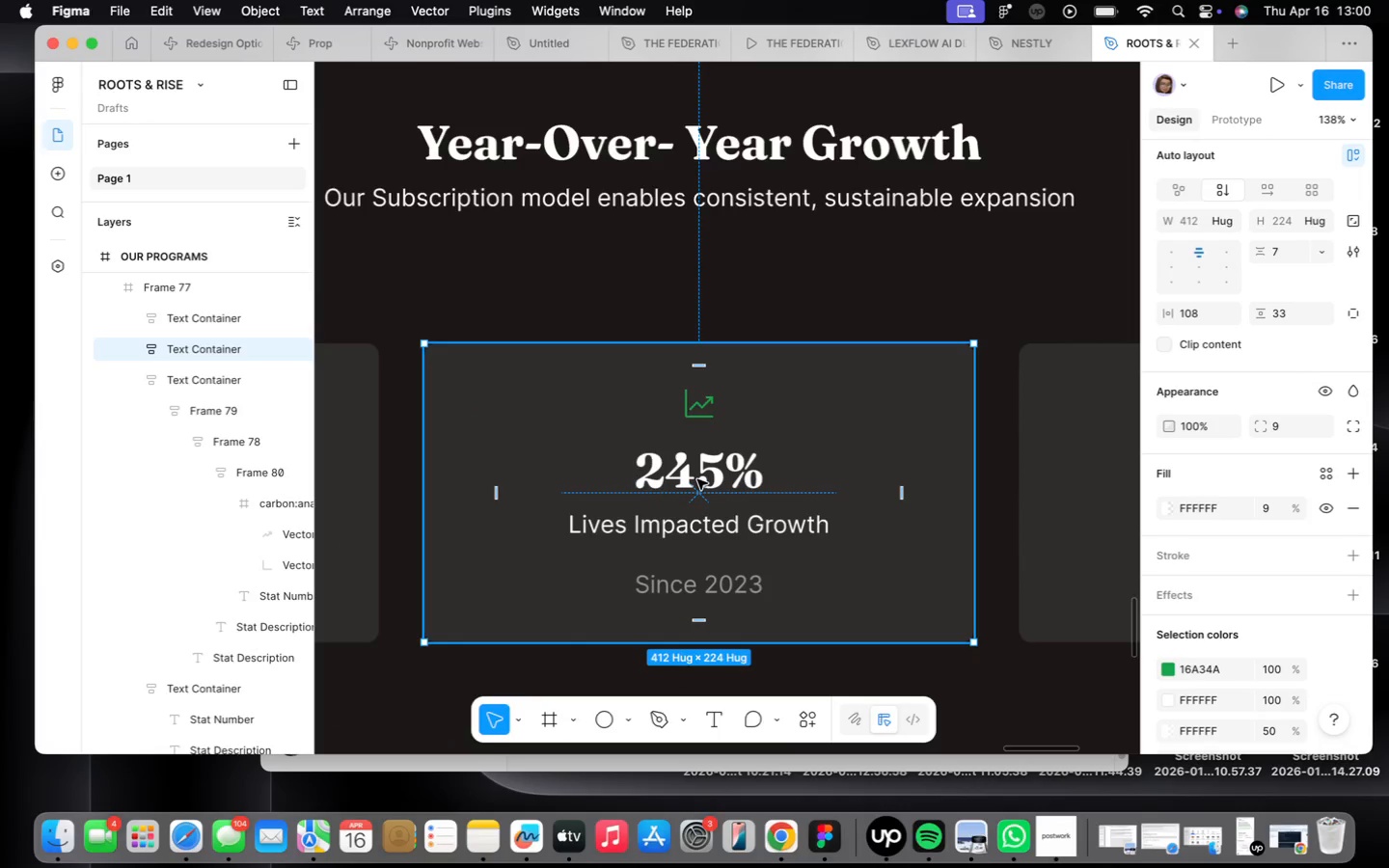 
triple_click([697, 479])
 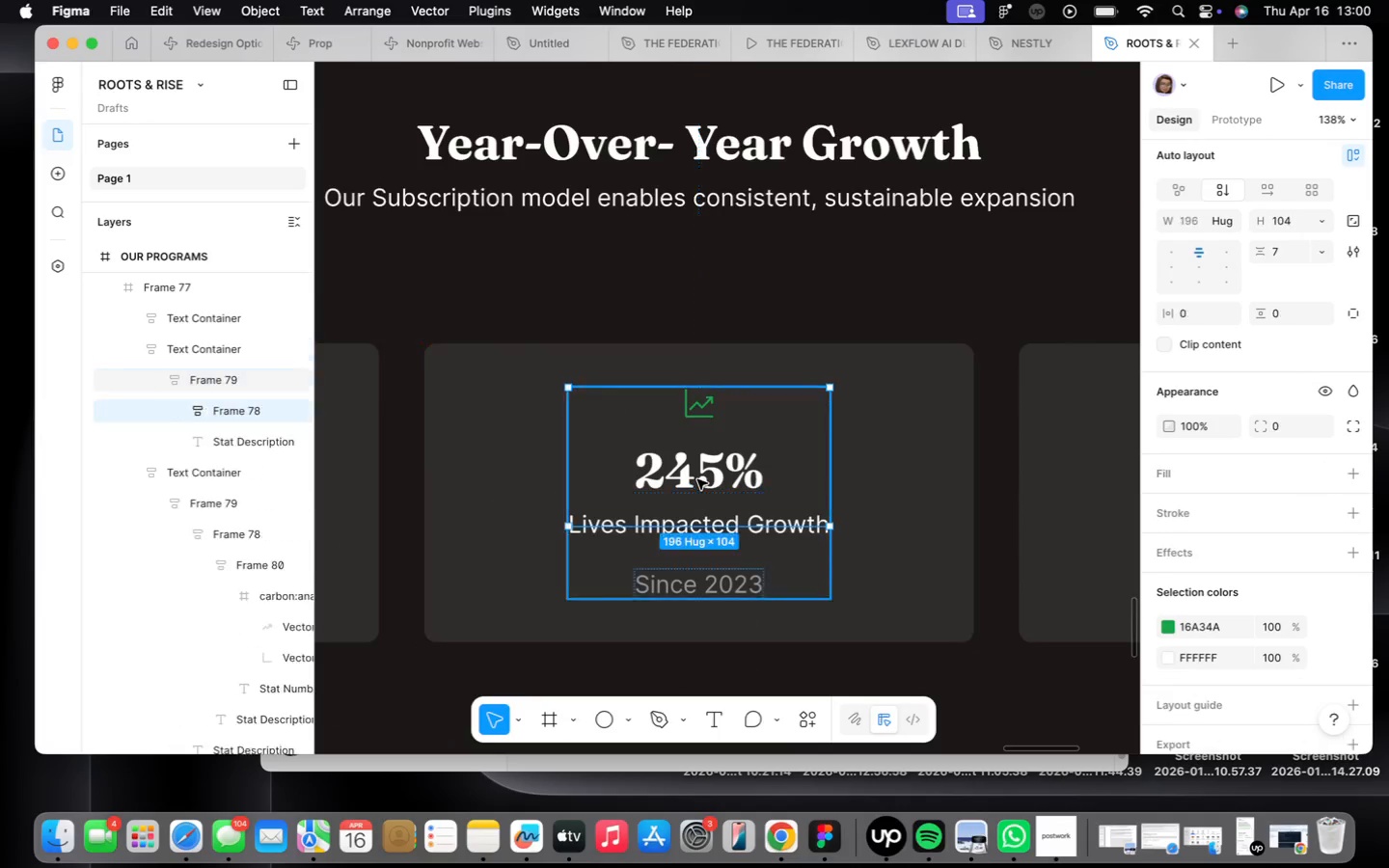 
triple_click([697, 479])
 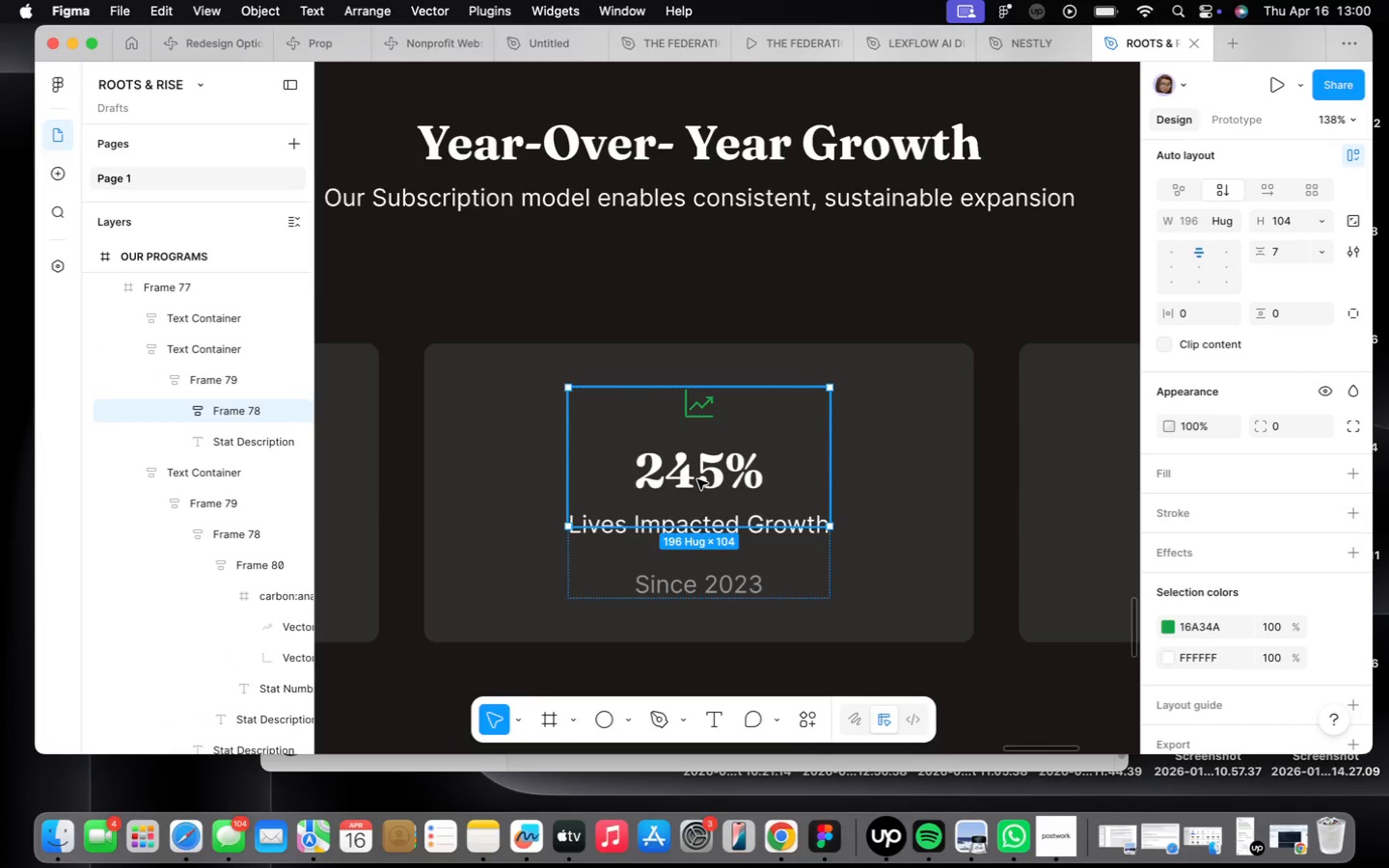 
triple_click([697, 479])
 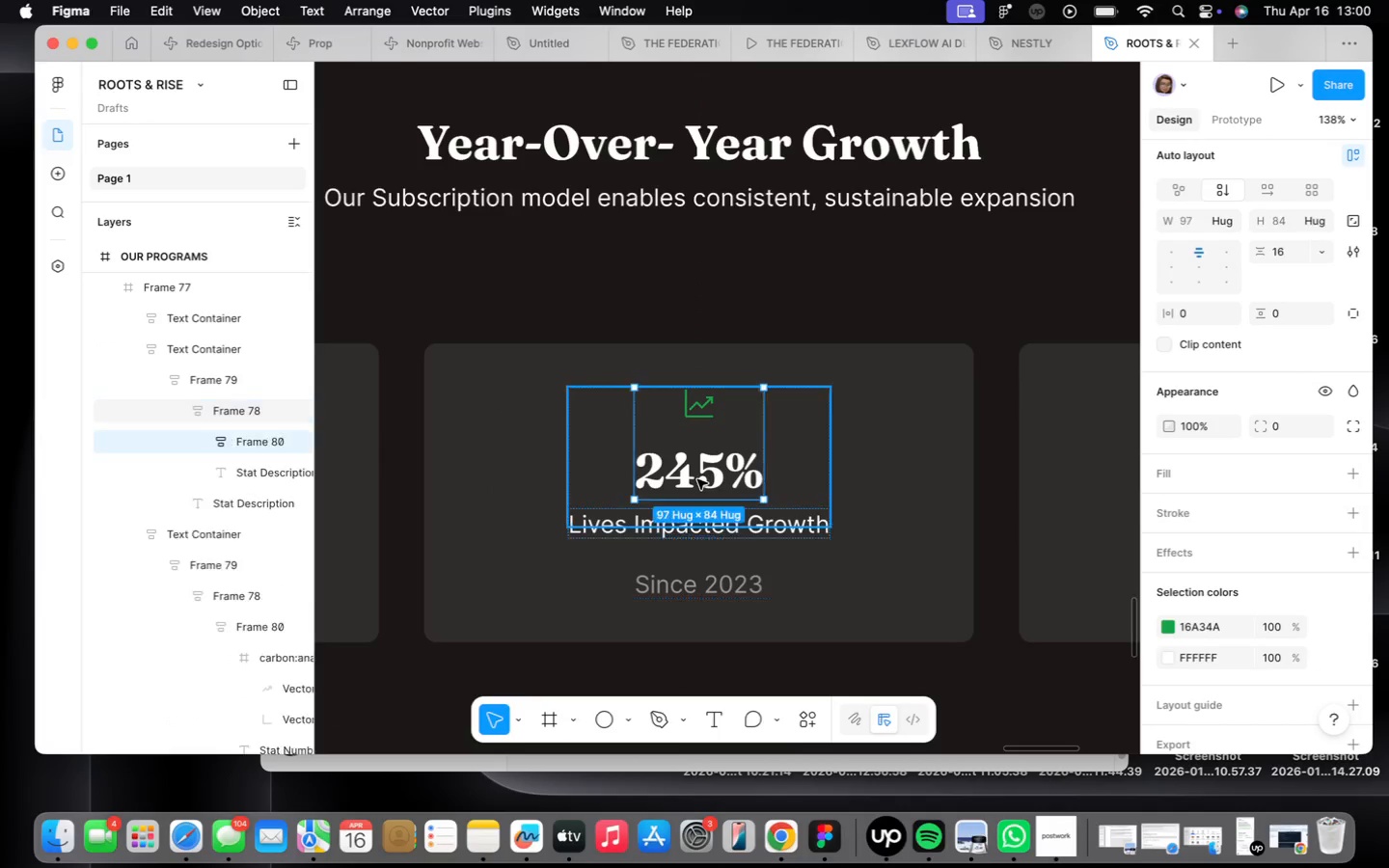 
triple_click([697, 479])
 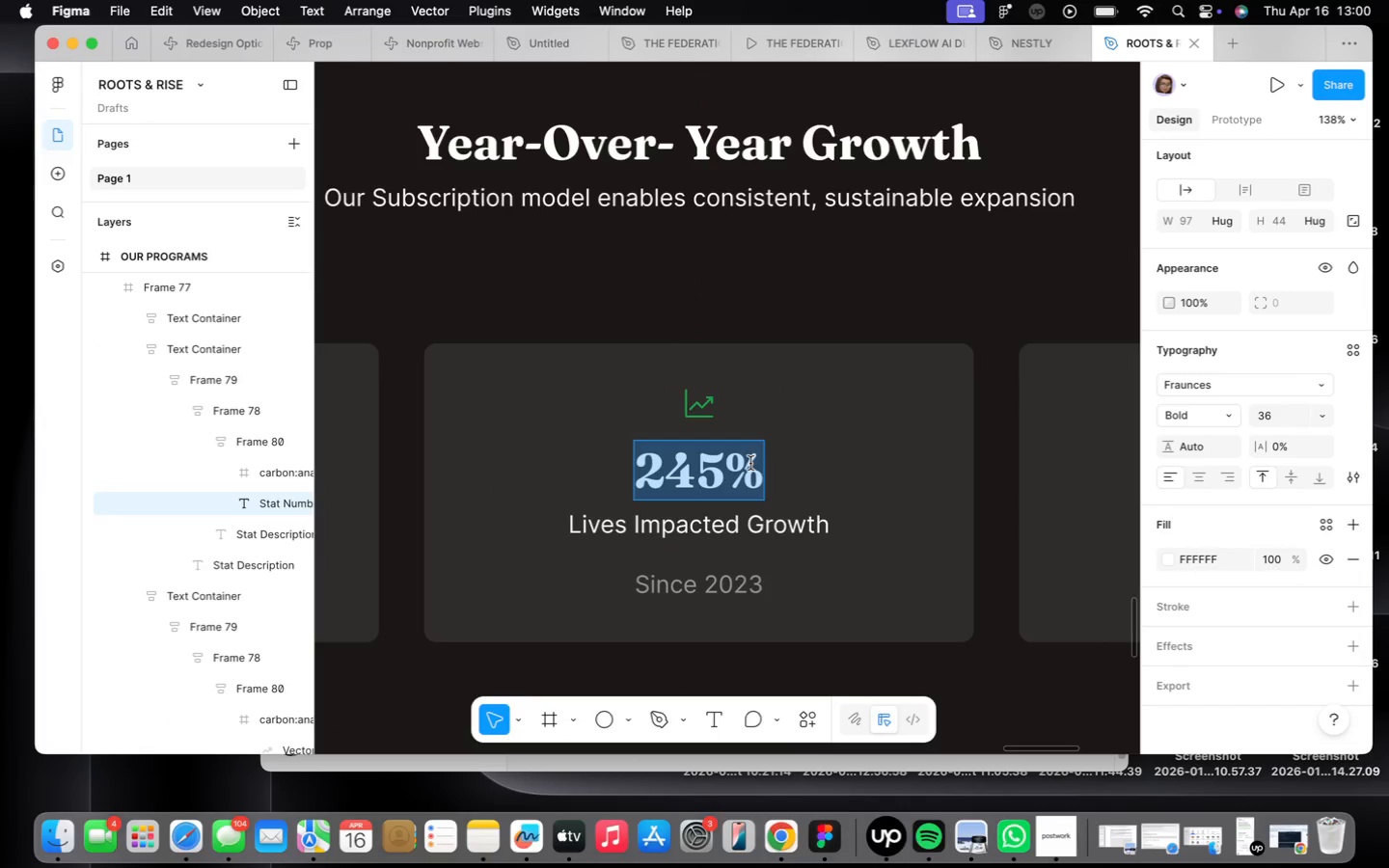 
left_click_drag(start_coordinate=[735, 467], to_coordinate=[641, 458])
 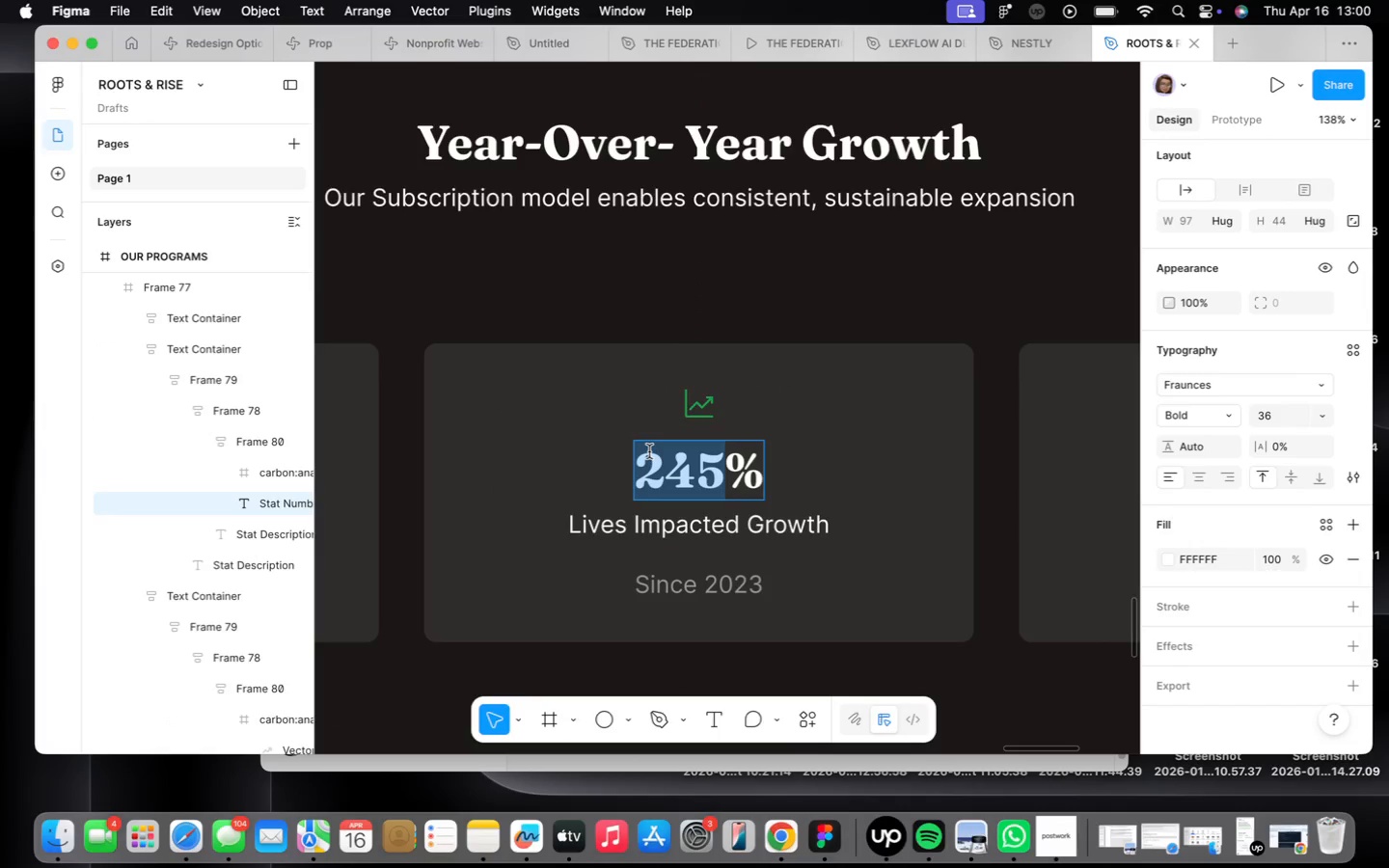 
type(180)
 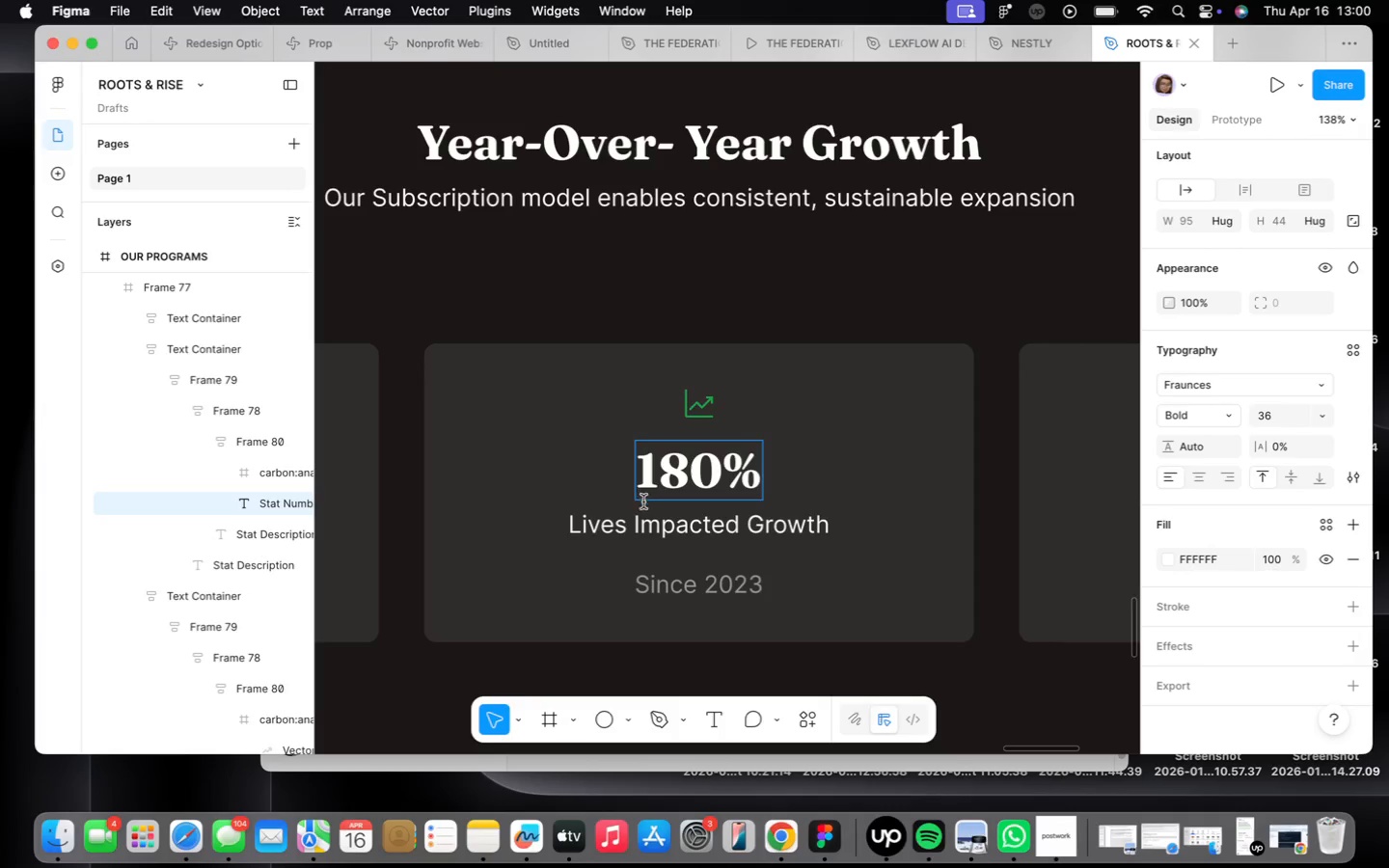 
double_click([660, 531])
 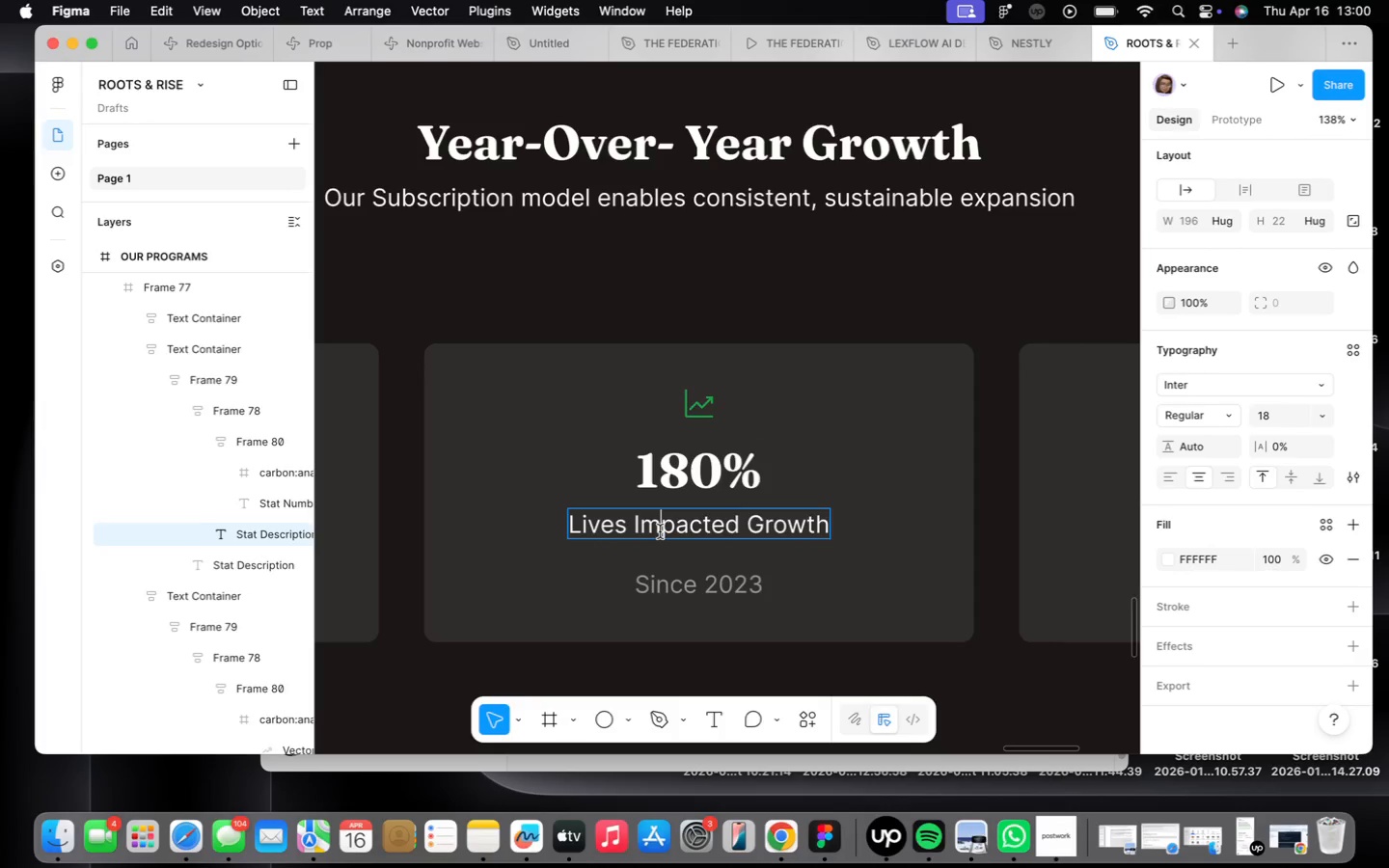 
triple_click([660, 531])
 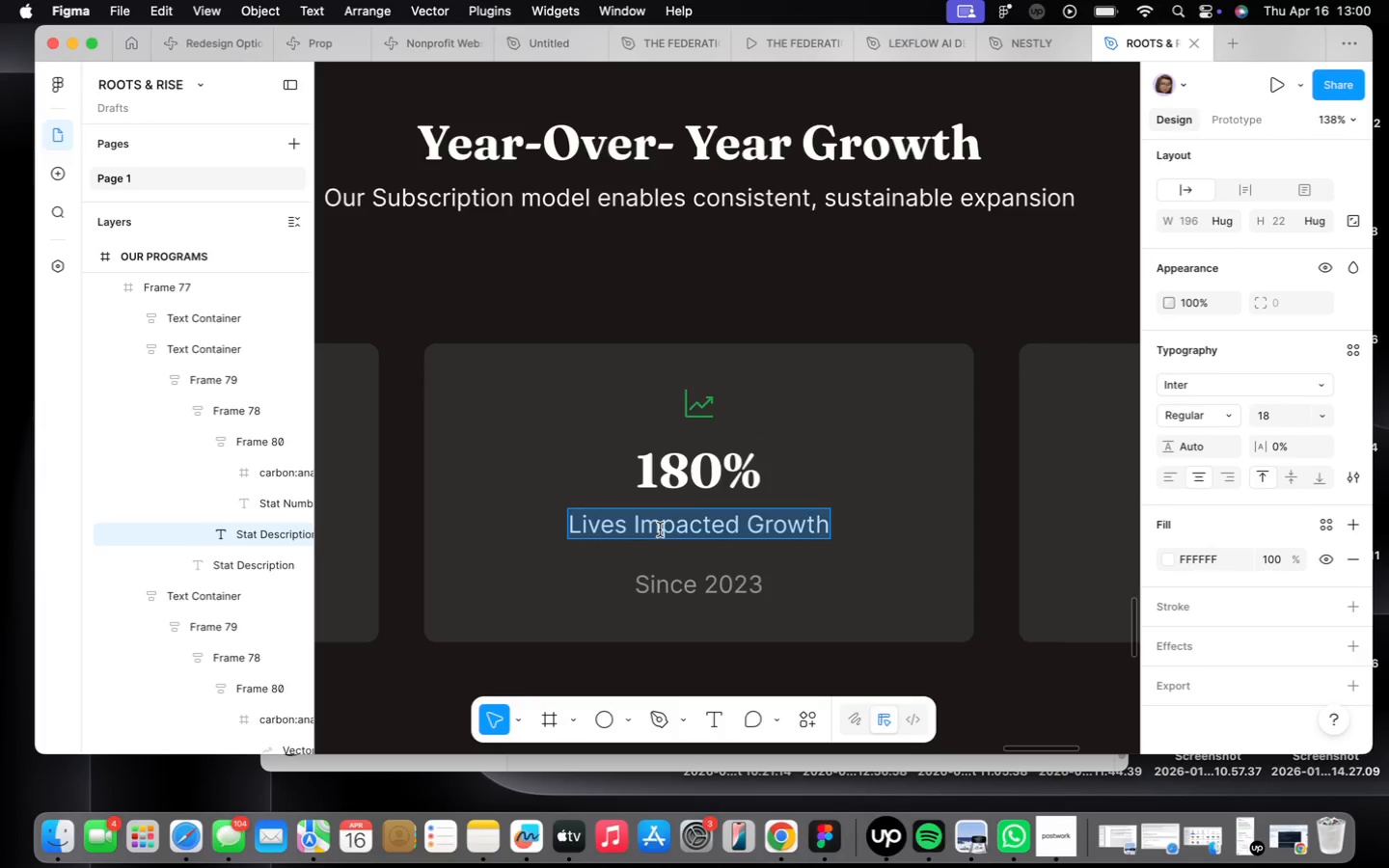 
type(Program Expansion)
 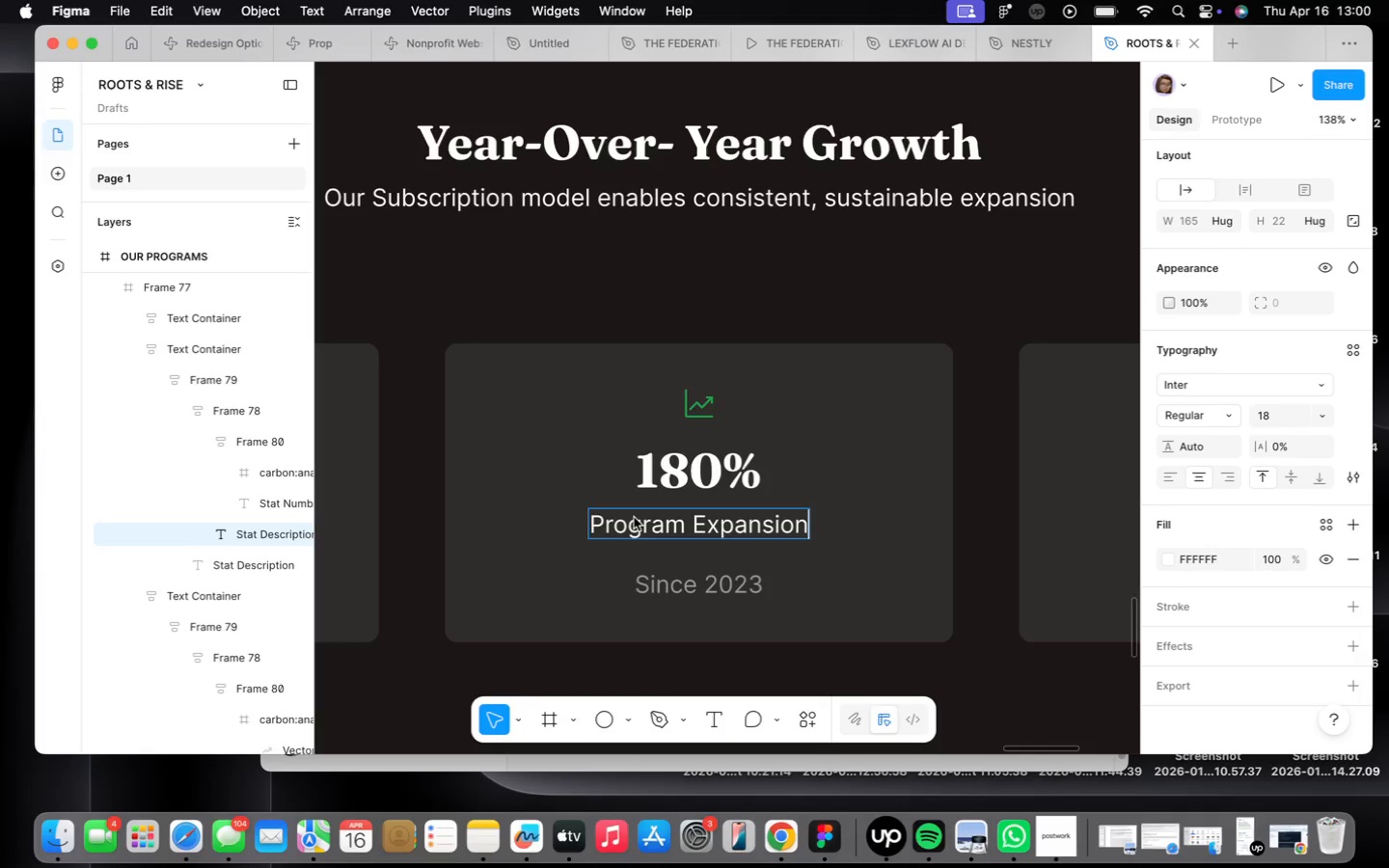 
key(Meta+CommandLeft)
 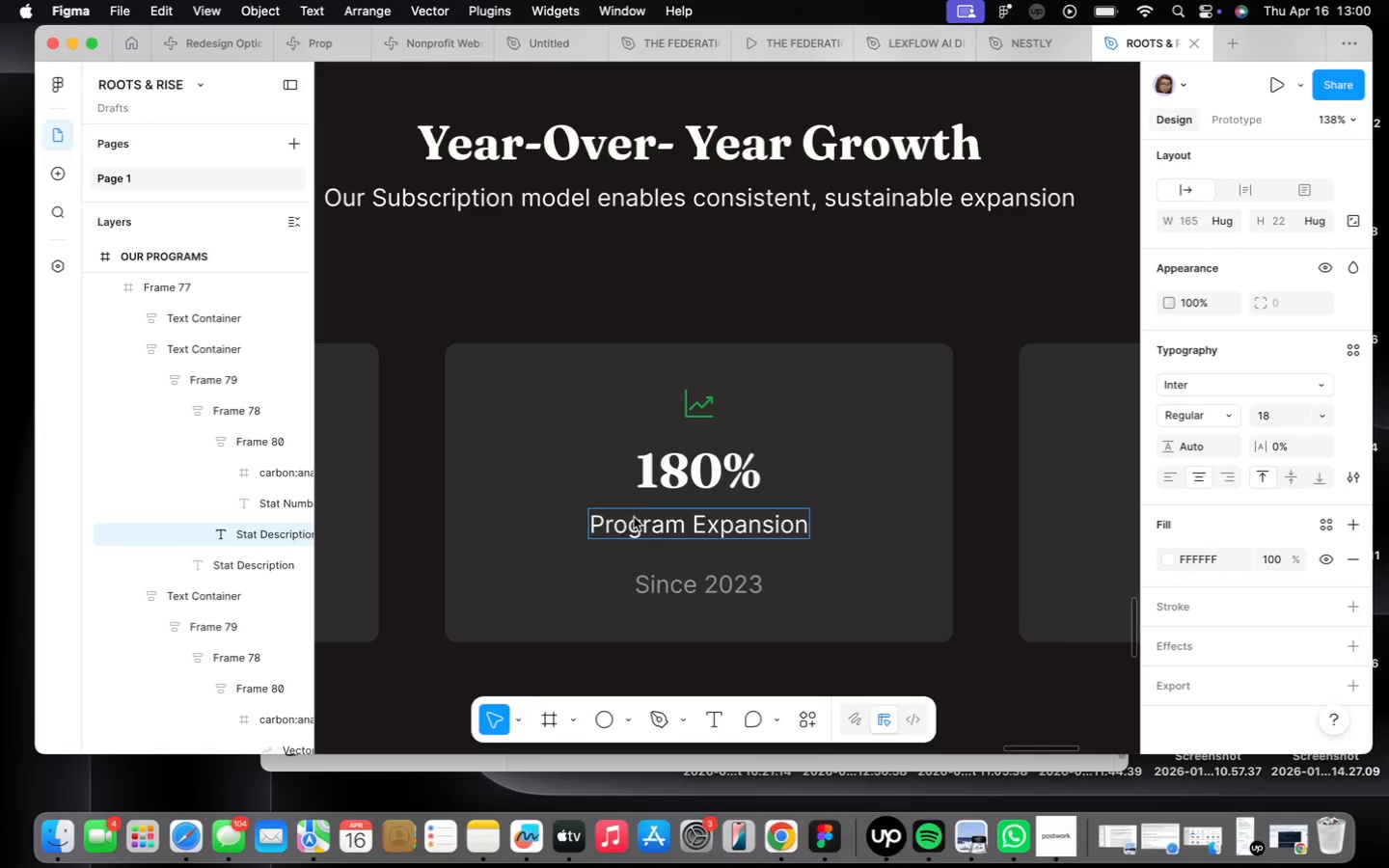 
key(Meta+Z)
 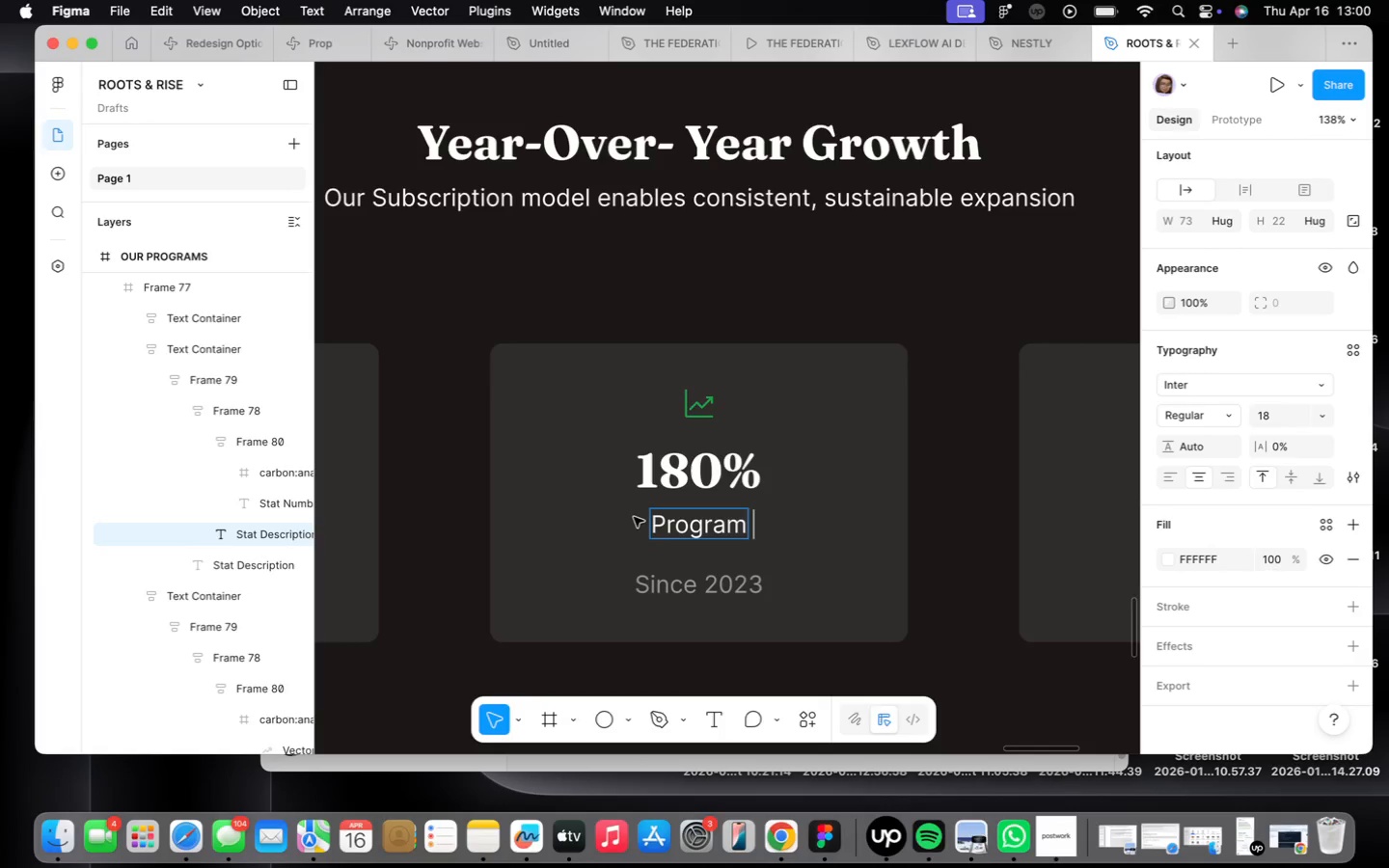 
key(Meta+CommandLeft)
 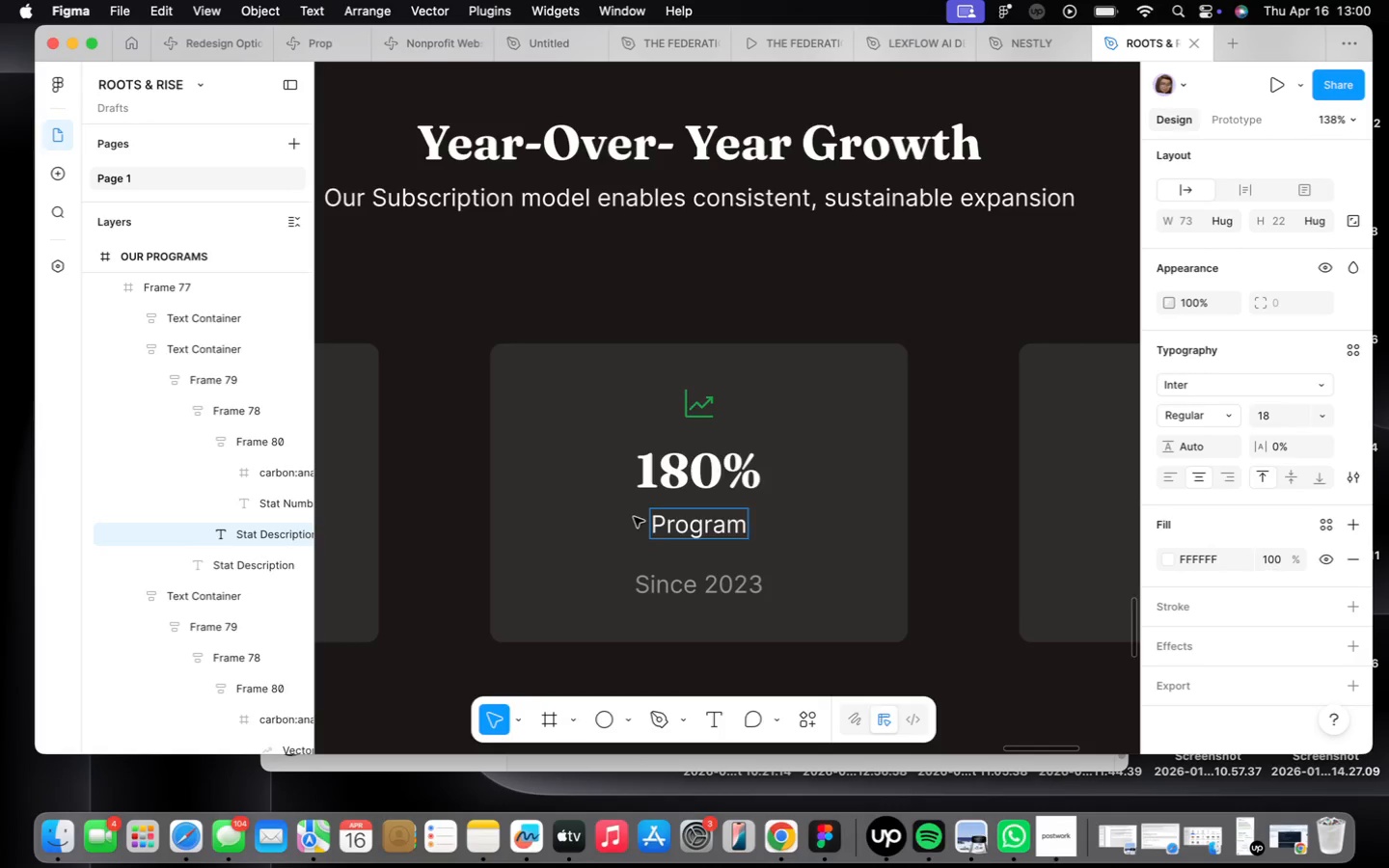 
key(Meta+Z)
 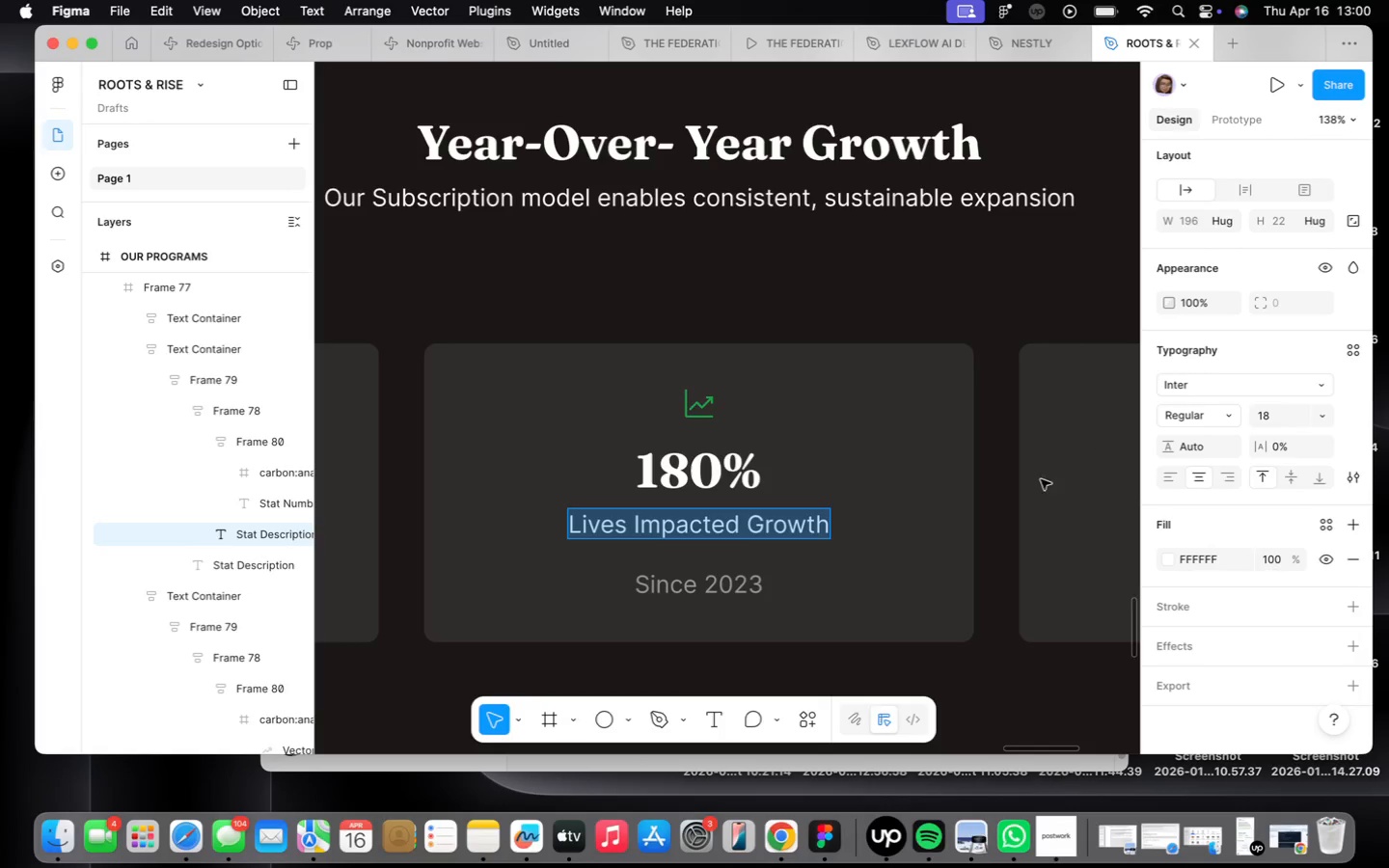 
scroll: coordinate [777, 433], scroll_direction: down, amount: 6.0
 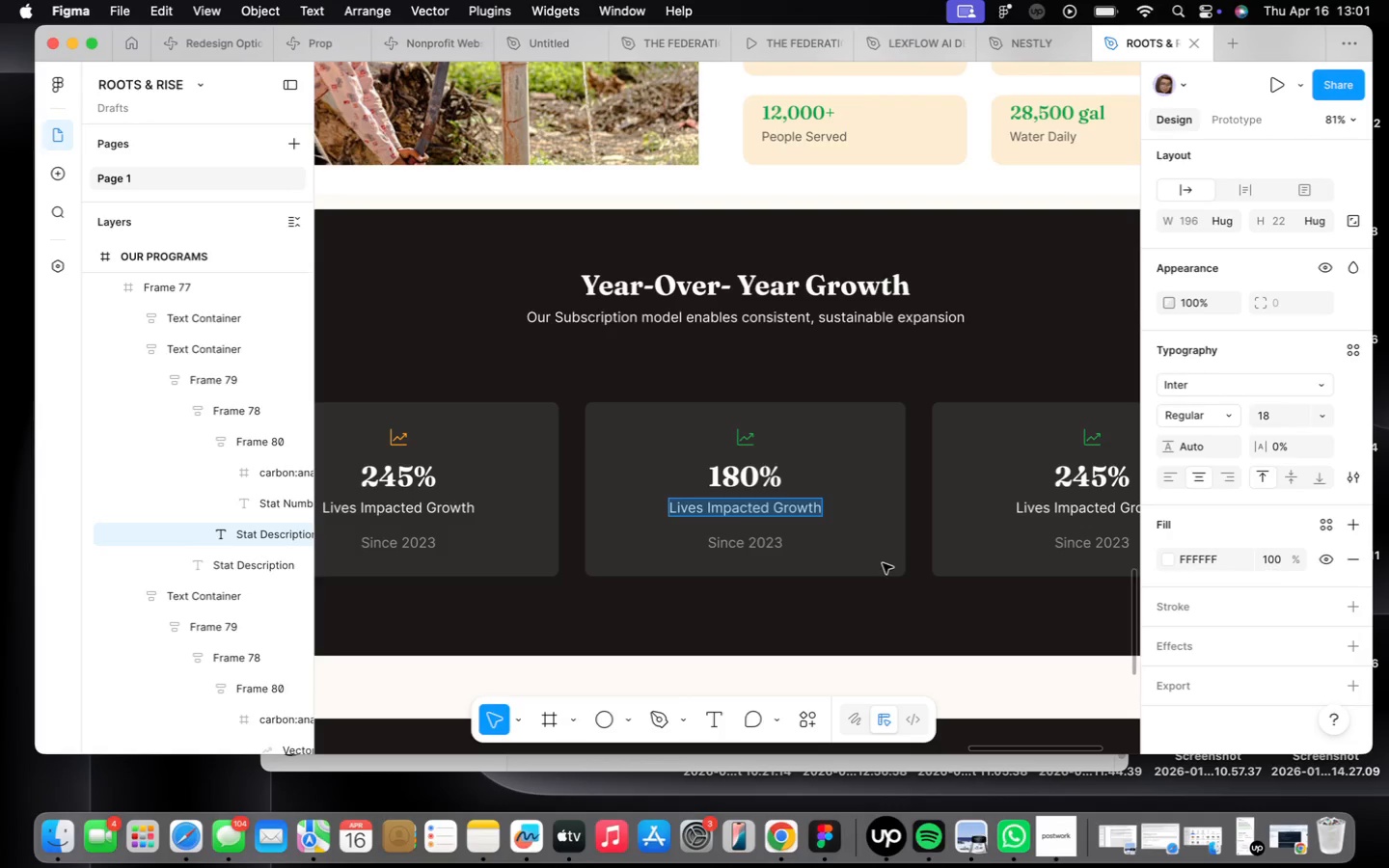 
wait(25.17)
 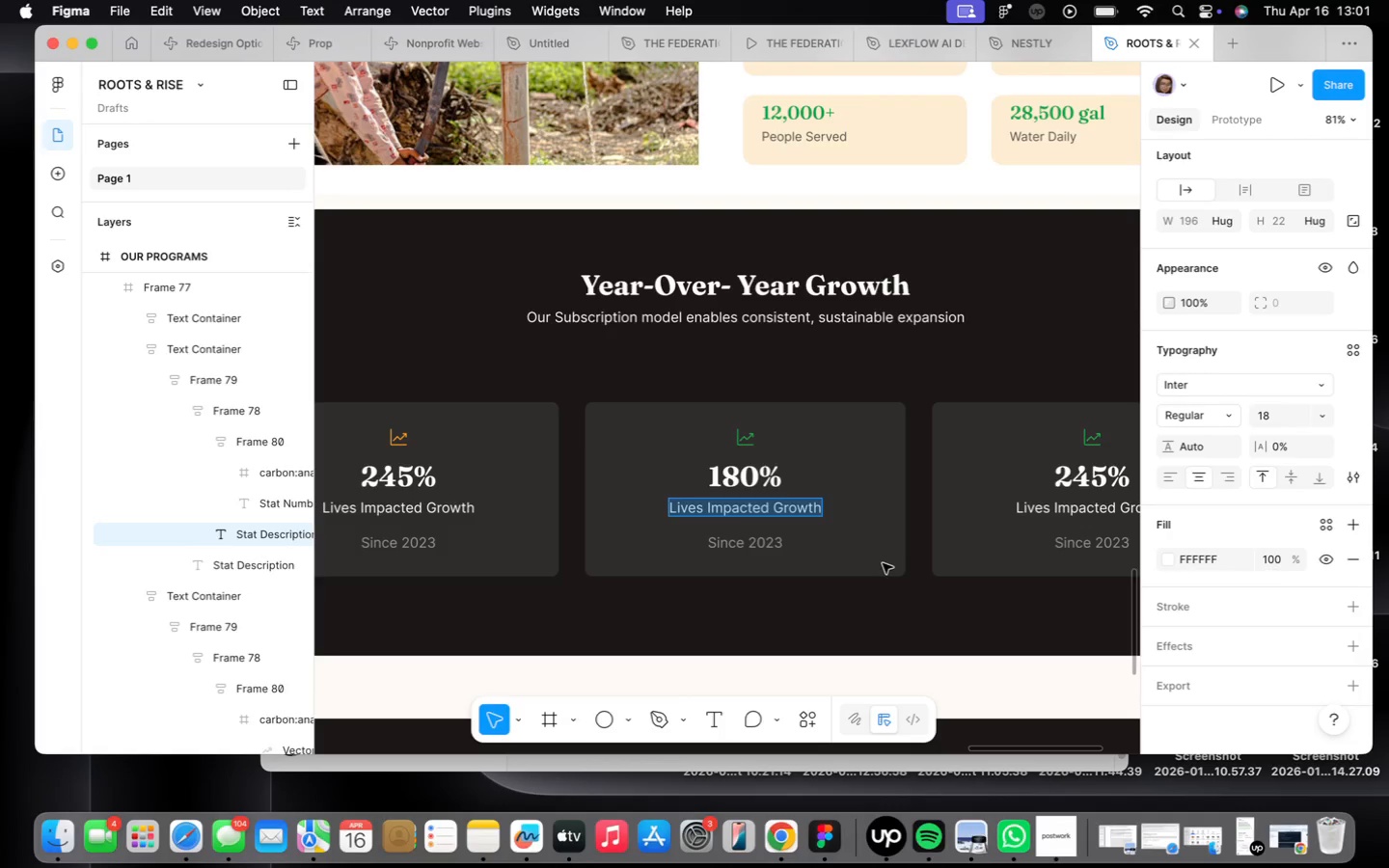 
left_click([901, 523])
 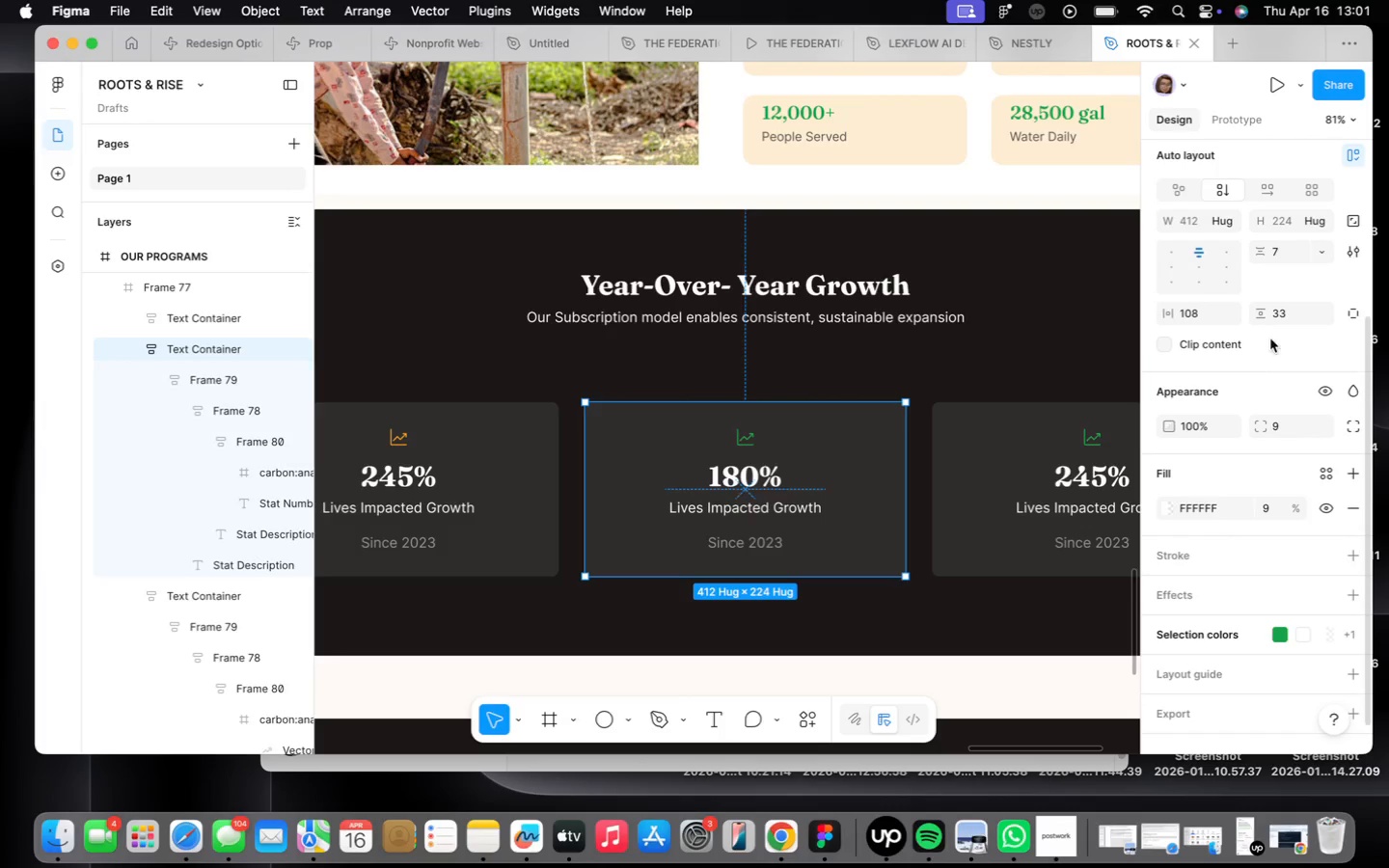 
scroll: coordinate [1281, 367], scroll_direction: up, amount: 29.0
 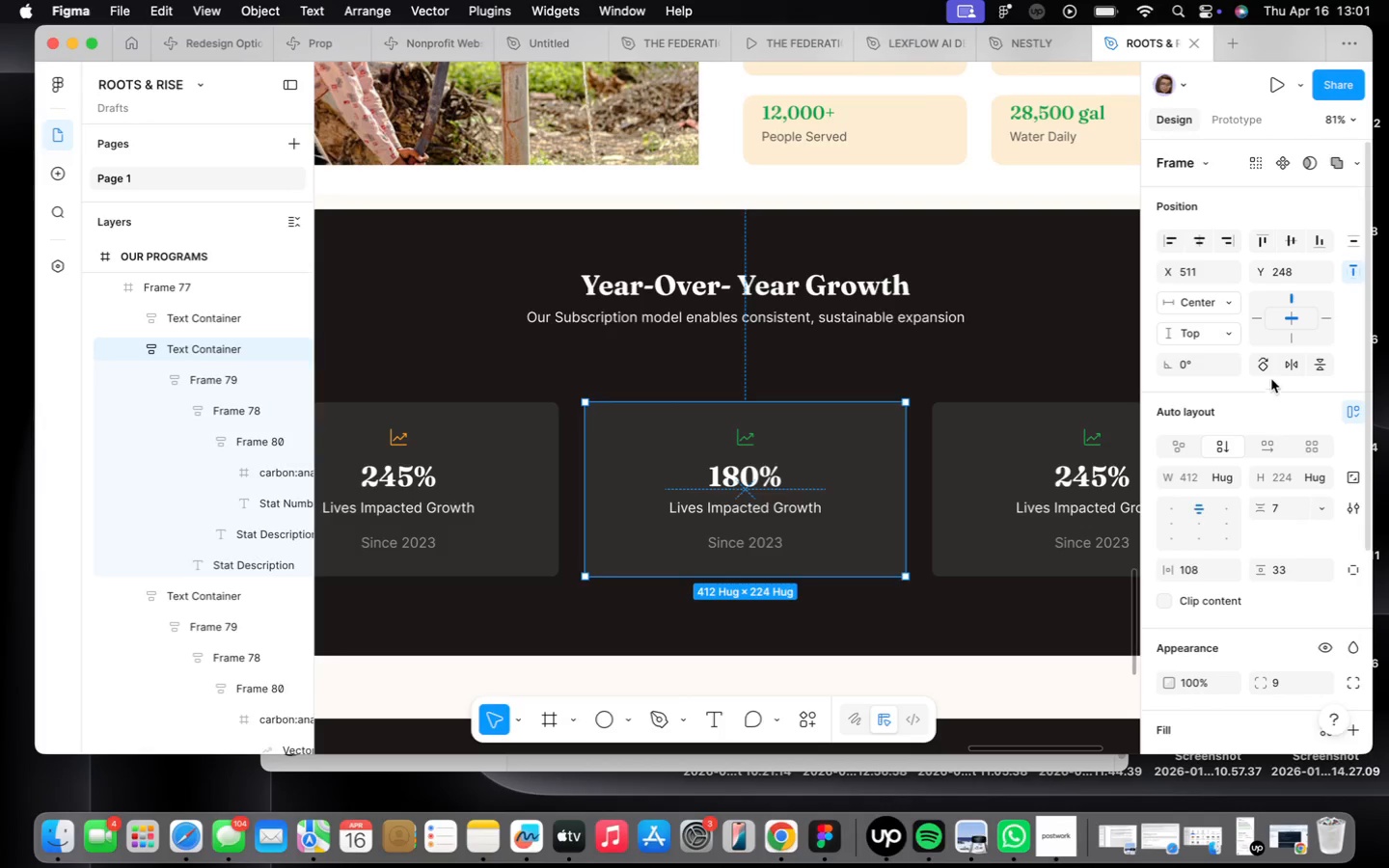 
scroll: coordinate [1142, 362], scroll_direction: down, amount: 2.0
 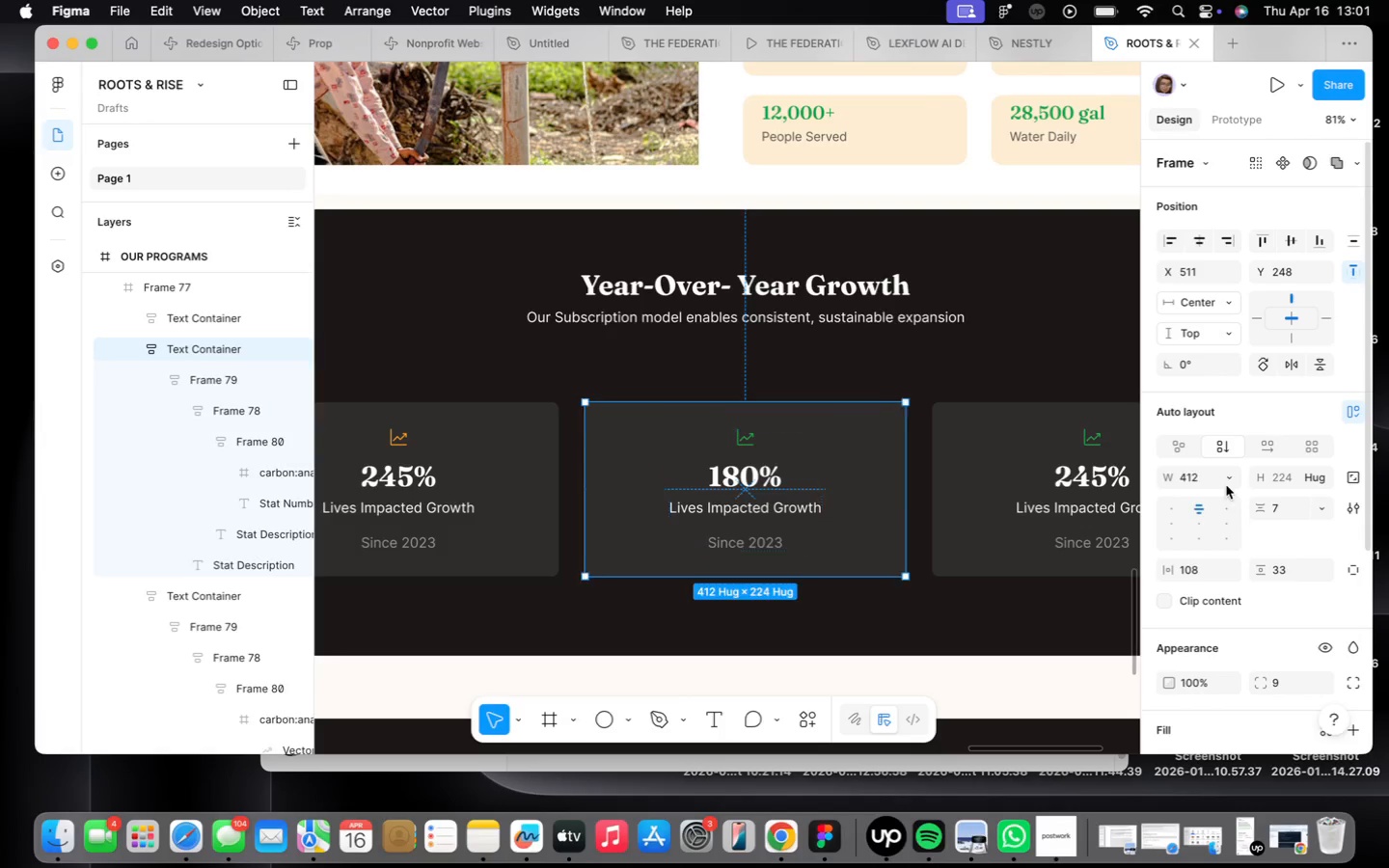 
left_click([1227, 485])
 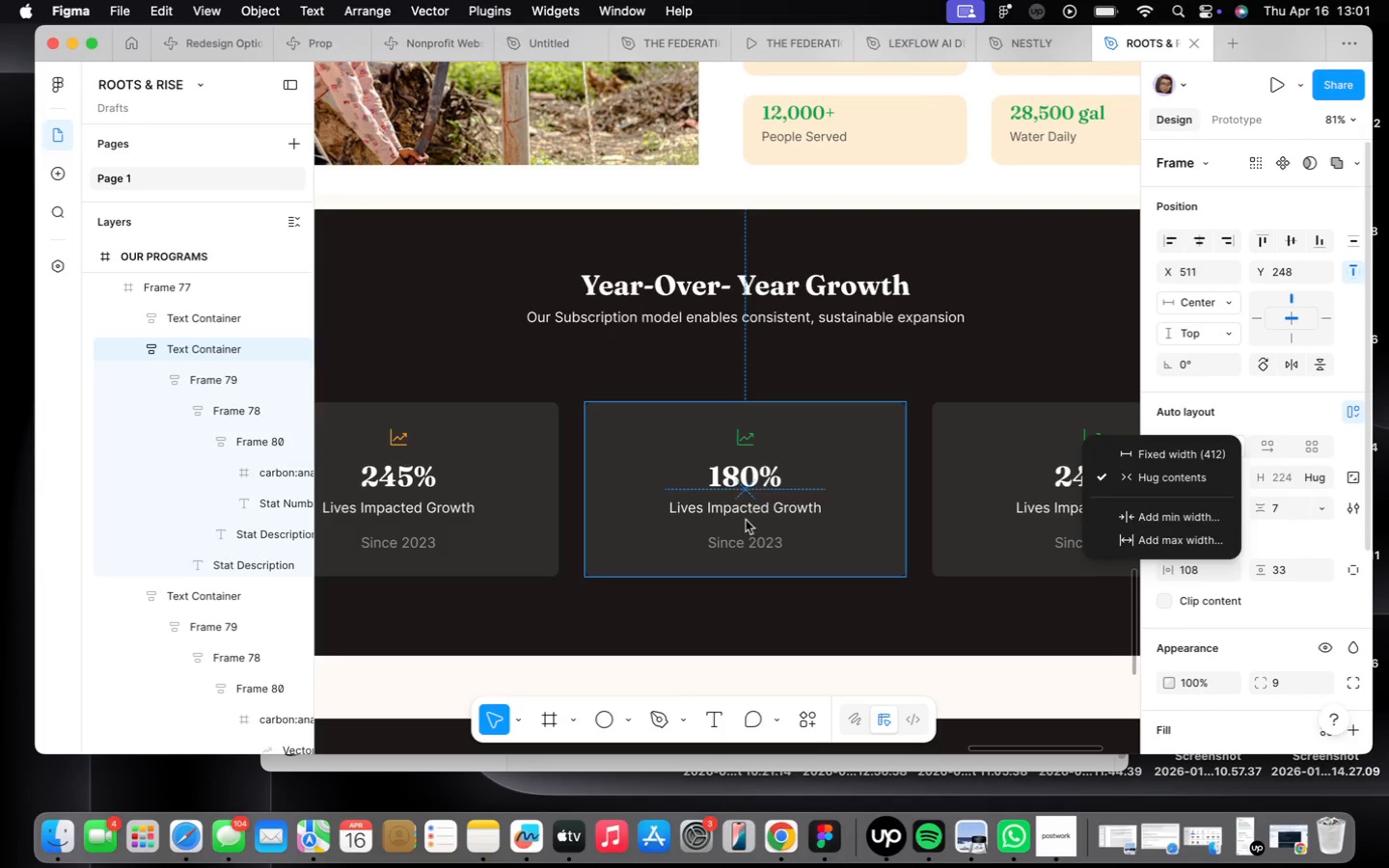 
left_click([1204, 447])
 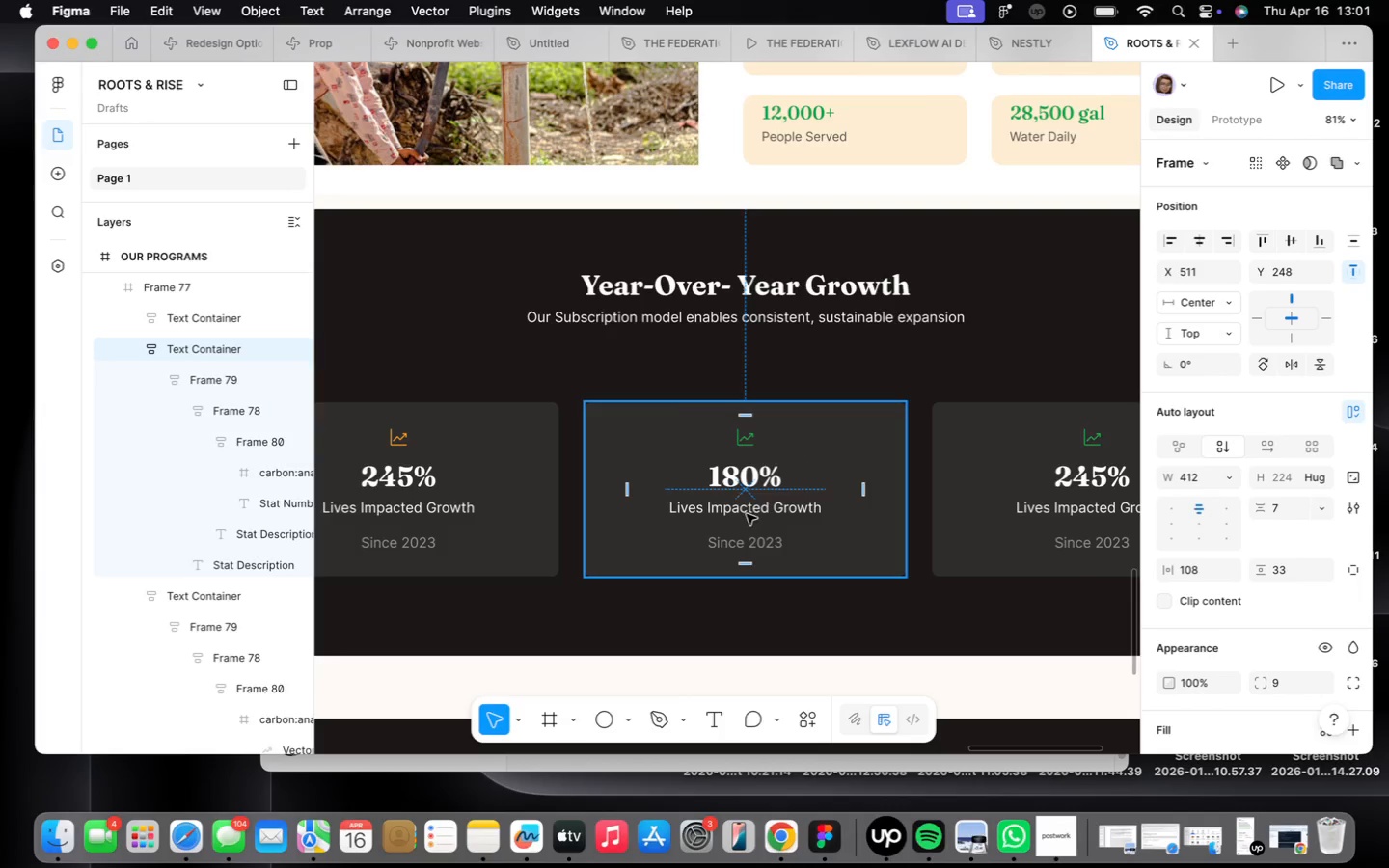 
double_click([747, 513])
 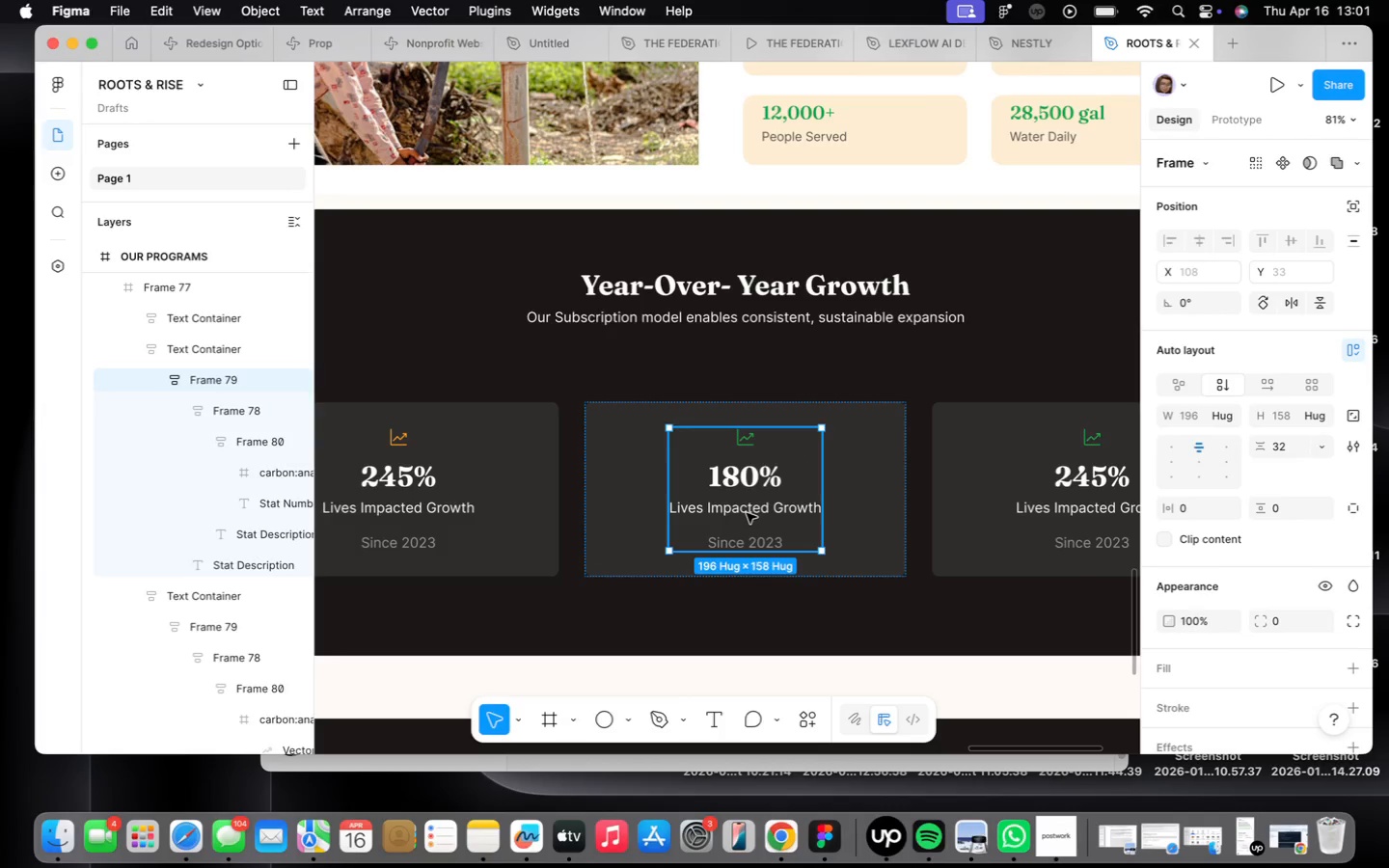 
double_click([747, 513])
 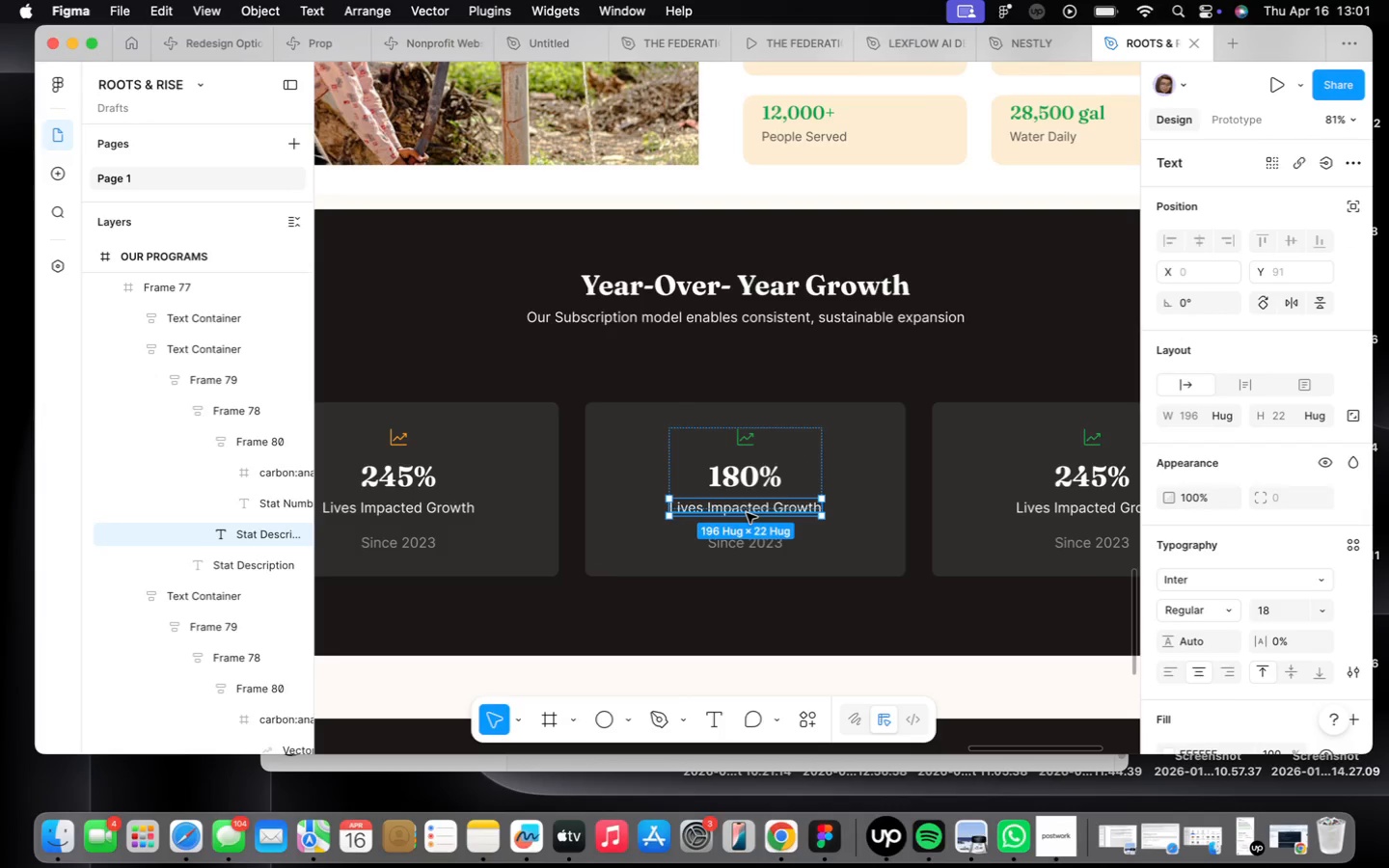 
triple_click([747, 513])
 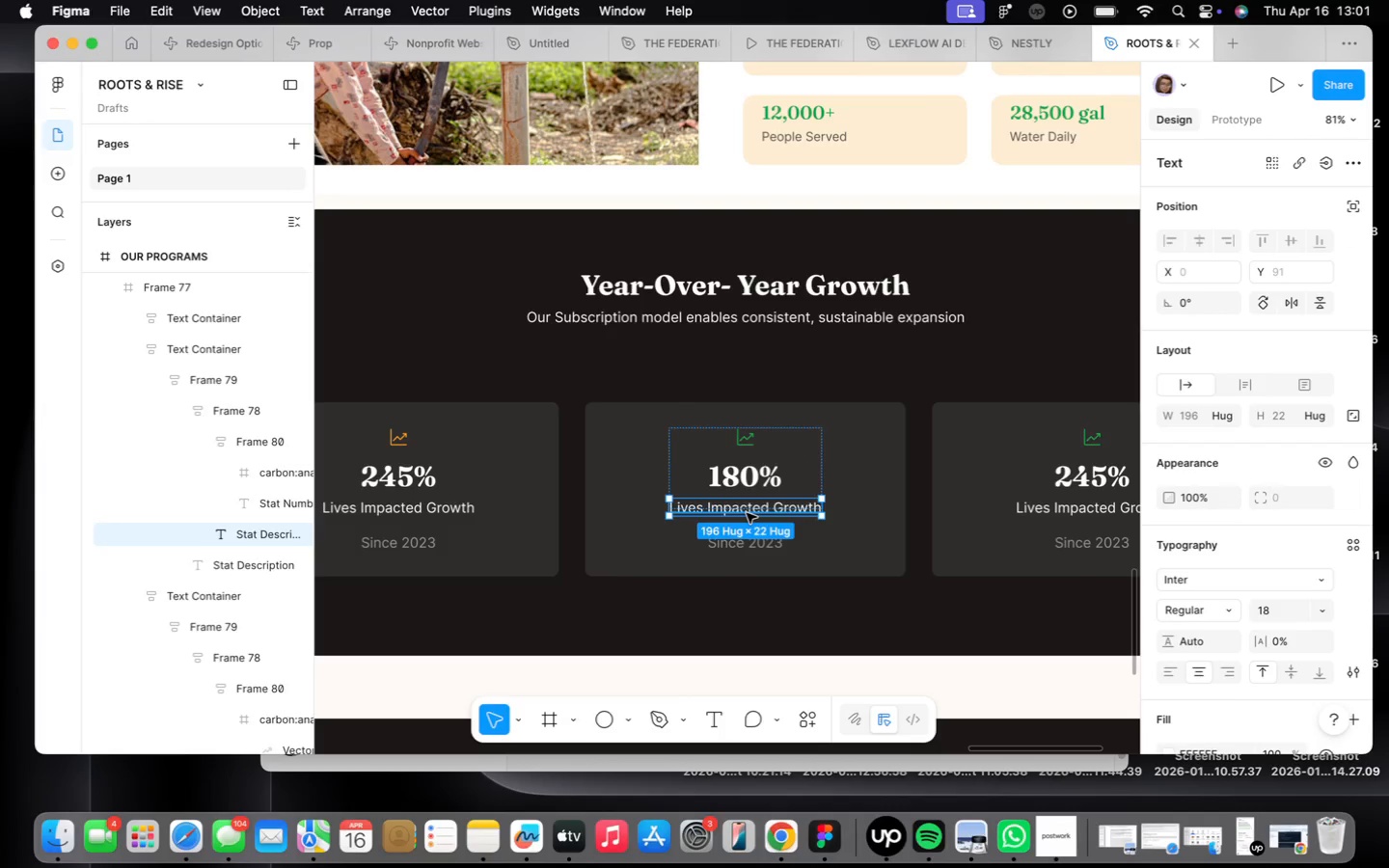 
triple_click([747, 513])
 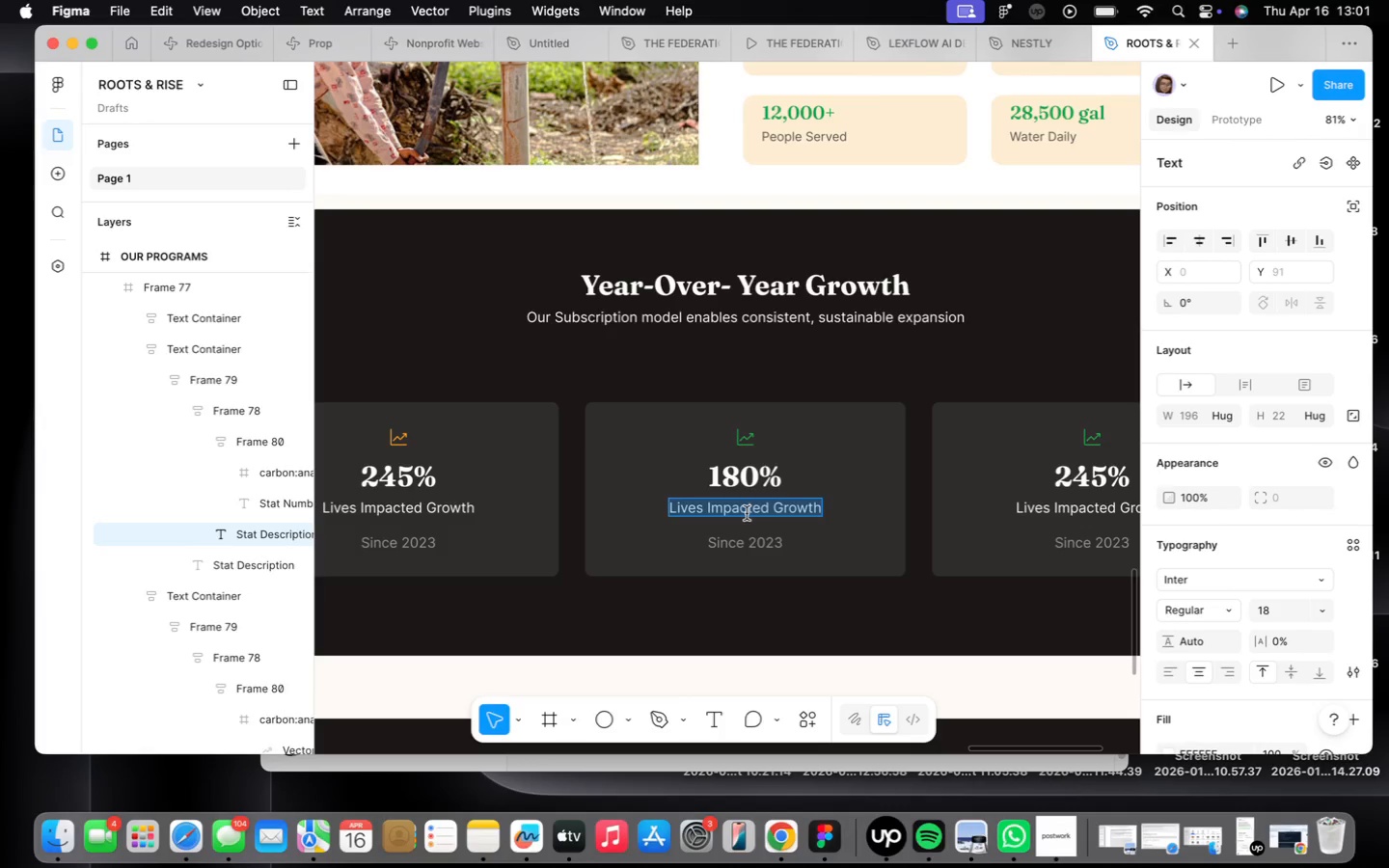 
type(Program Expansion)
 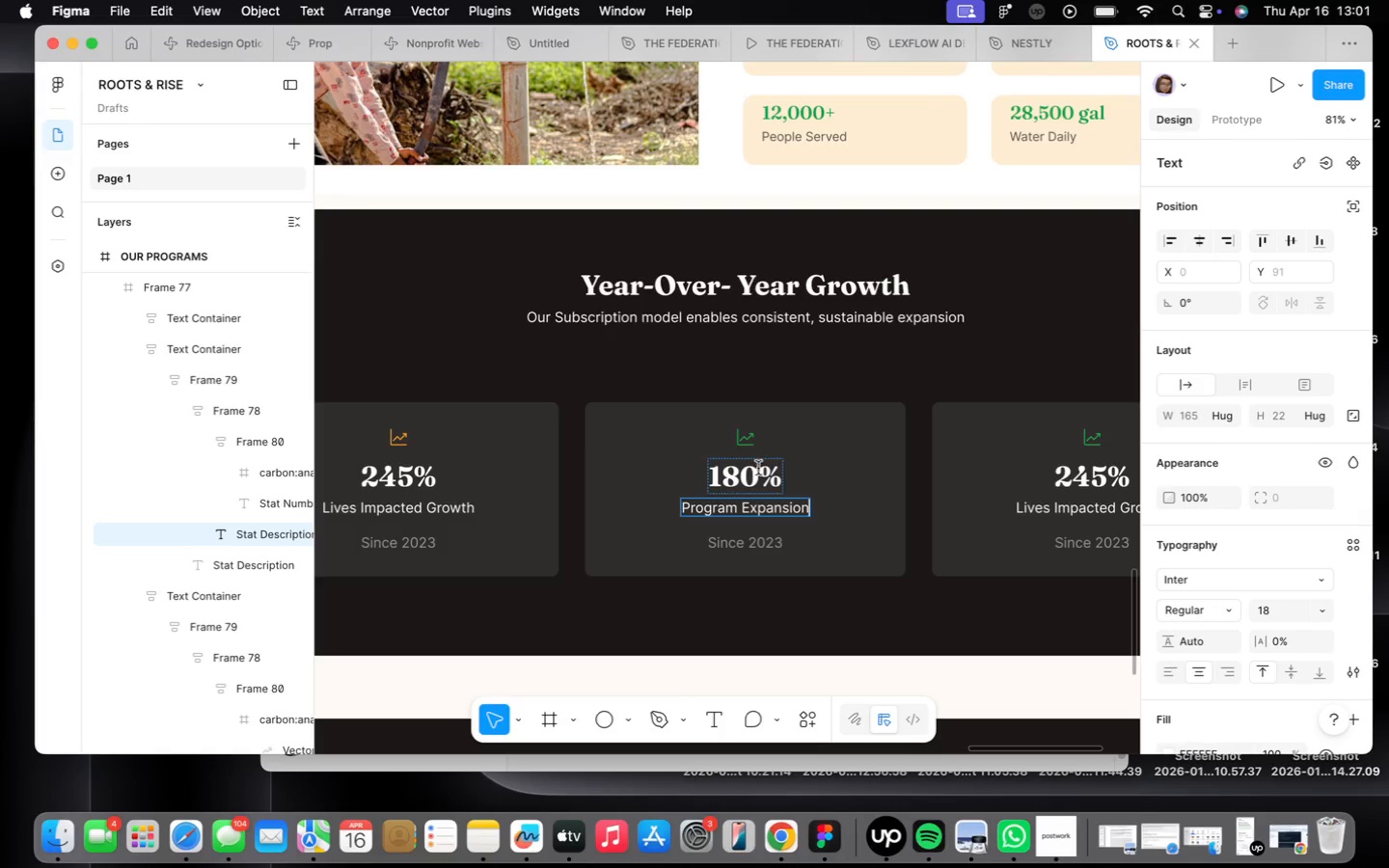 
scroll: coordinate [763, 512], scroll_direction: down, amount: 4.0
 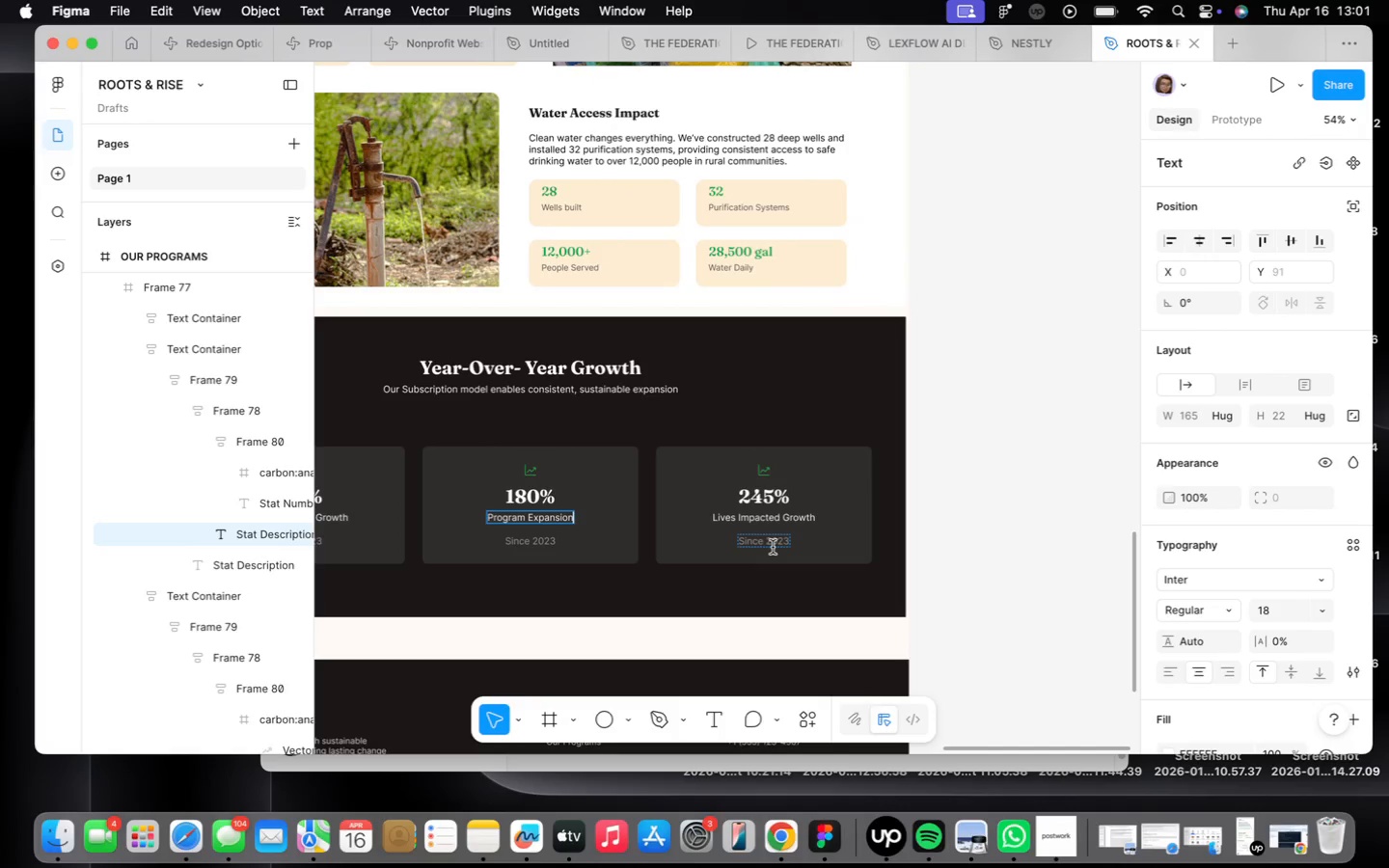 
left_click([755, 474])
 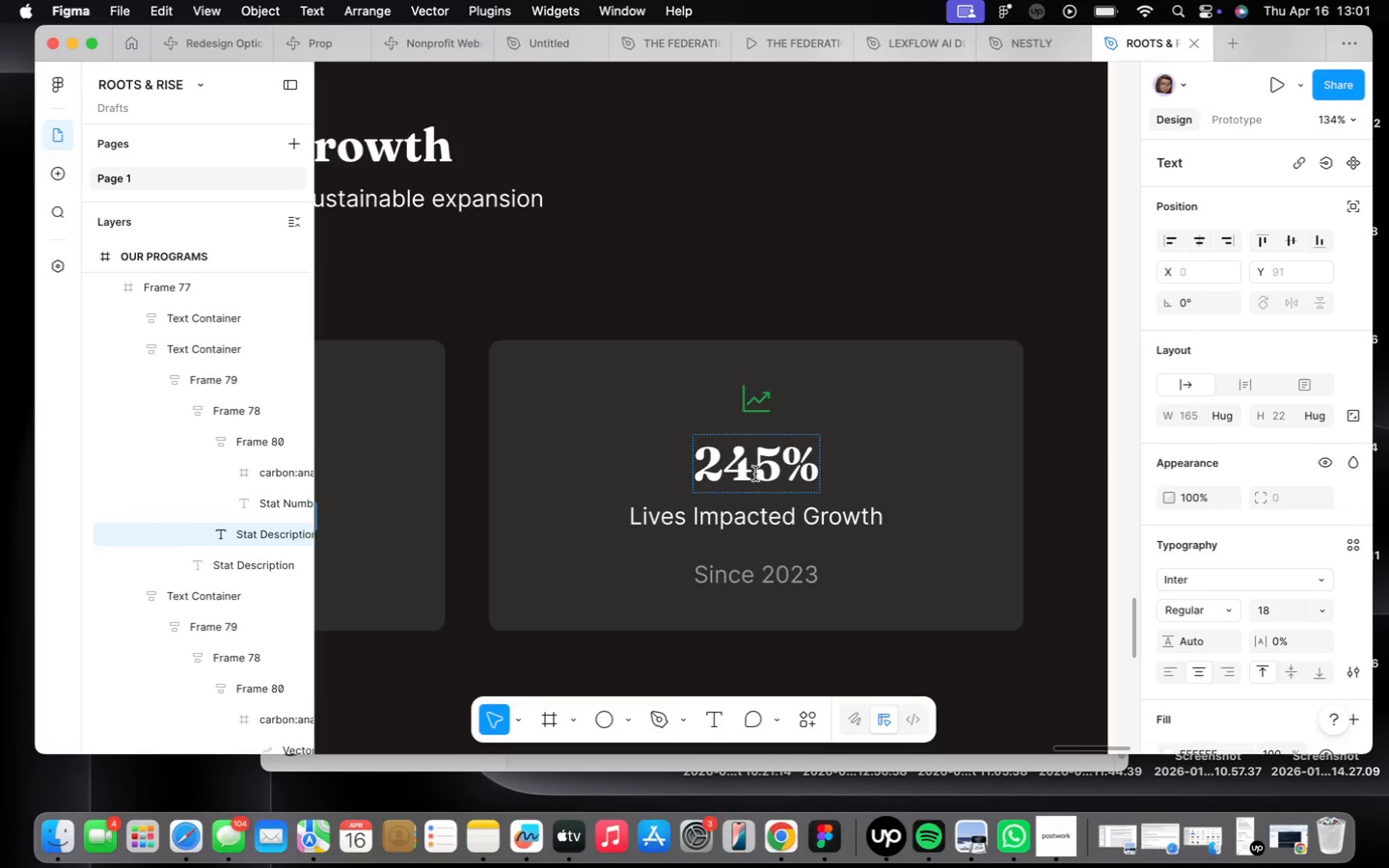 
scroll: coordinate [769, 519], scroll_direction: up, amount: 17.0
 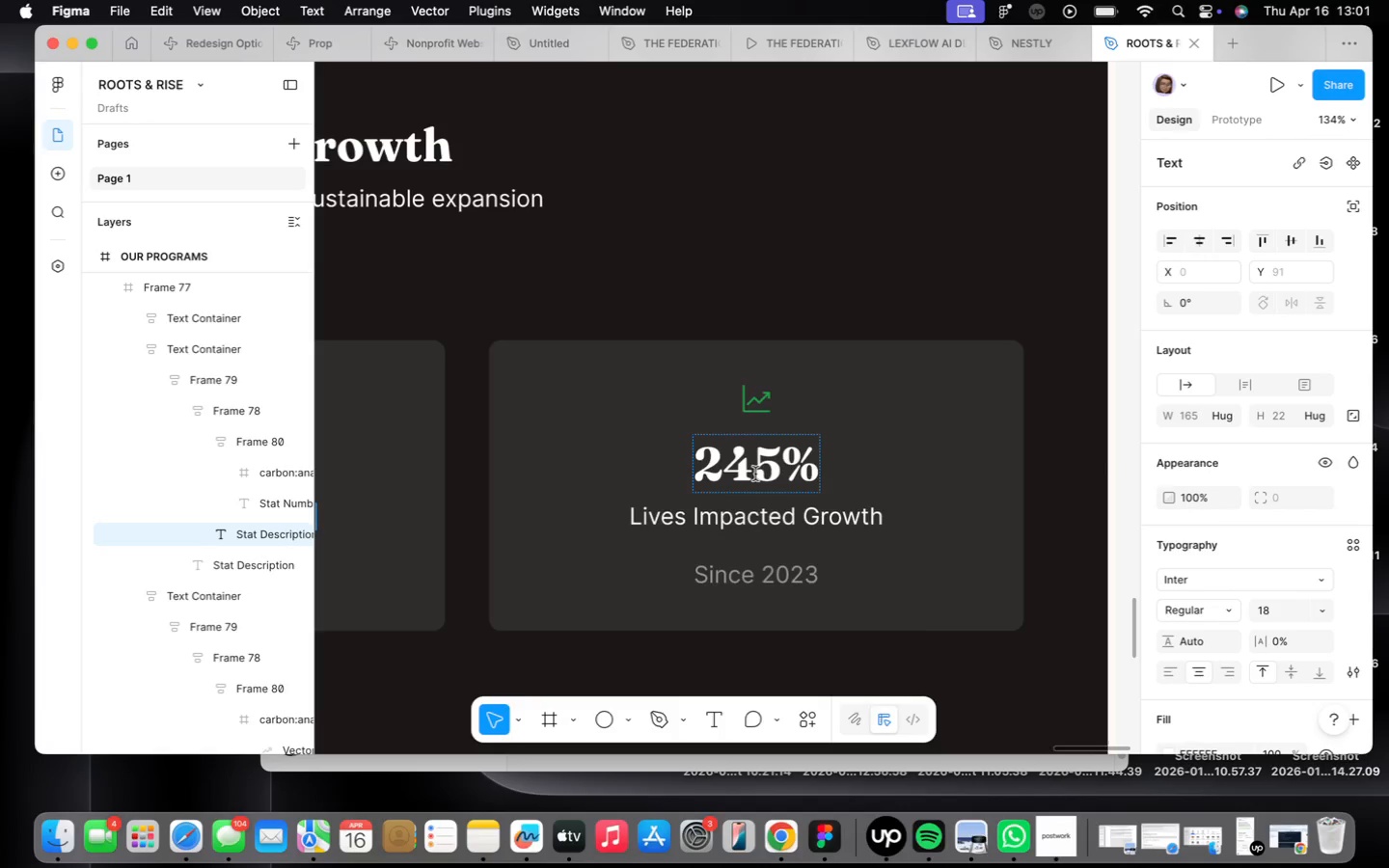 
double_click([755, 474])
 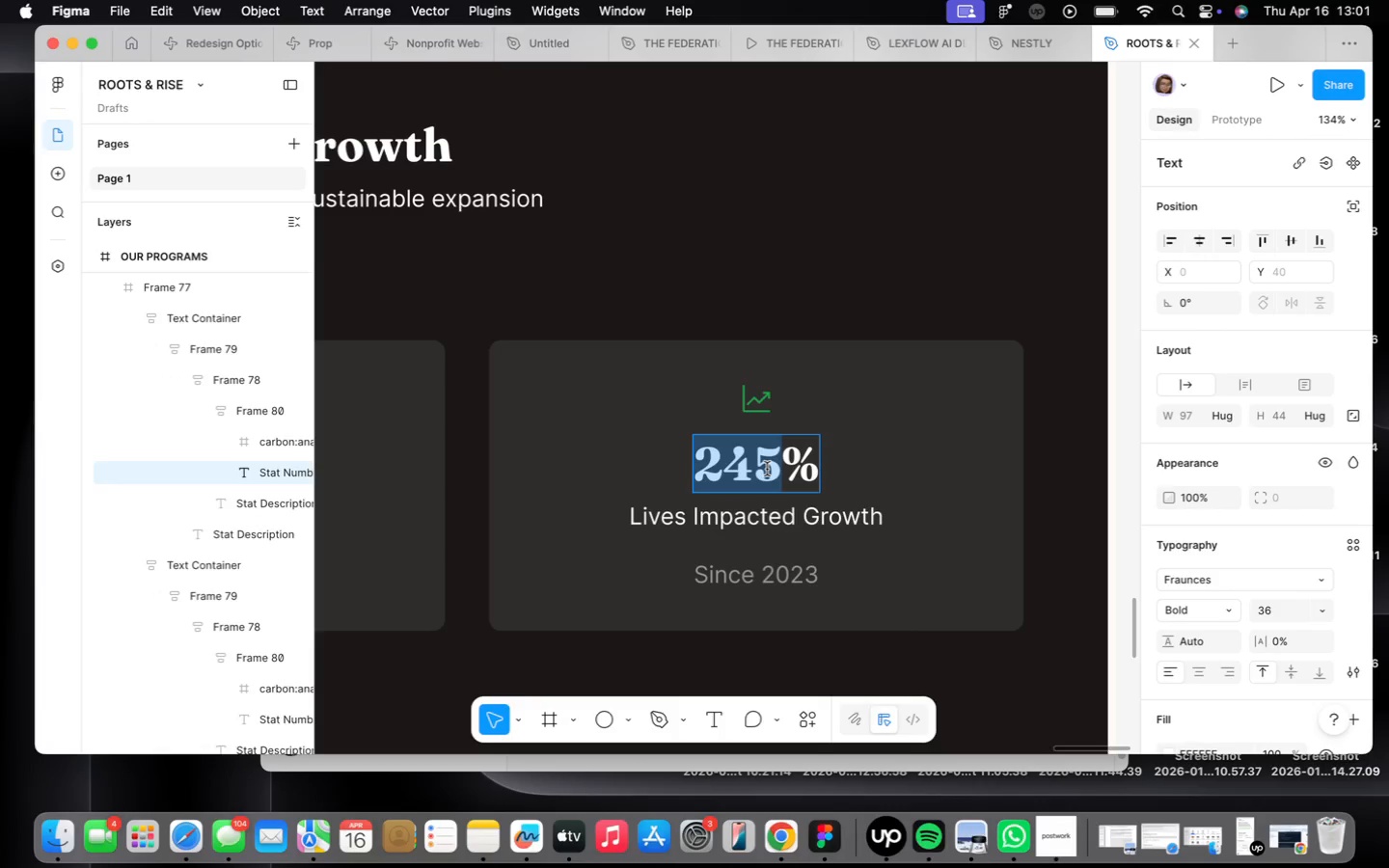 
type(320)
 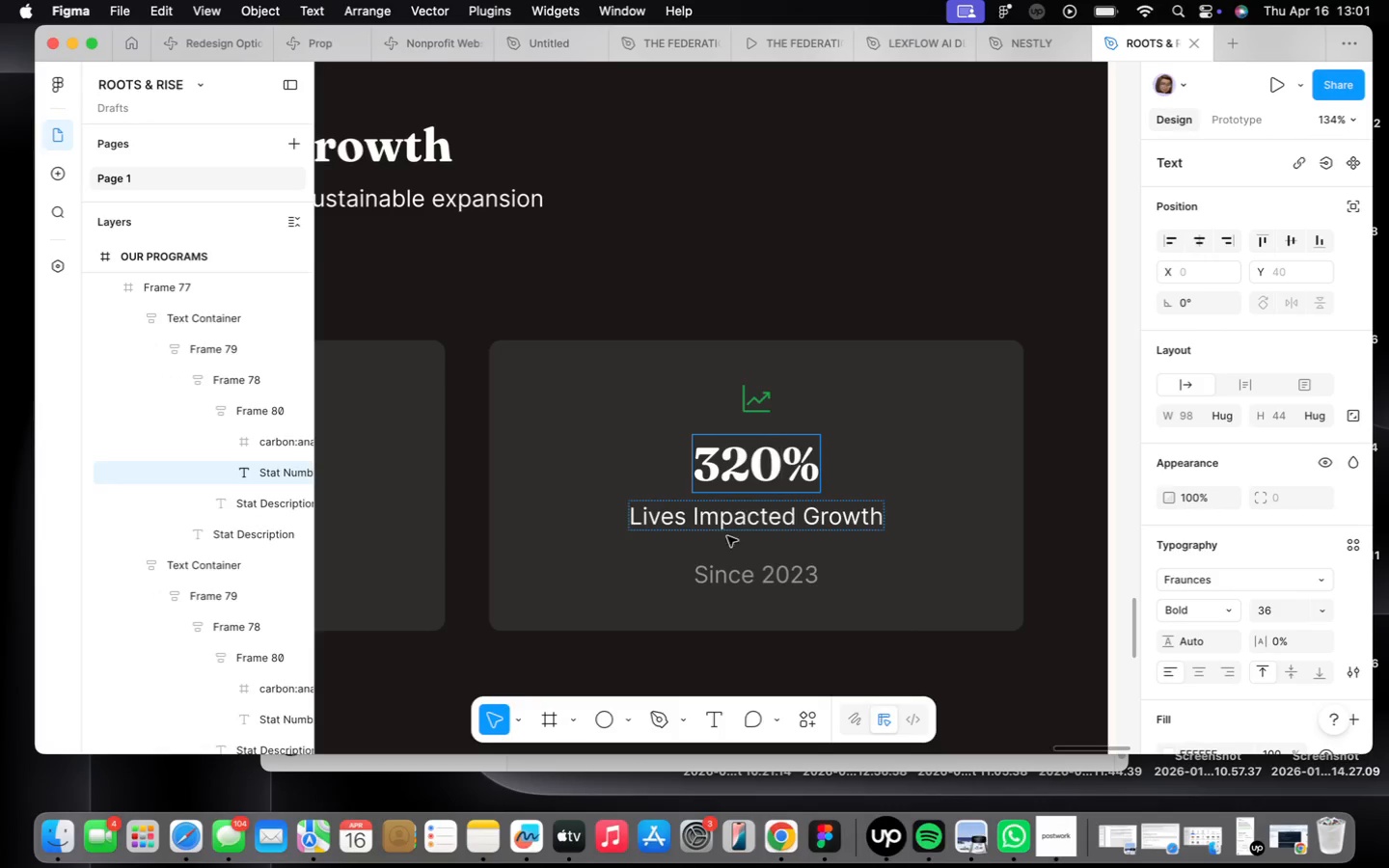 
double_click([751, 519])
 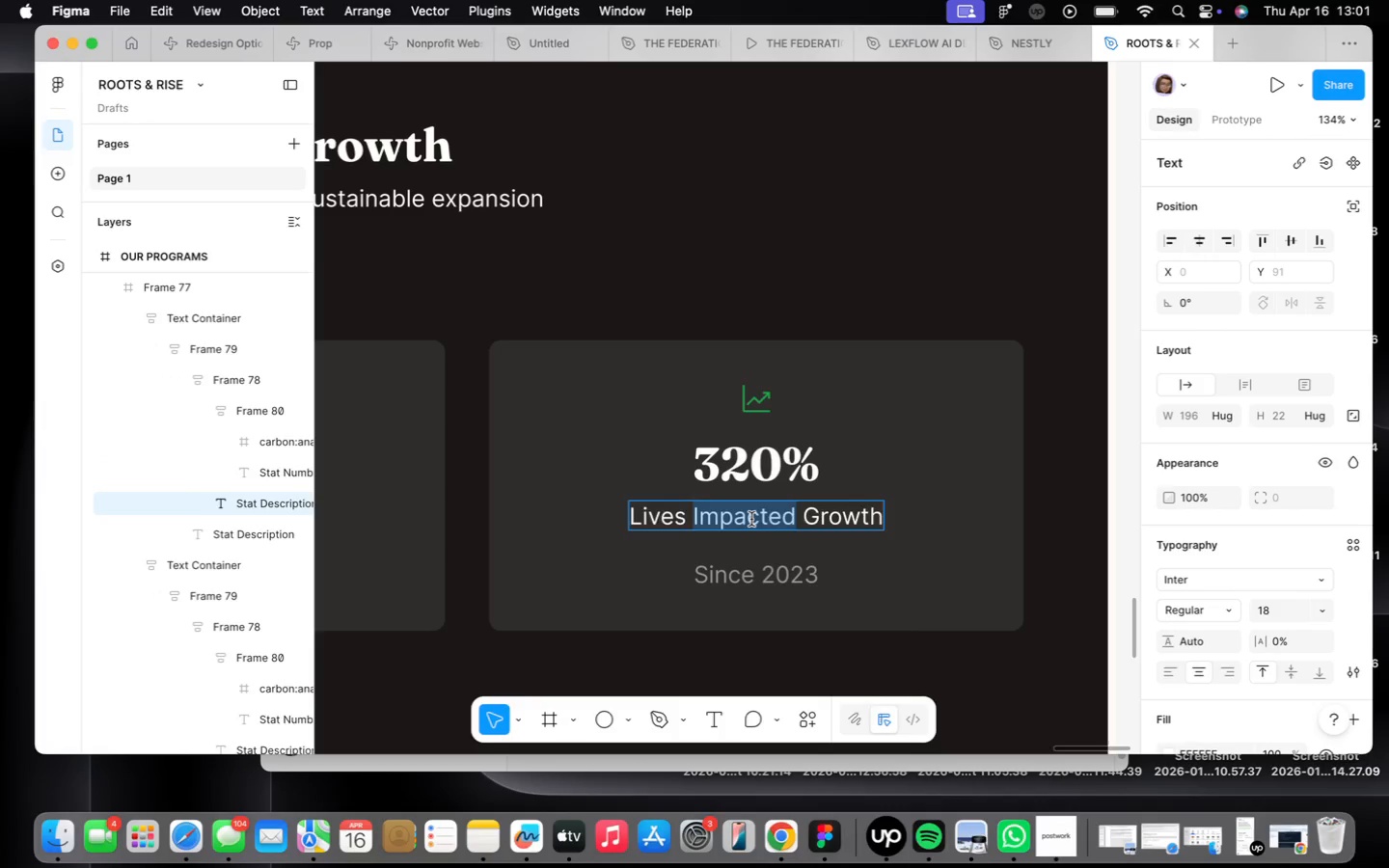 
triple_click([751, 519])
 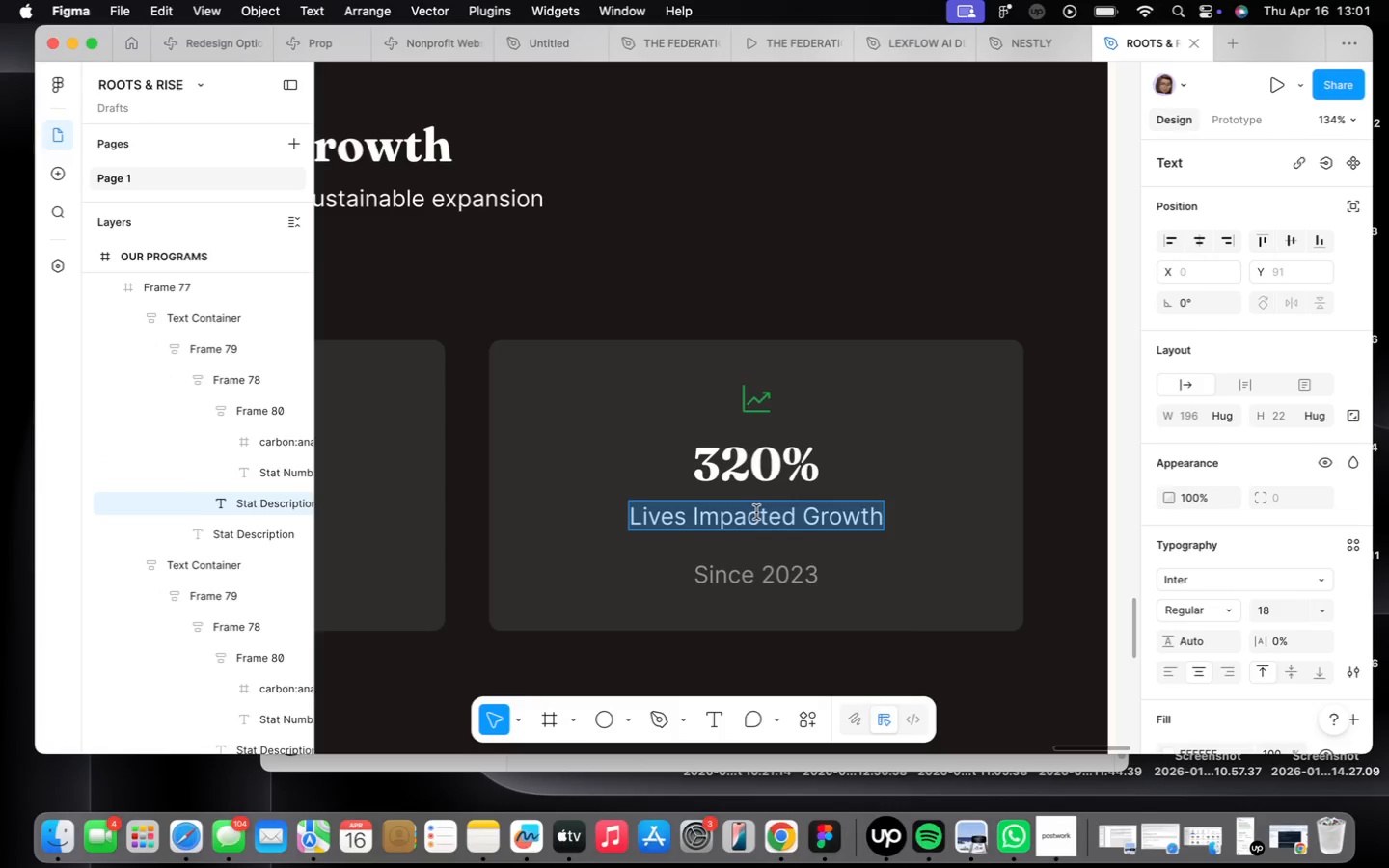 
type(Subscriber Growth)
 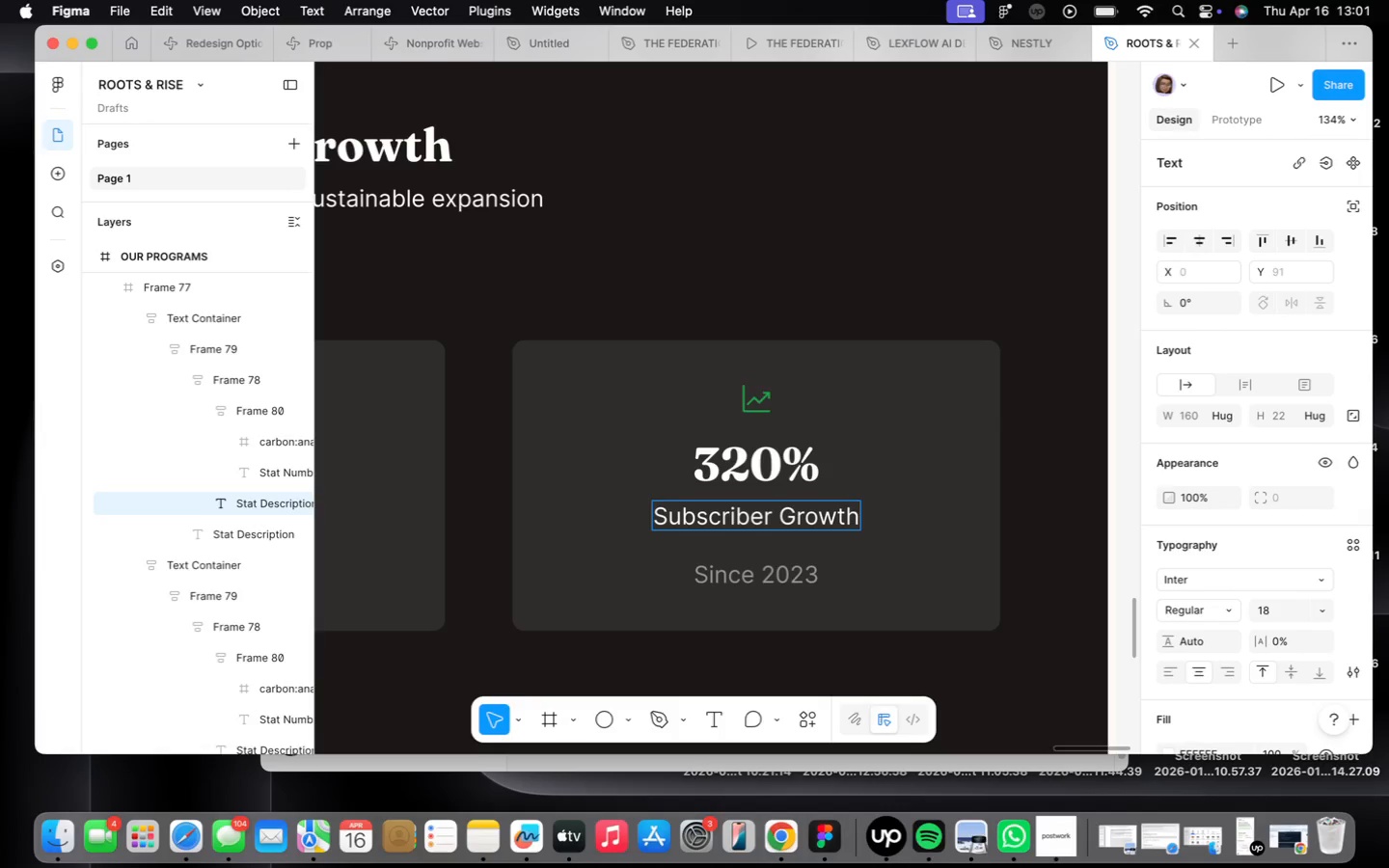 
key(Meta+CommandLeft)
 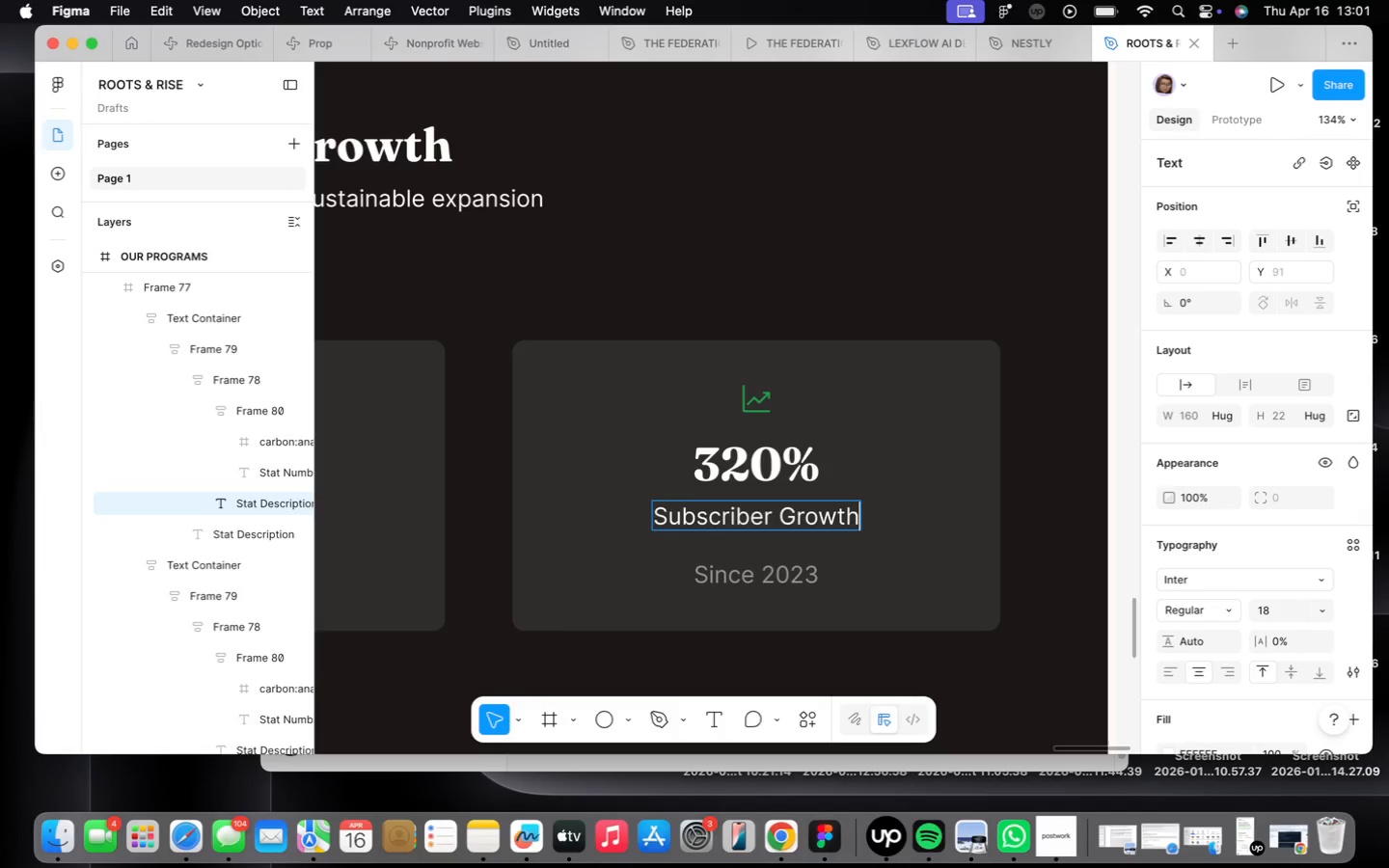 
key(Meta+Z)
 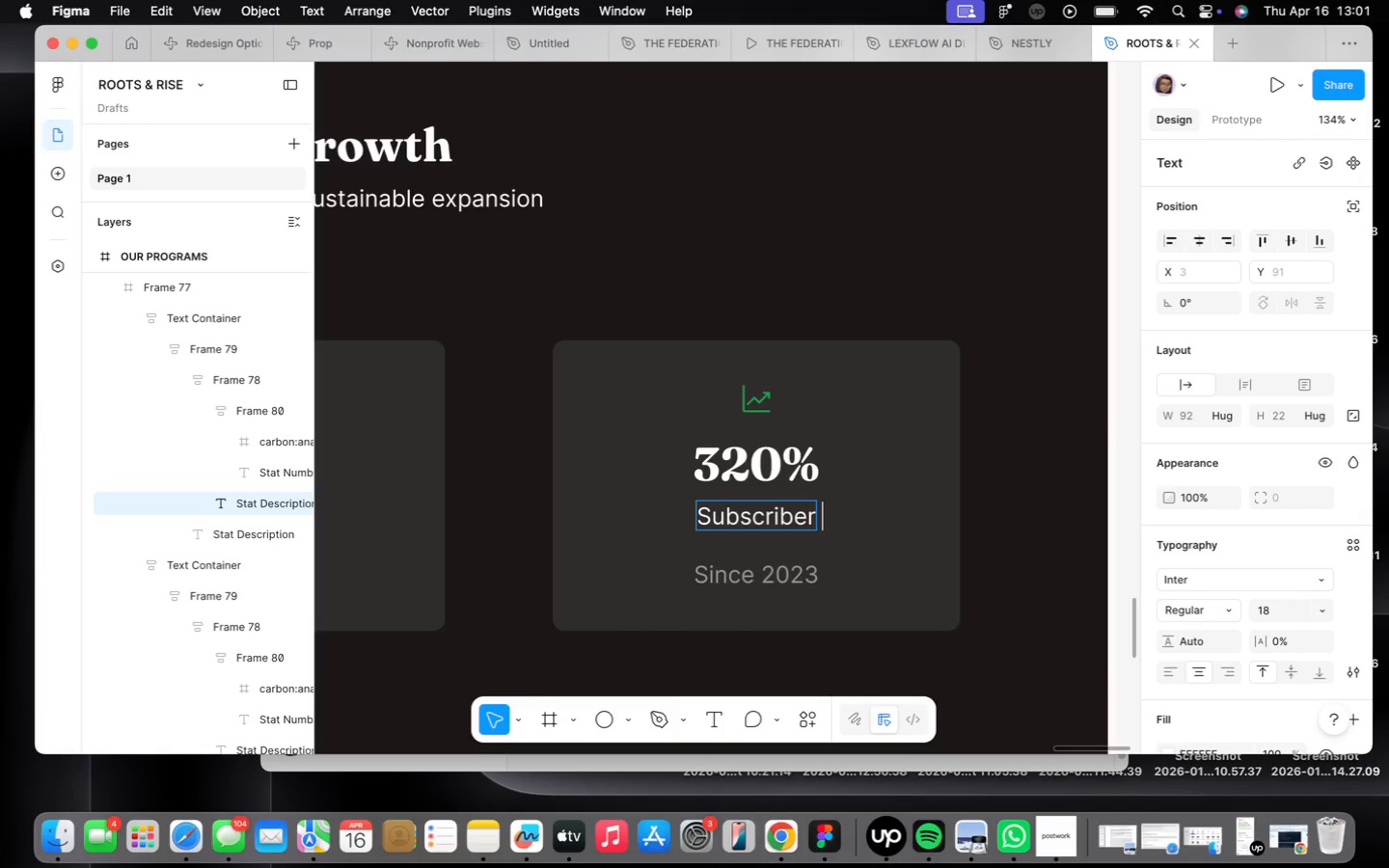 
key(Meta+CommandLeft)
 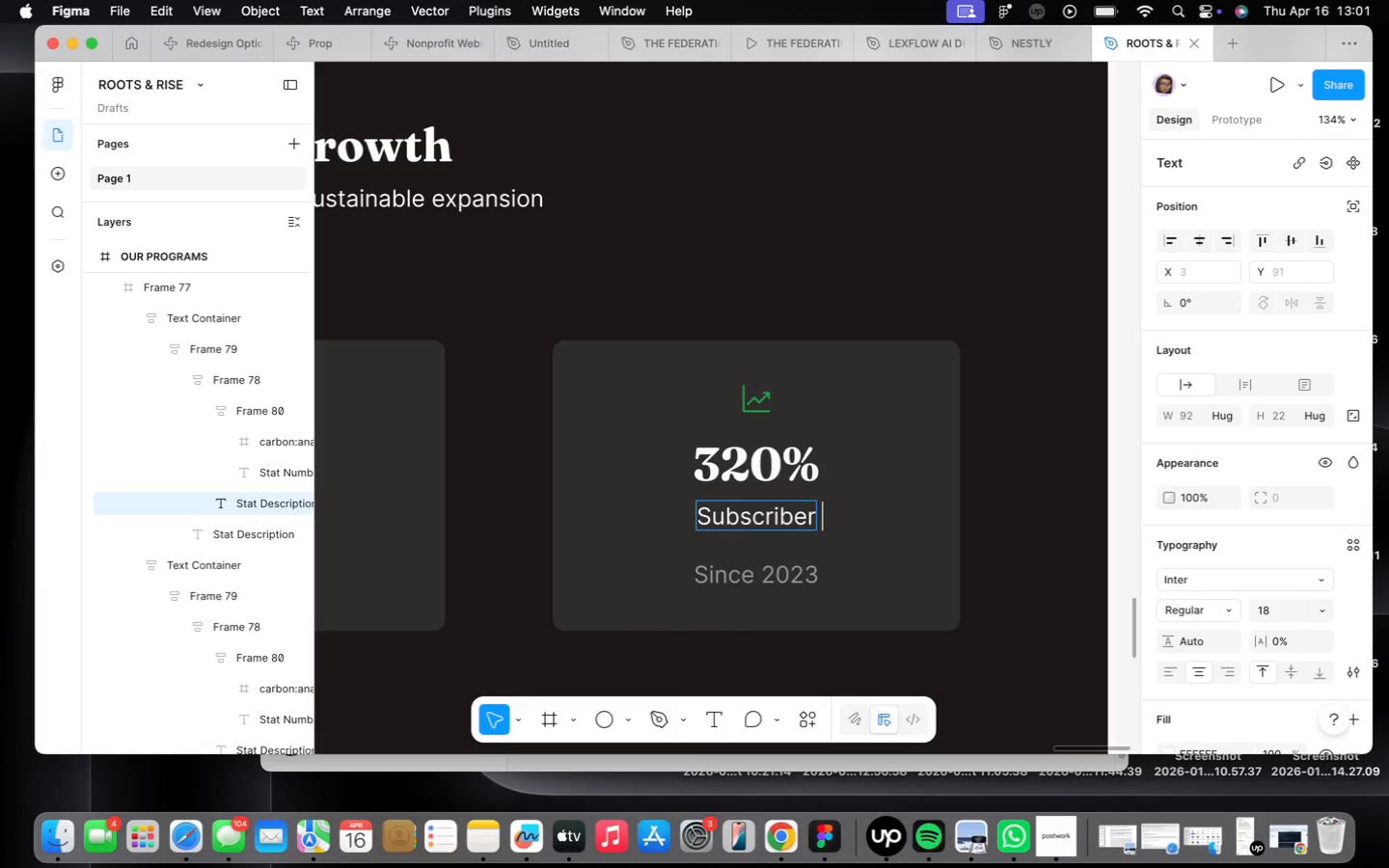 
key(Meta+Z)
 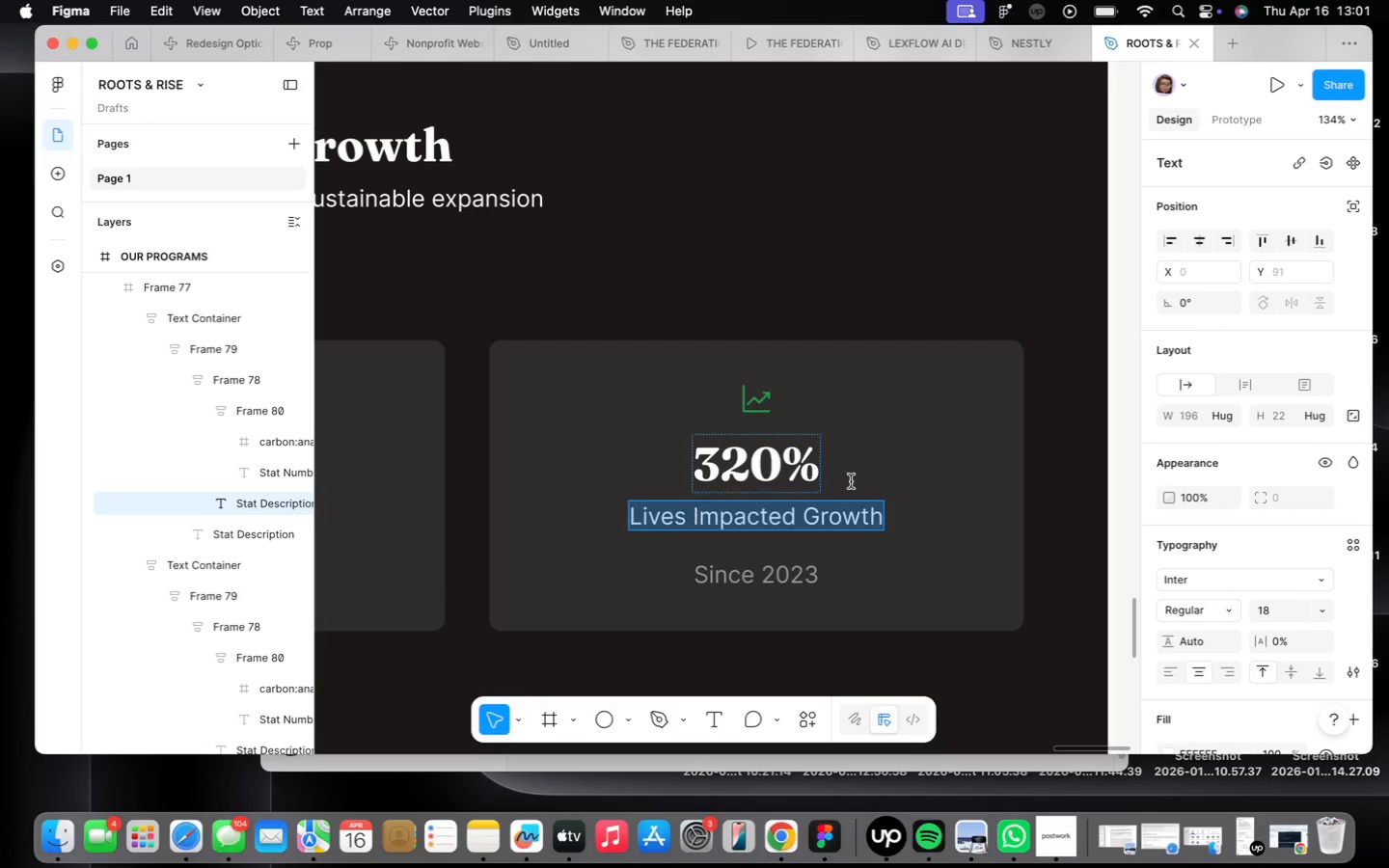 
double_click([916, 472])
 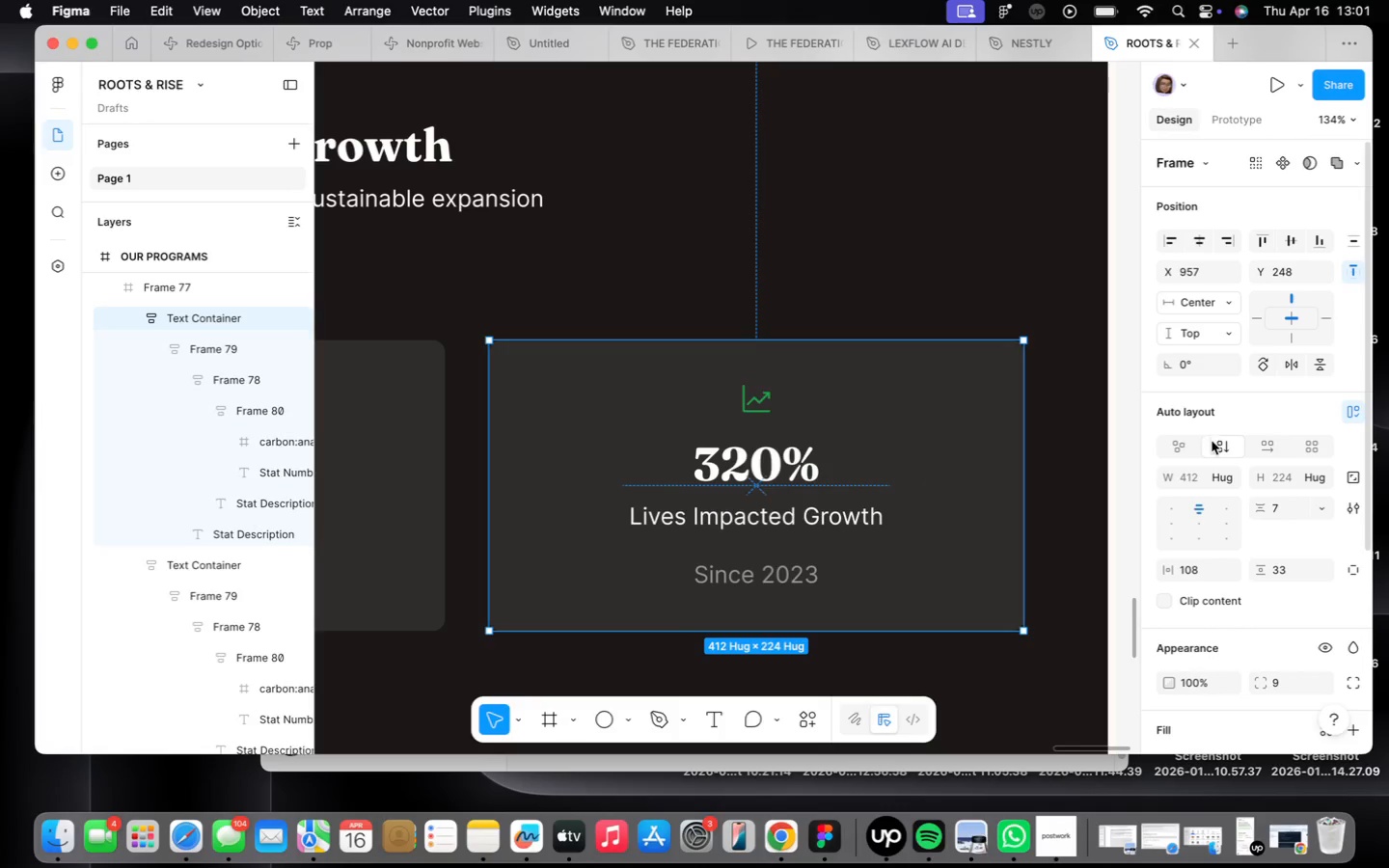 
left_click([1226, 472])
 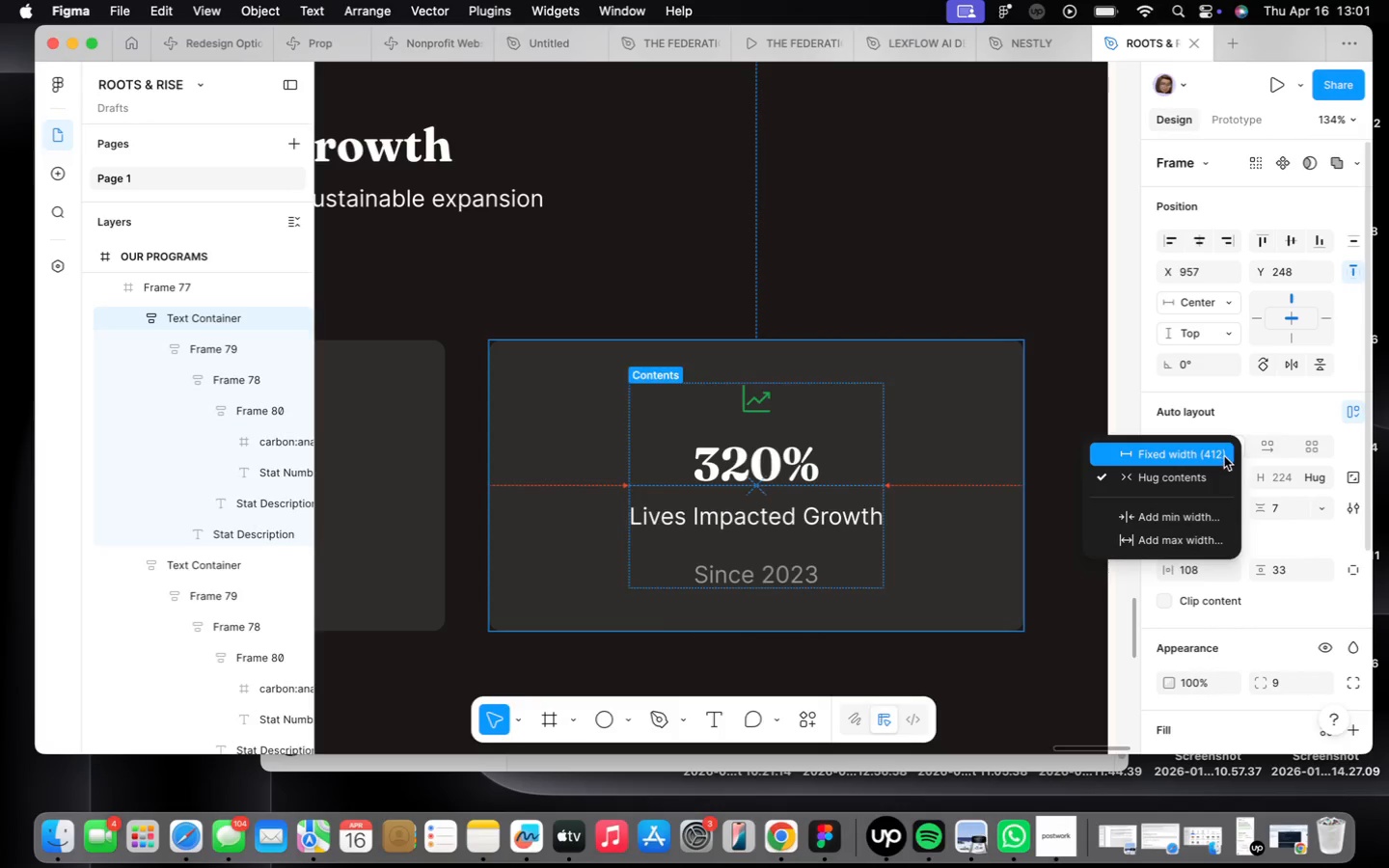 
left_click([1224, 456])
 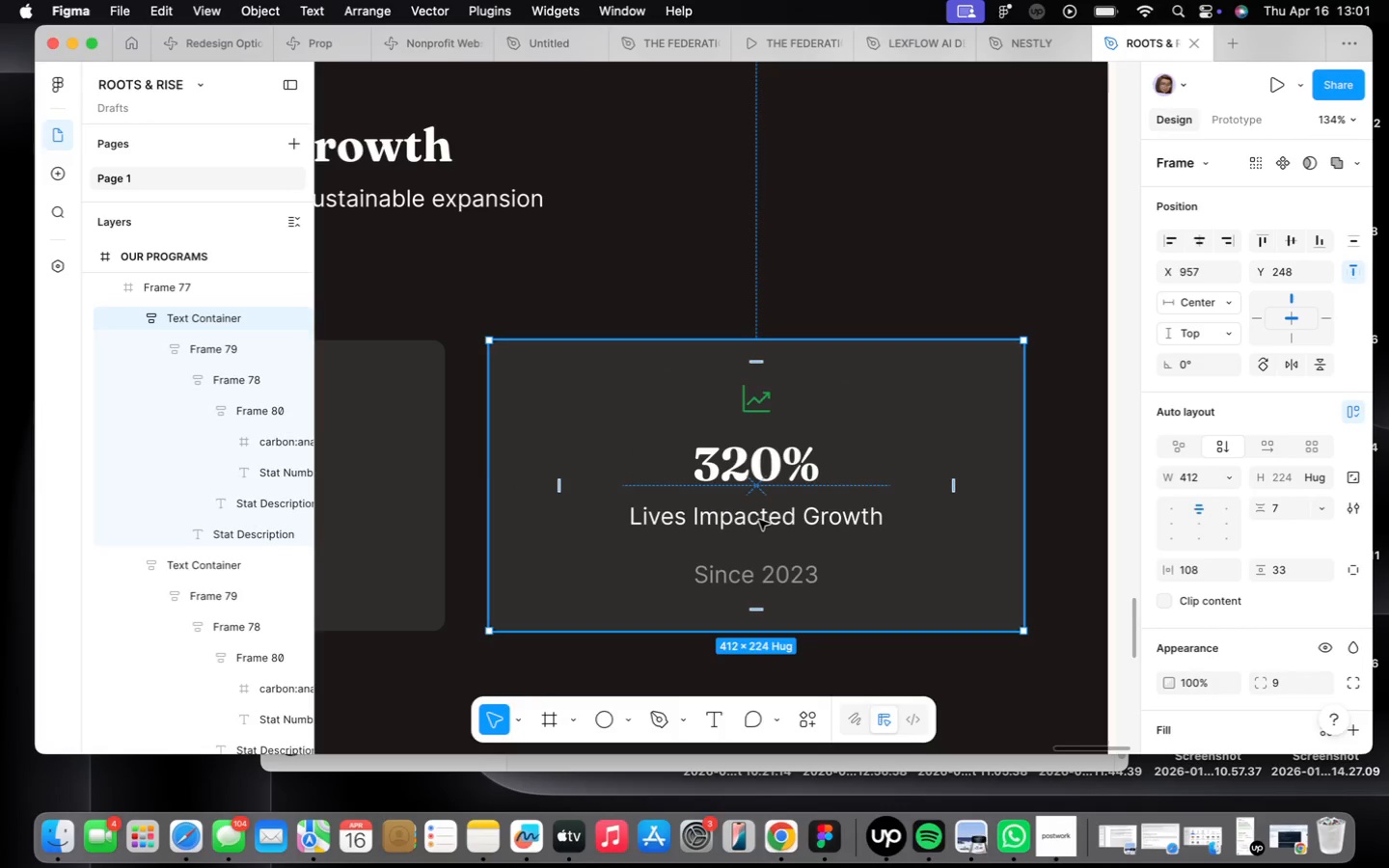 
double_click([760, 520])
 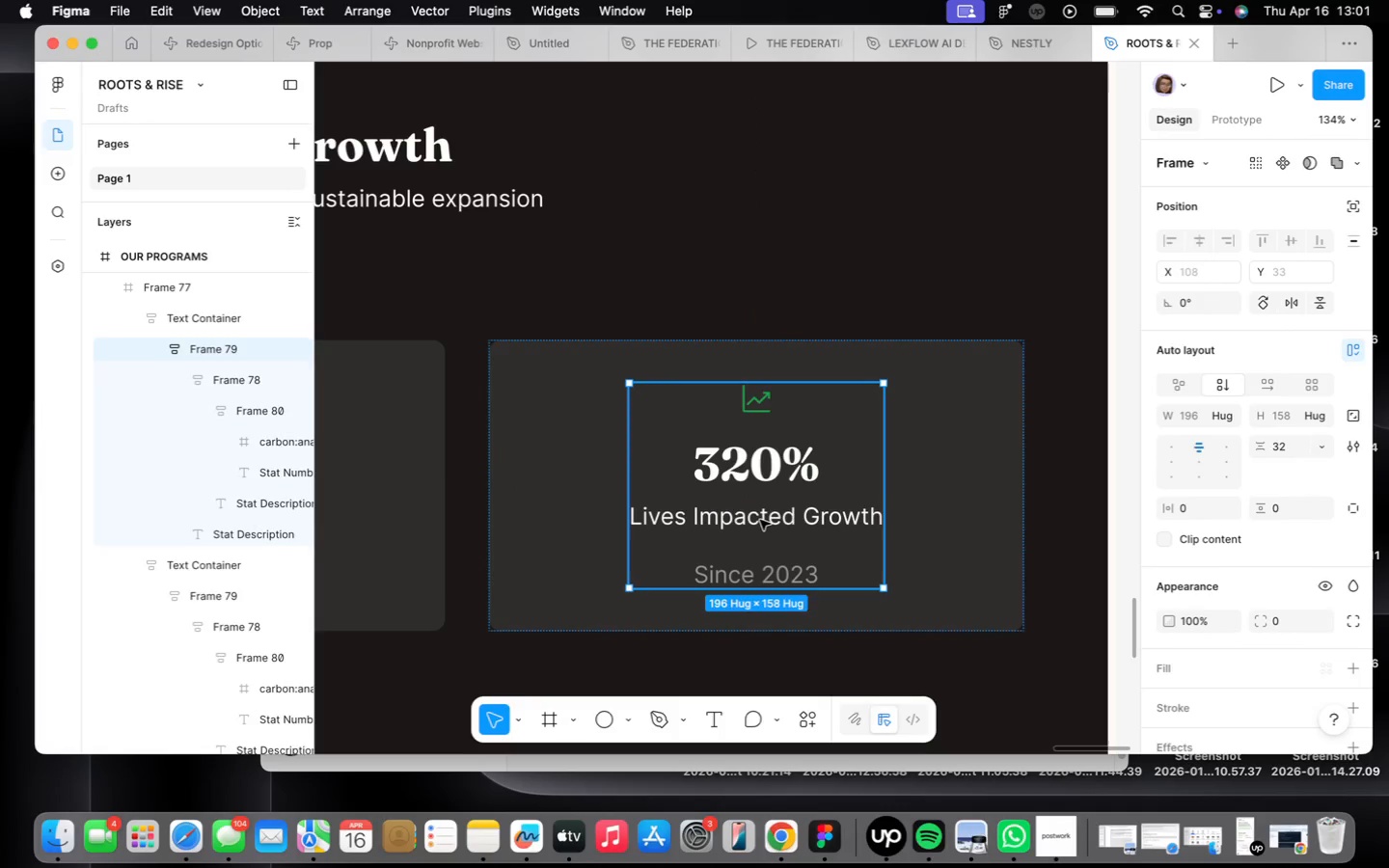 
triple_click([760, 520])
 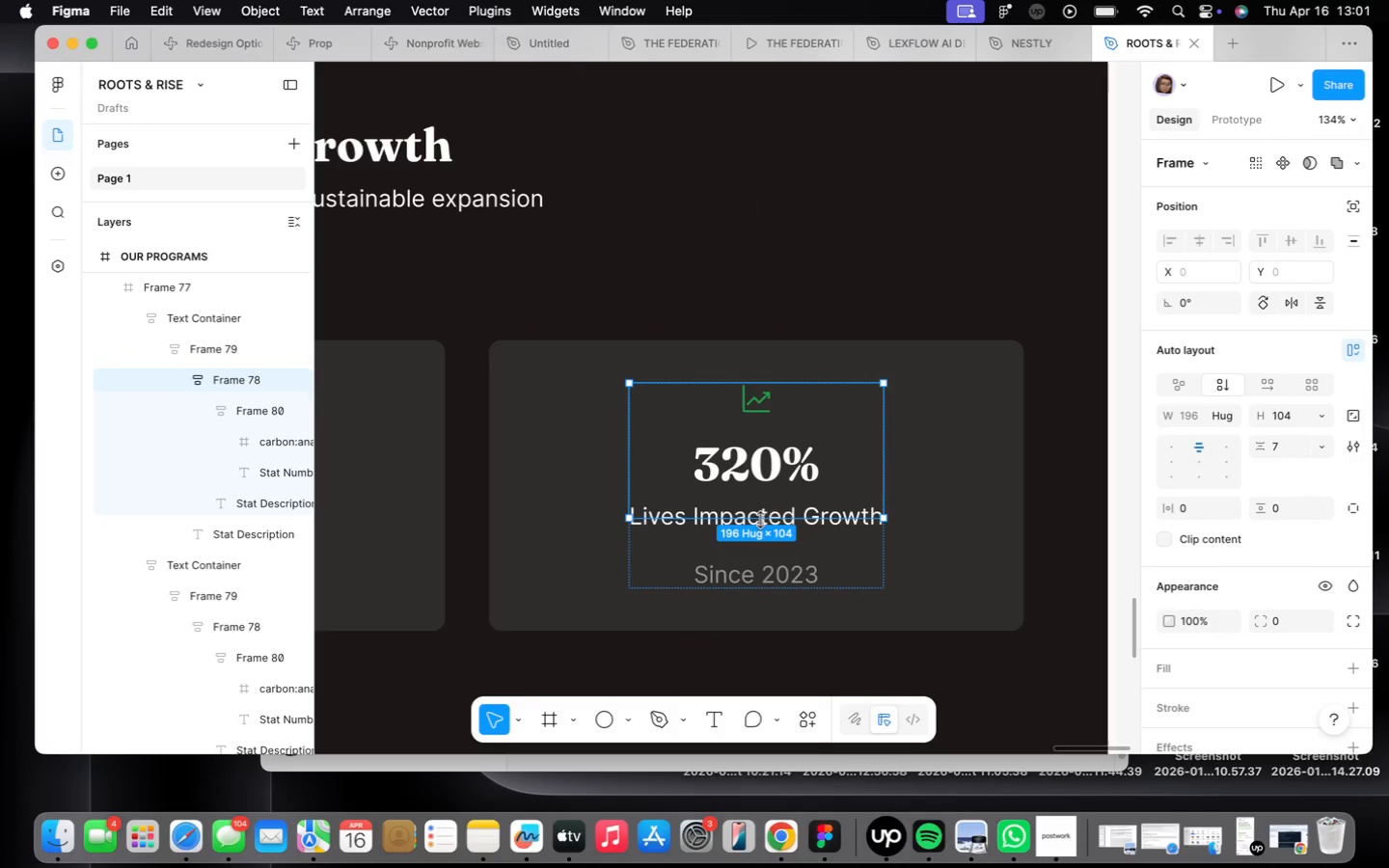 
triple_click([760, 520])
 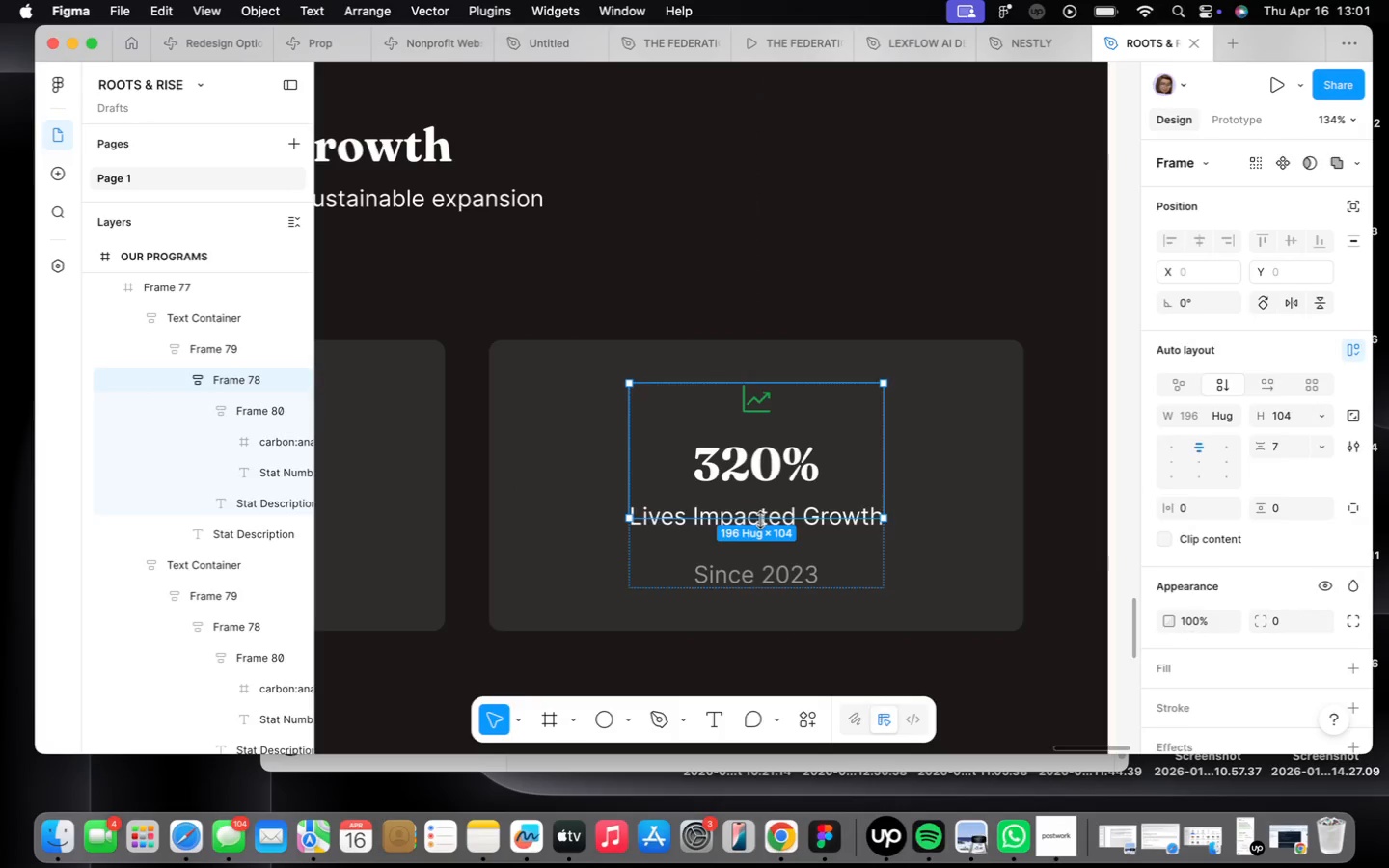 
triple_click([760, 520])
 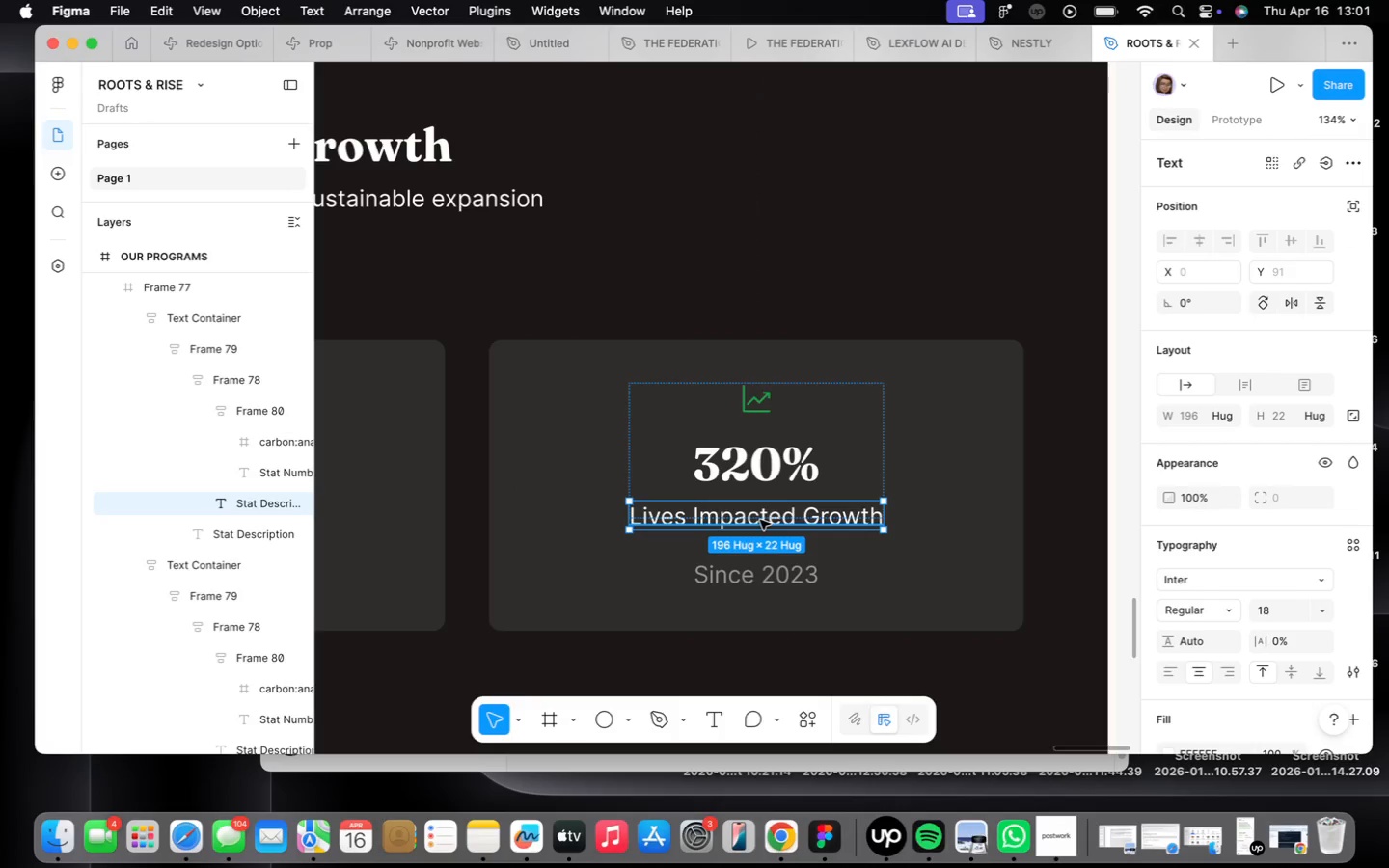 
triple_click([760, 520])
 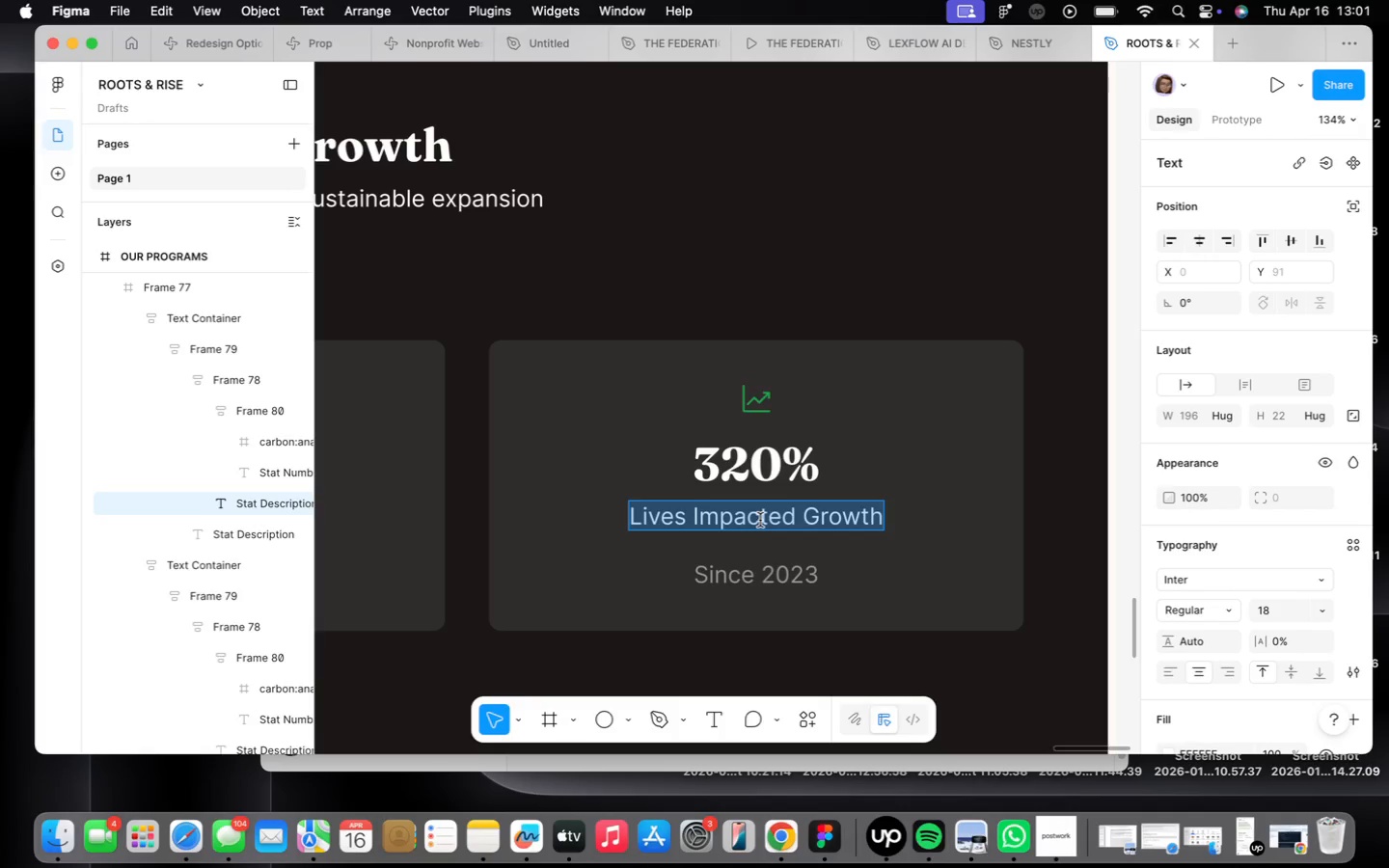 
type(Subscriber Groeth)
 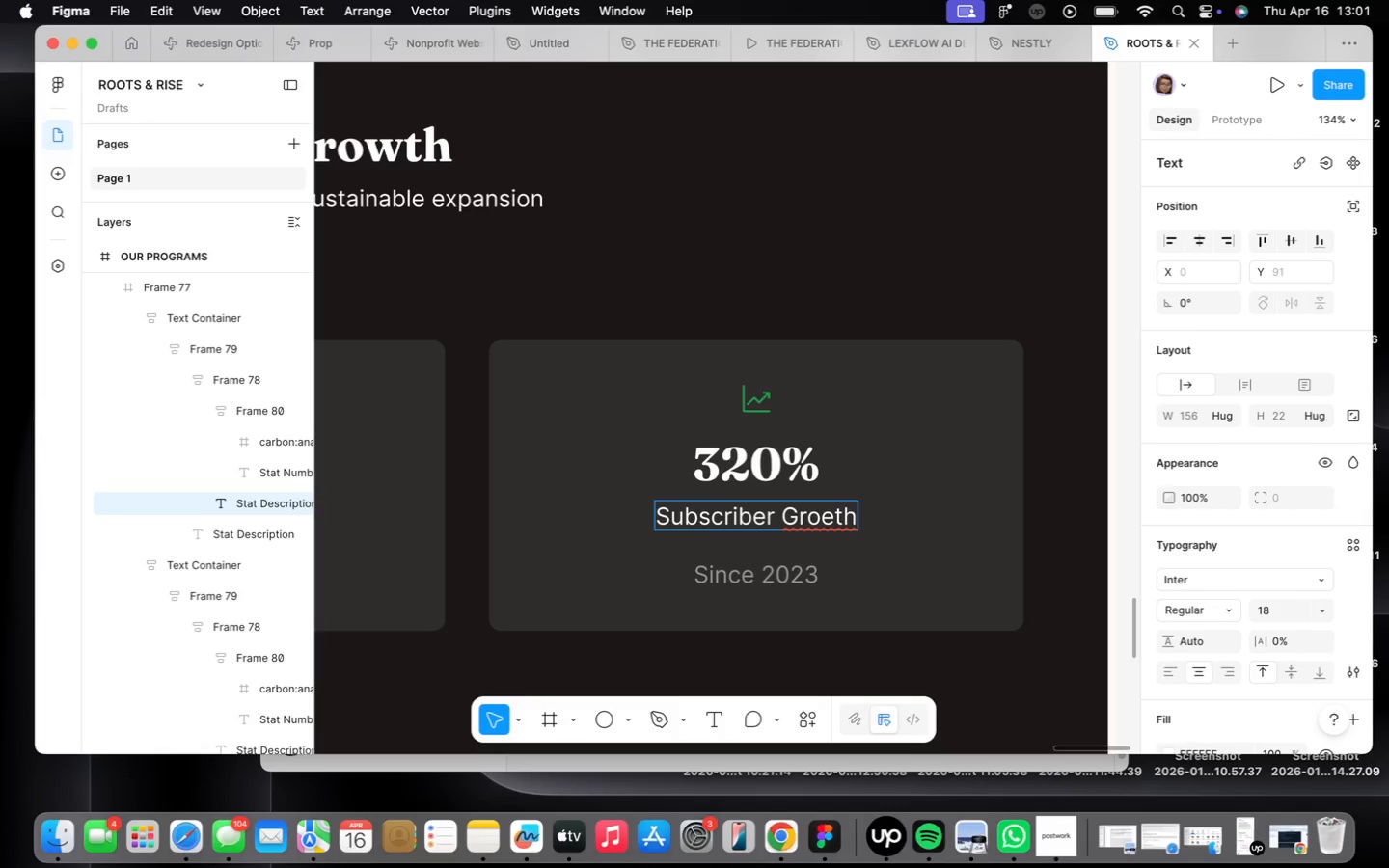 
key(ArrowLeft)
 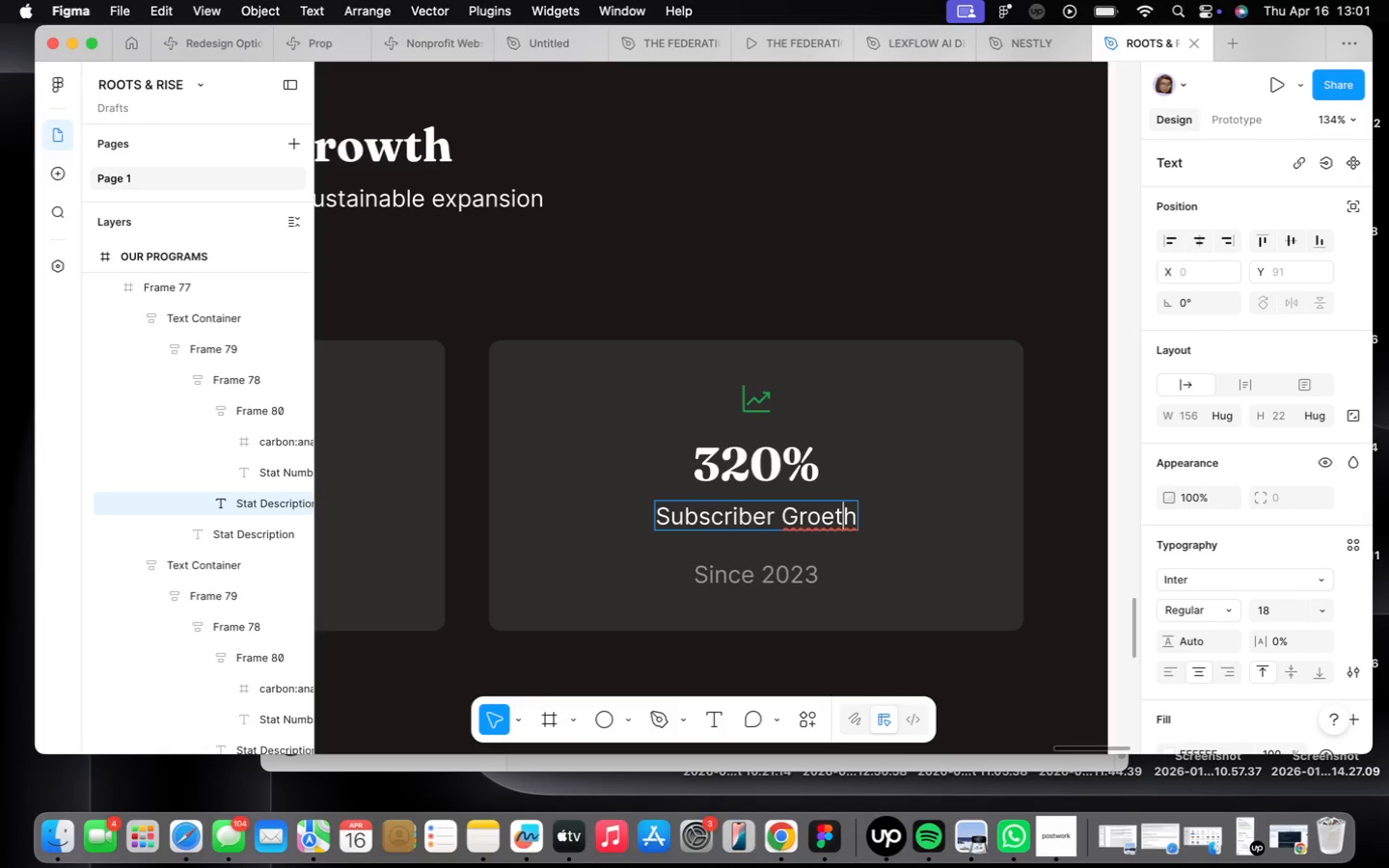 
key(ArrowLeft)
 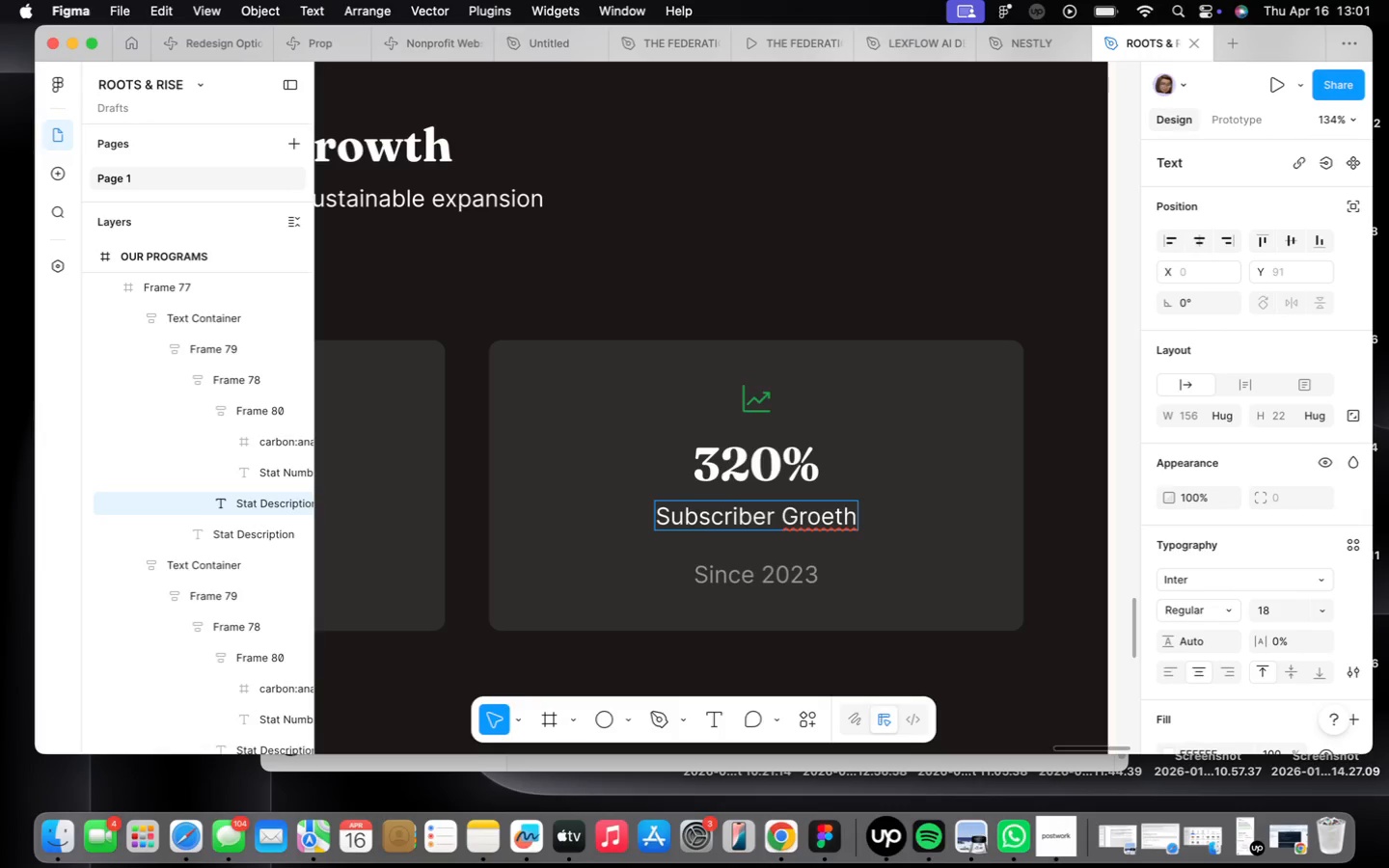 
key(Backspace)
 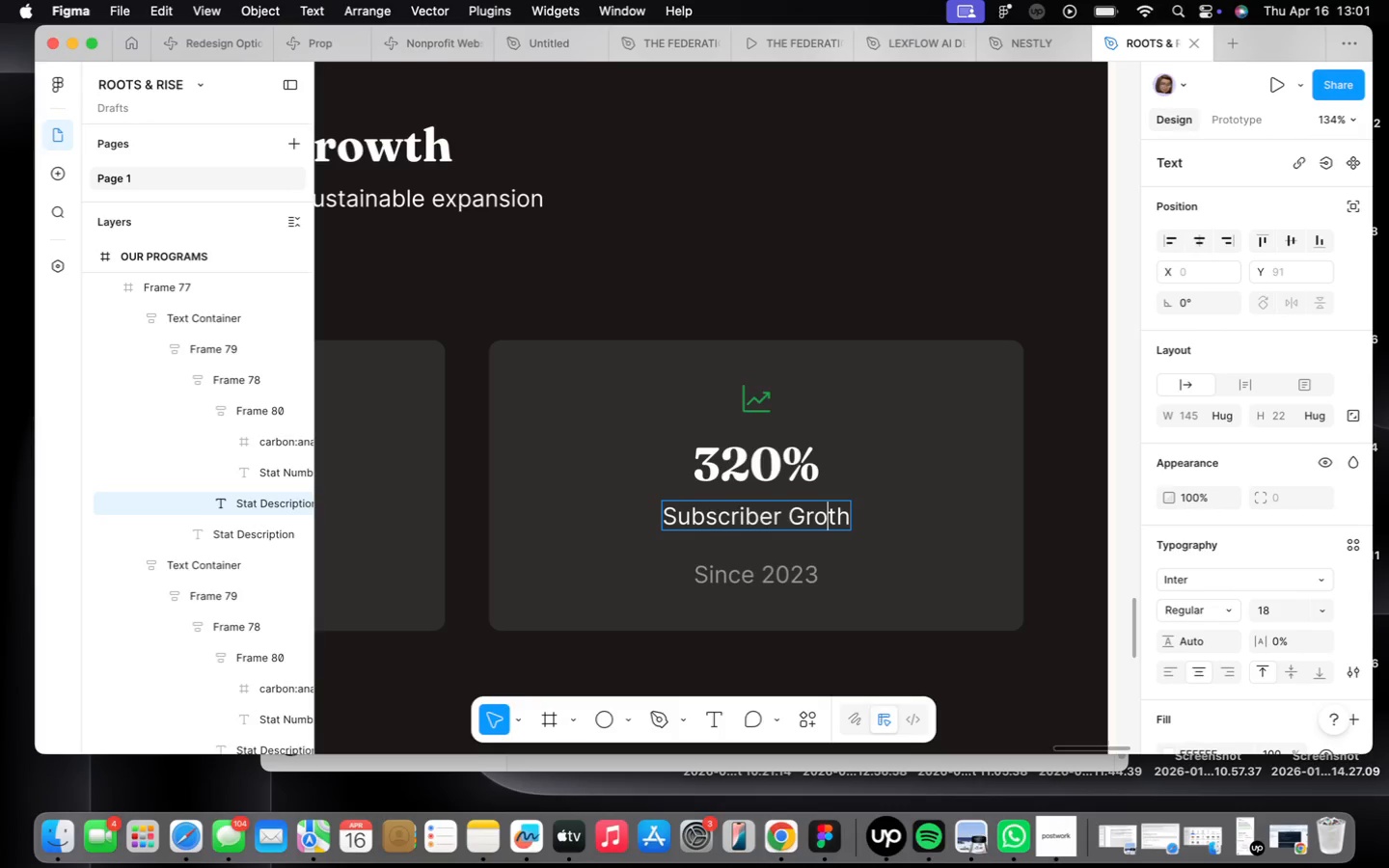 
key(W)
 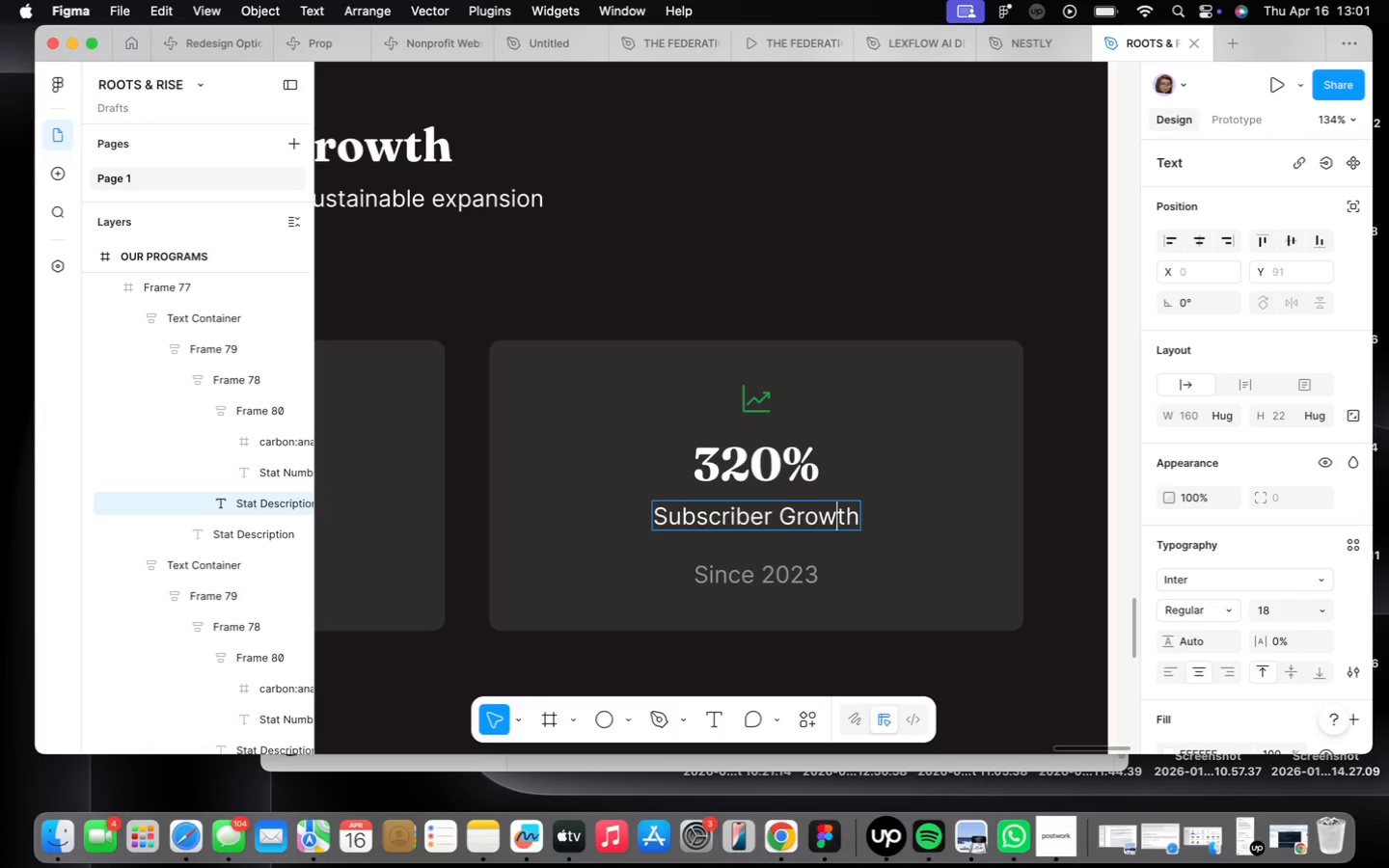 
left_click([940, 617])
 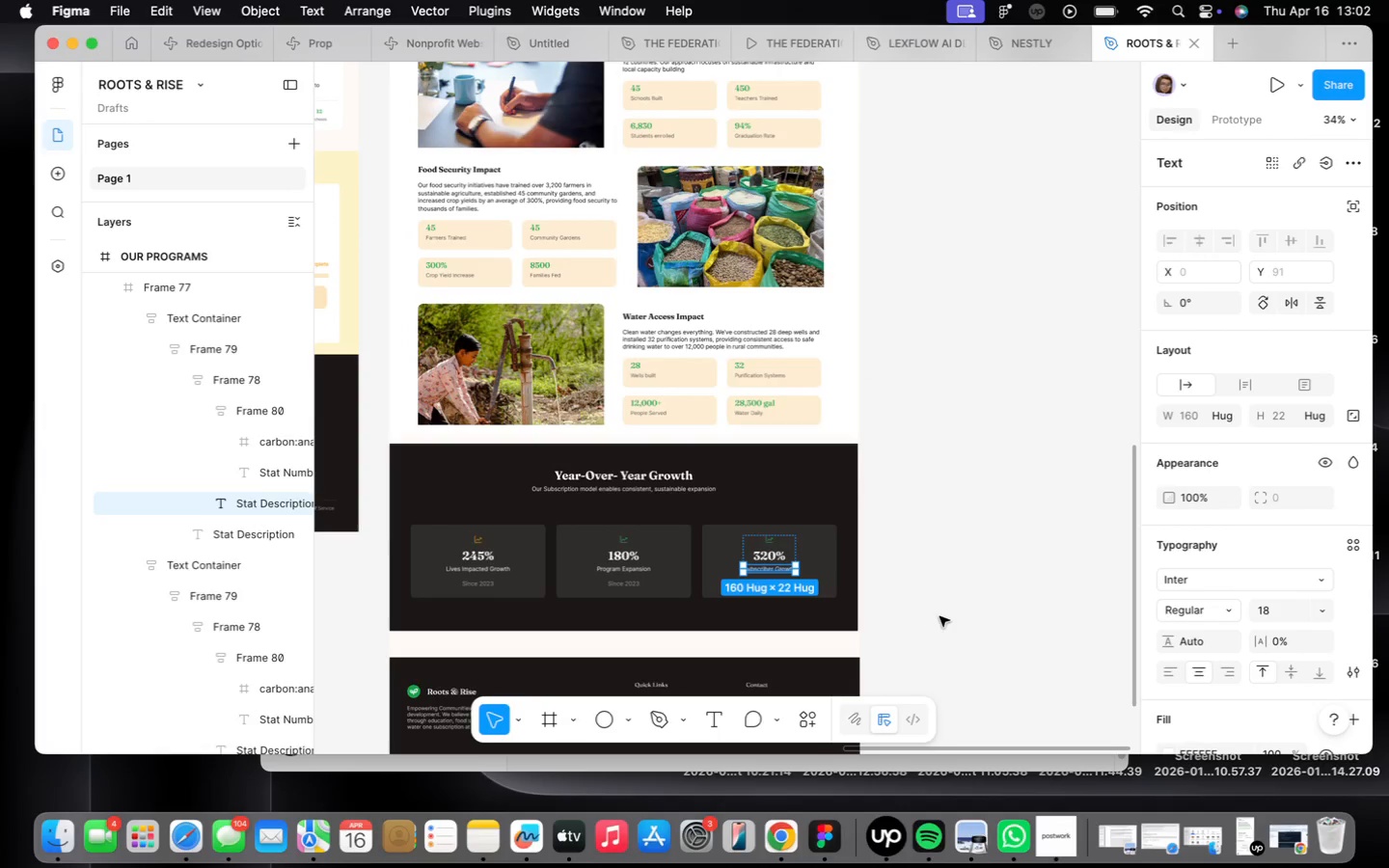 
scroll: coordinate [776, 582], scroll_direction: down, amount: 23.0
 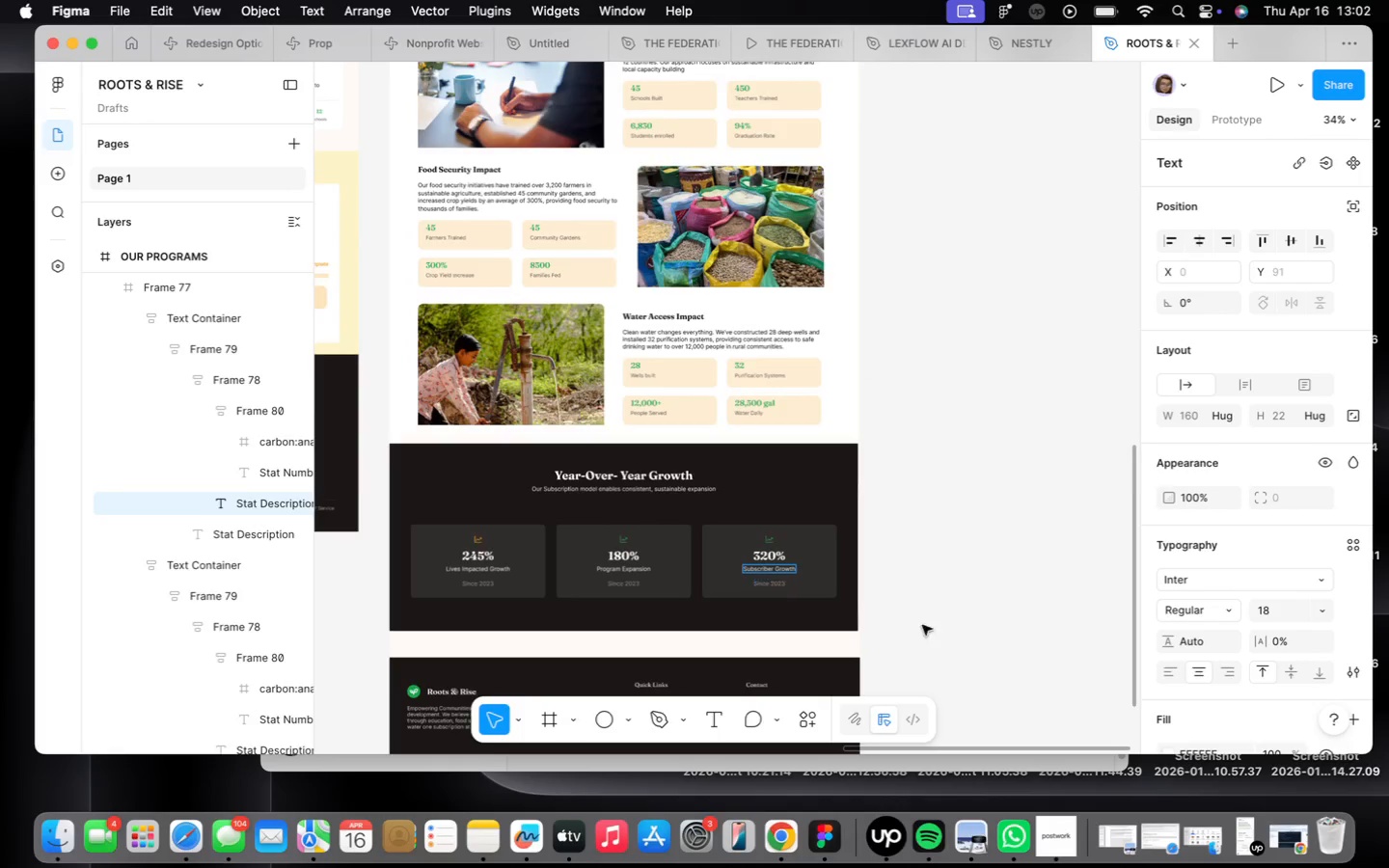 
double_click([940, 616])
 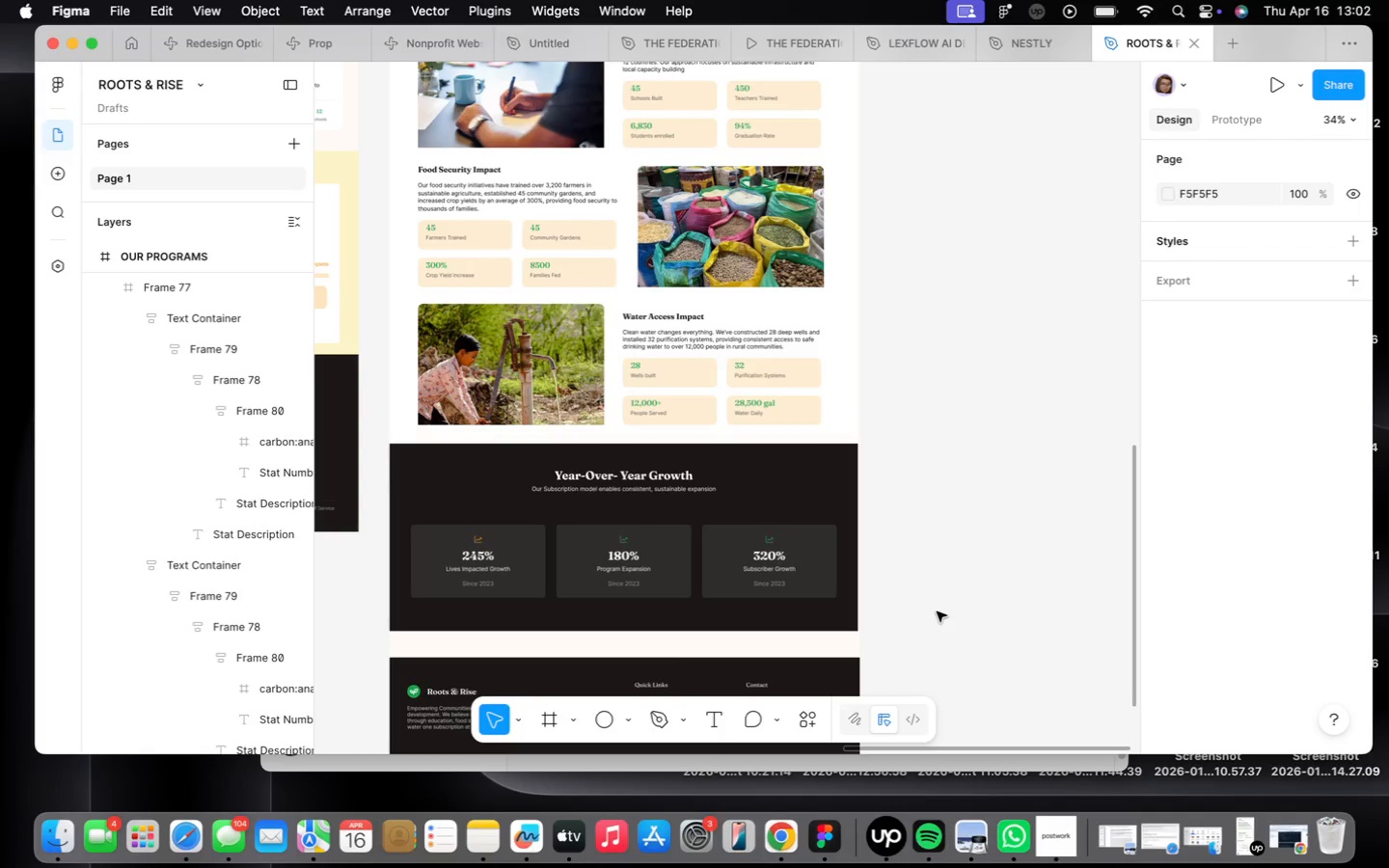 
scroll: coordinate [923, 539], scroll_direction: down, amount: 10.0
 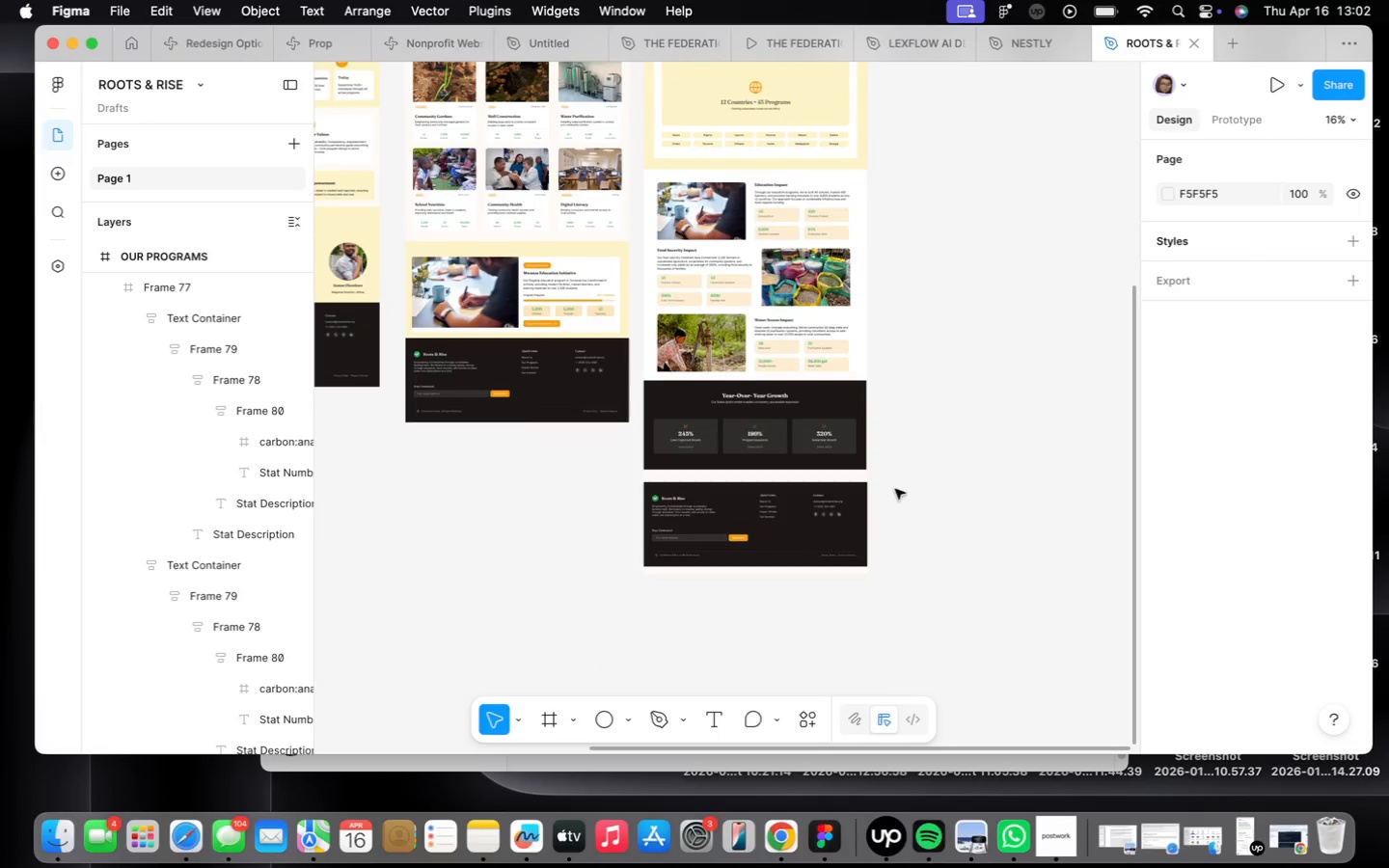 
left_click([754, 498])
 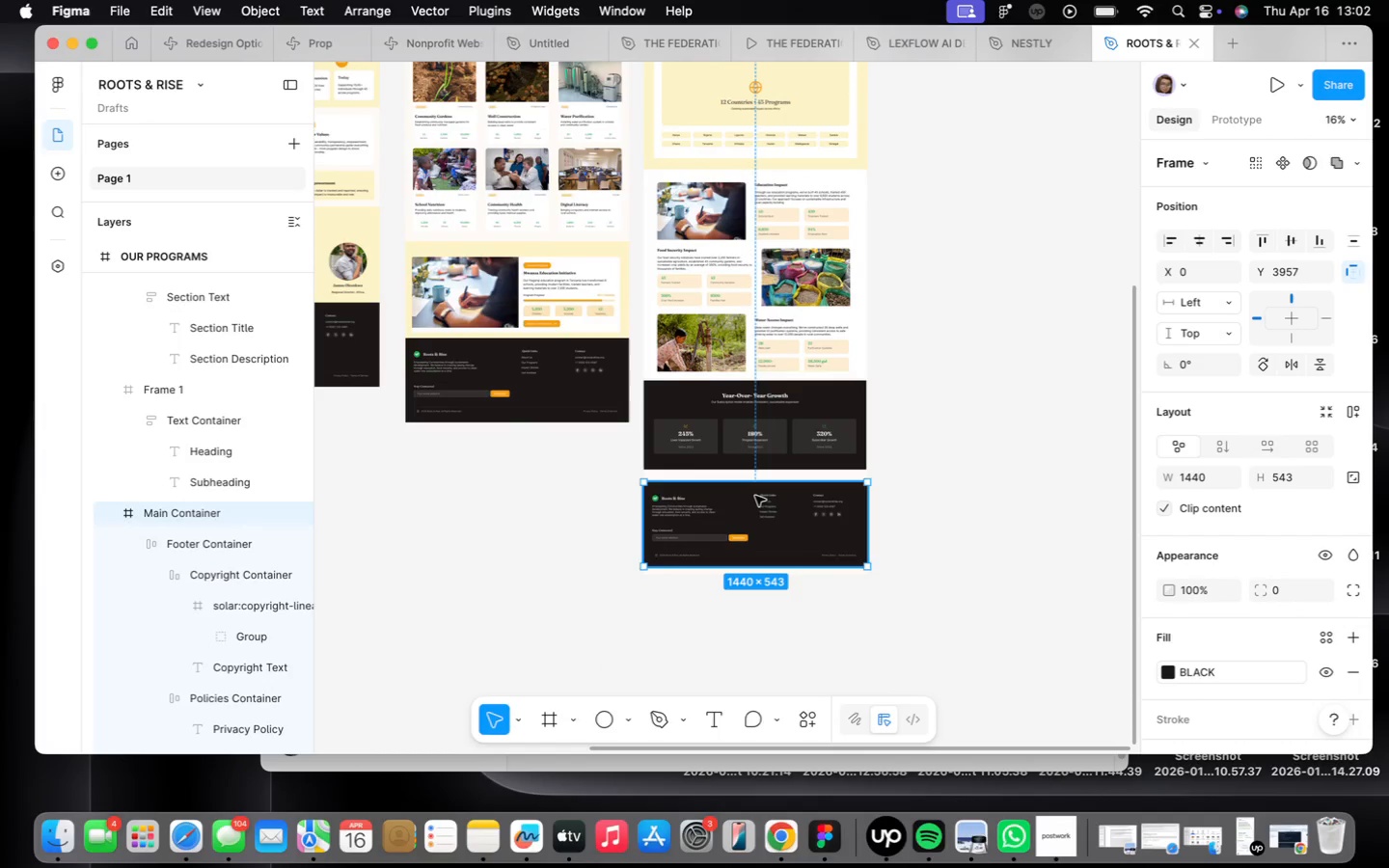 
left_click_drag(start_coordinate=[761, 505], to_coordinate=[760, 483])
 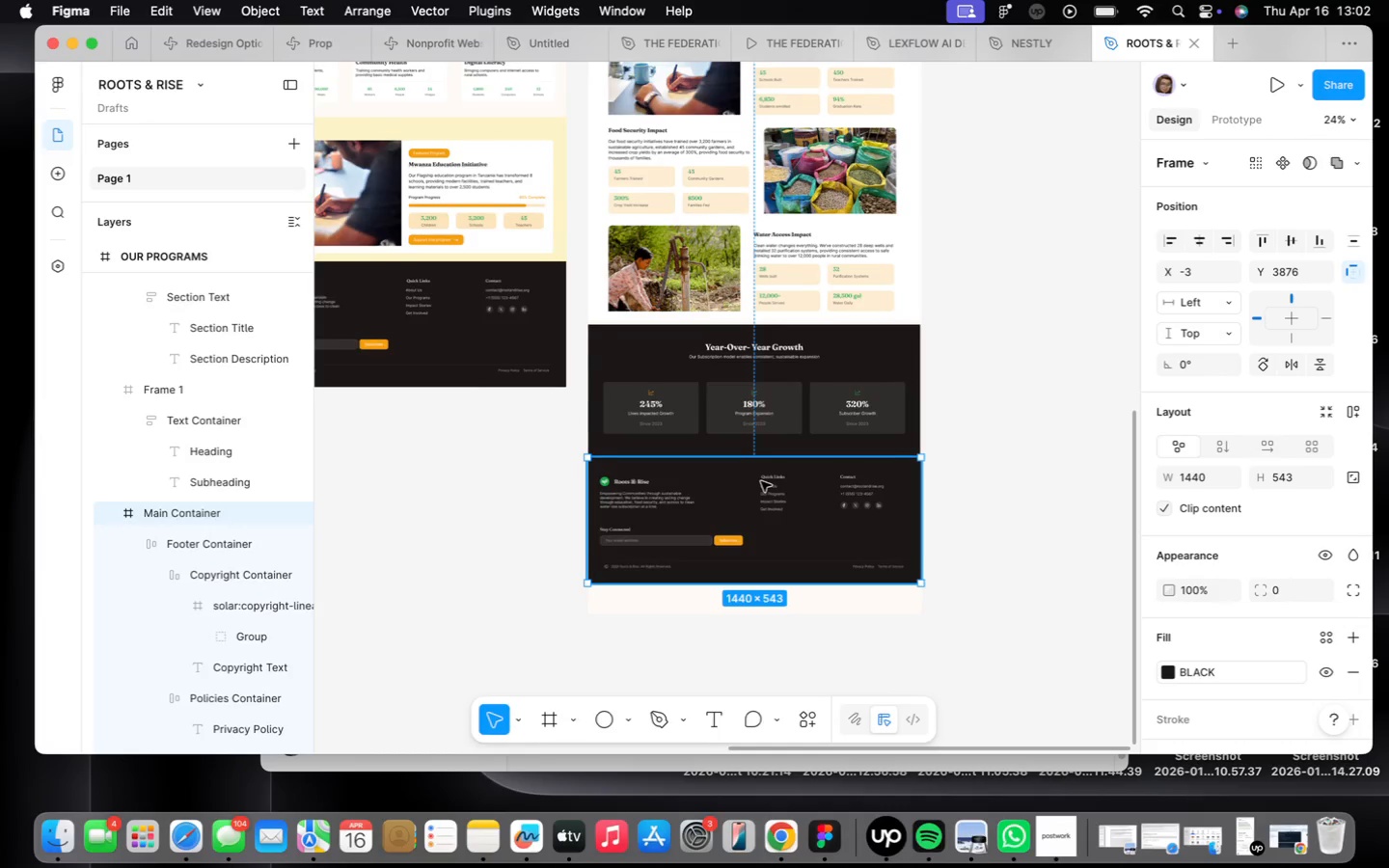 
scroll: coordinate [755, 496], scroll_direction: up, amount: 4.0
 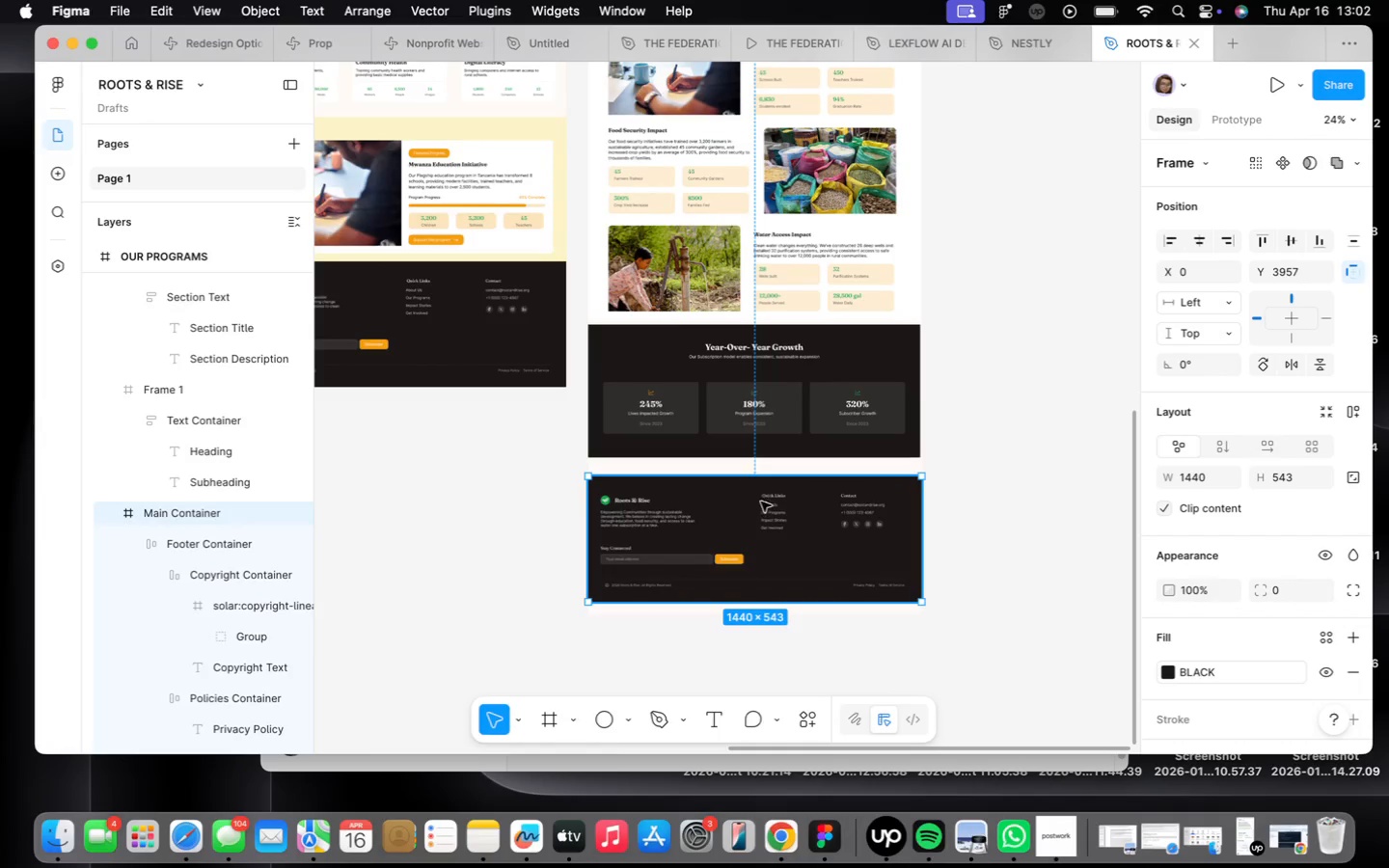 
left_click([802, 420])
 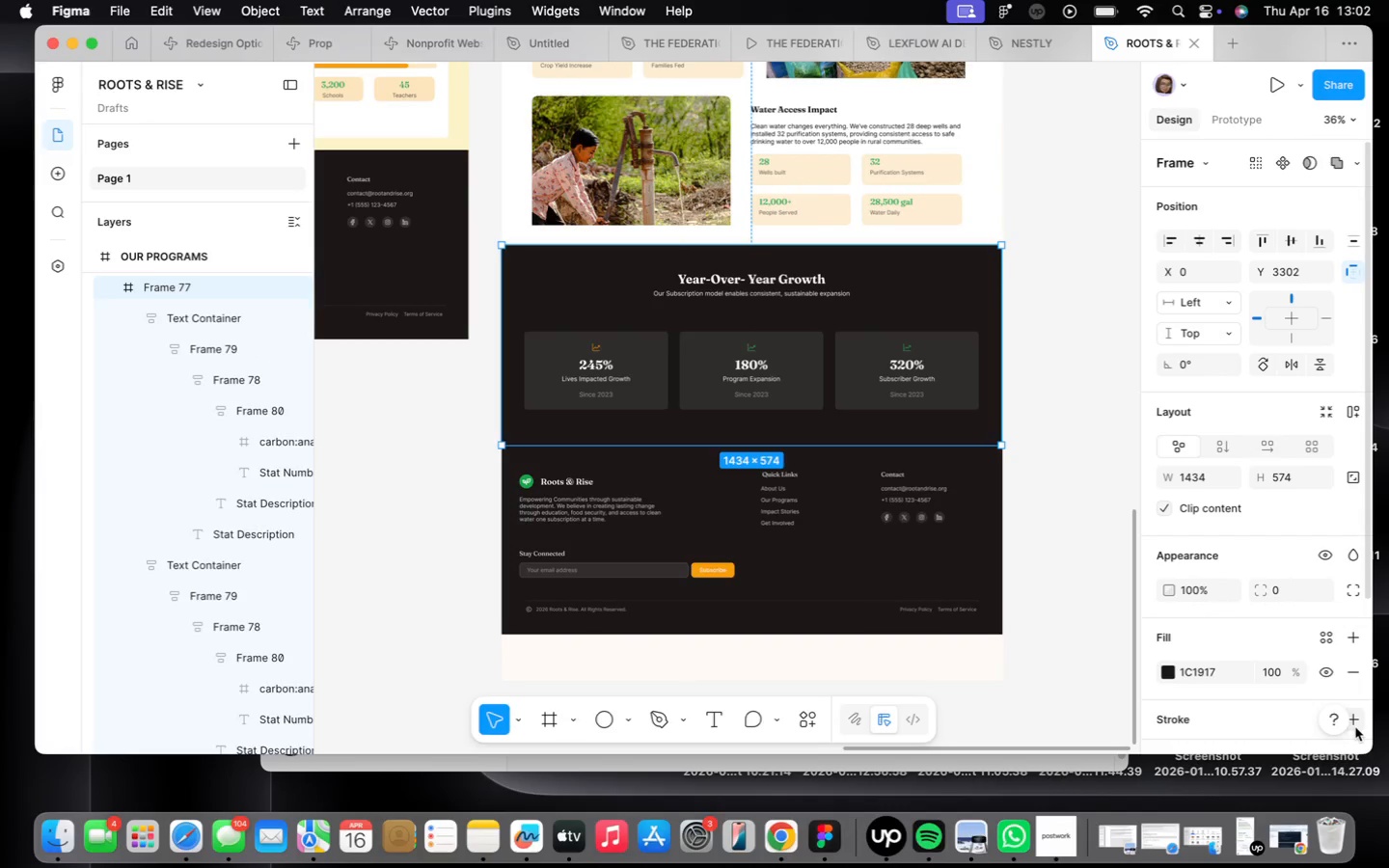 
scroll: coordinate [761, 481], scroll_direction: up, amount: 4.0
 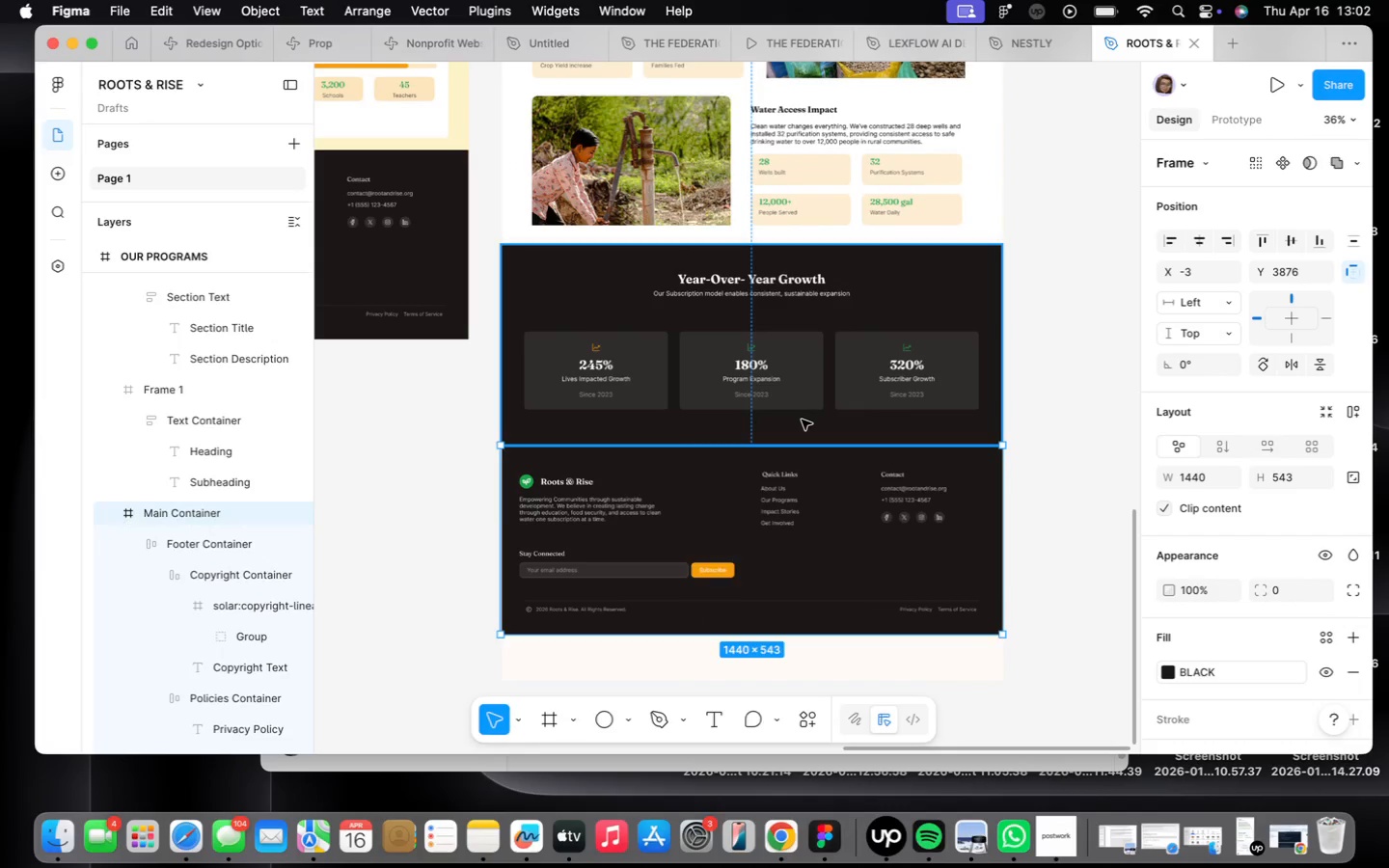 
scroll: coordinate [1325, 618], scroll_direction: down, amount: 2.0
 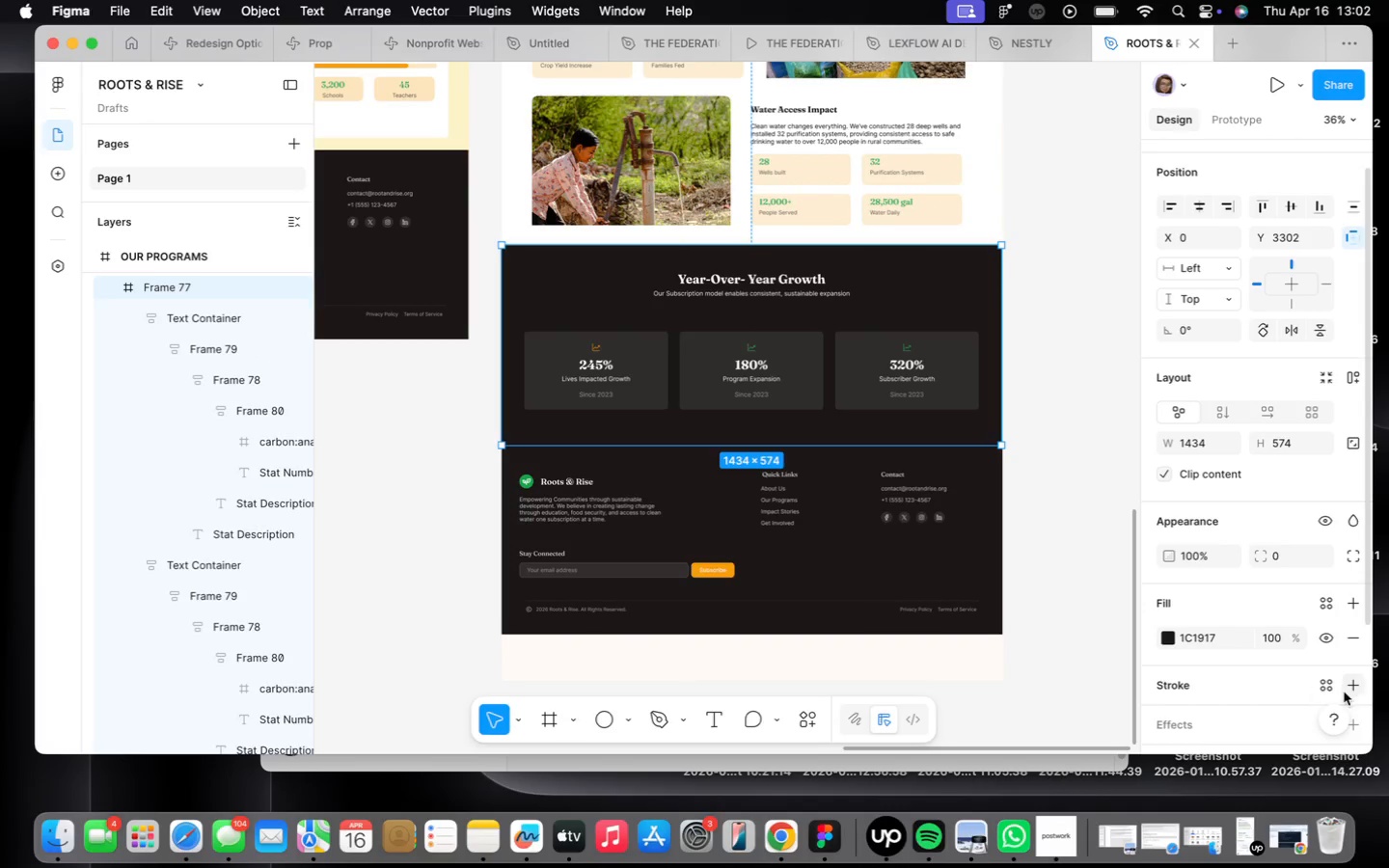 
left_click([1349, 688])
 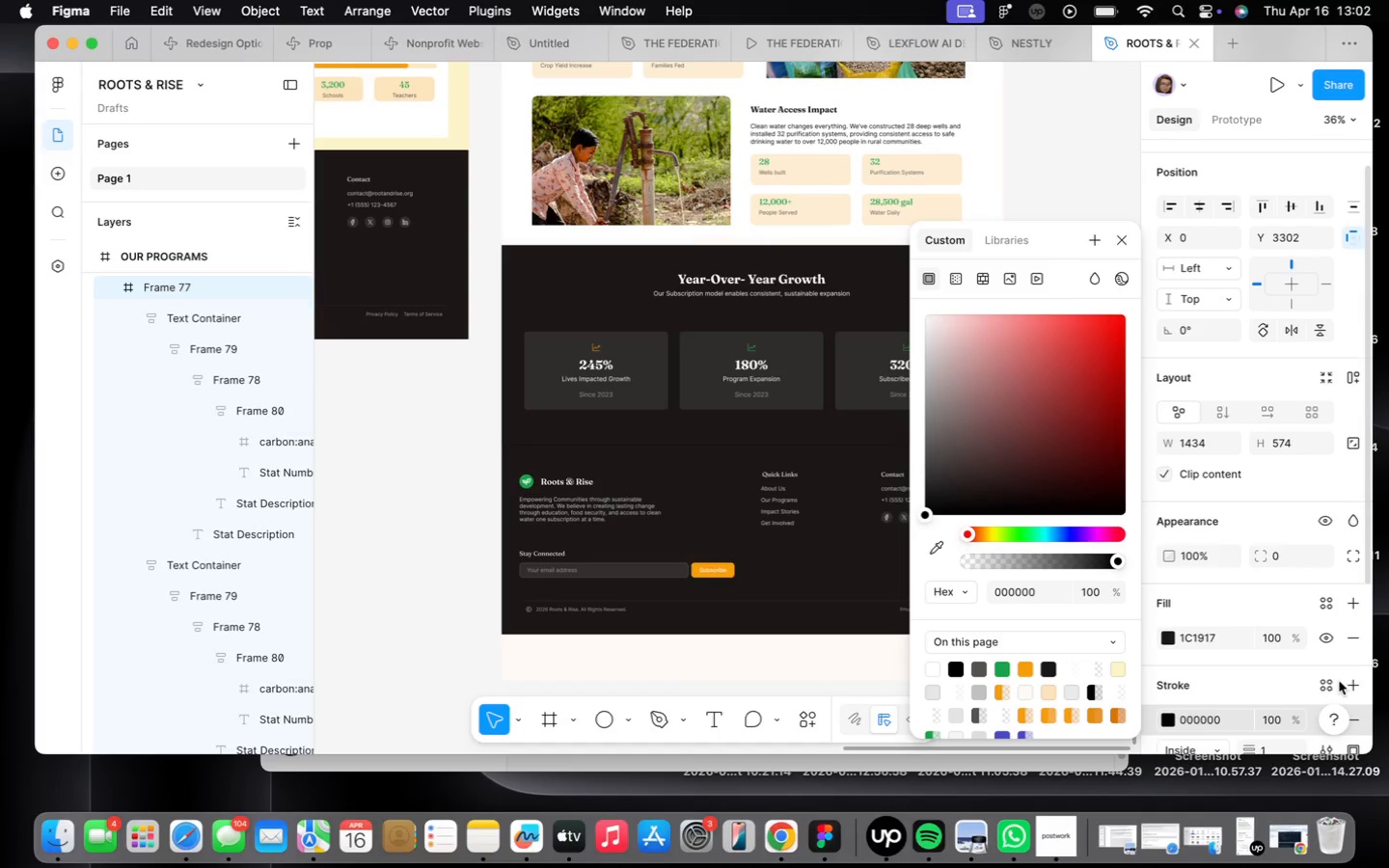 
scroll: coordinate [1318, 645], scroll_direction: down, amount: 9.0
 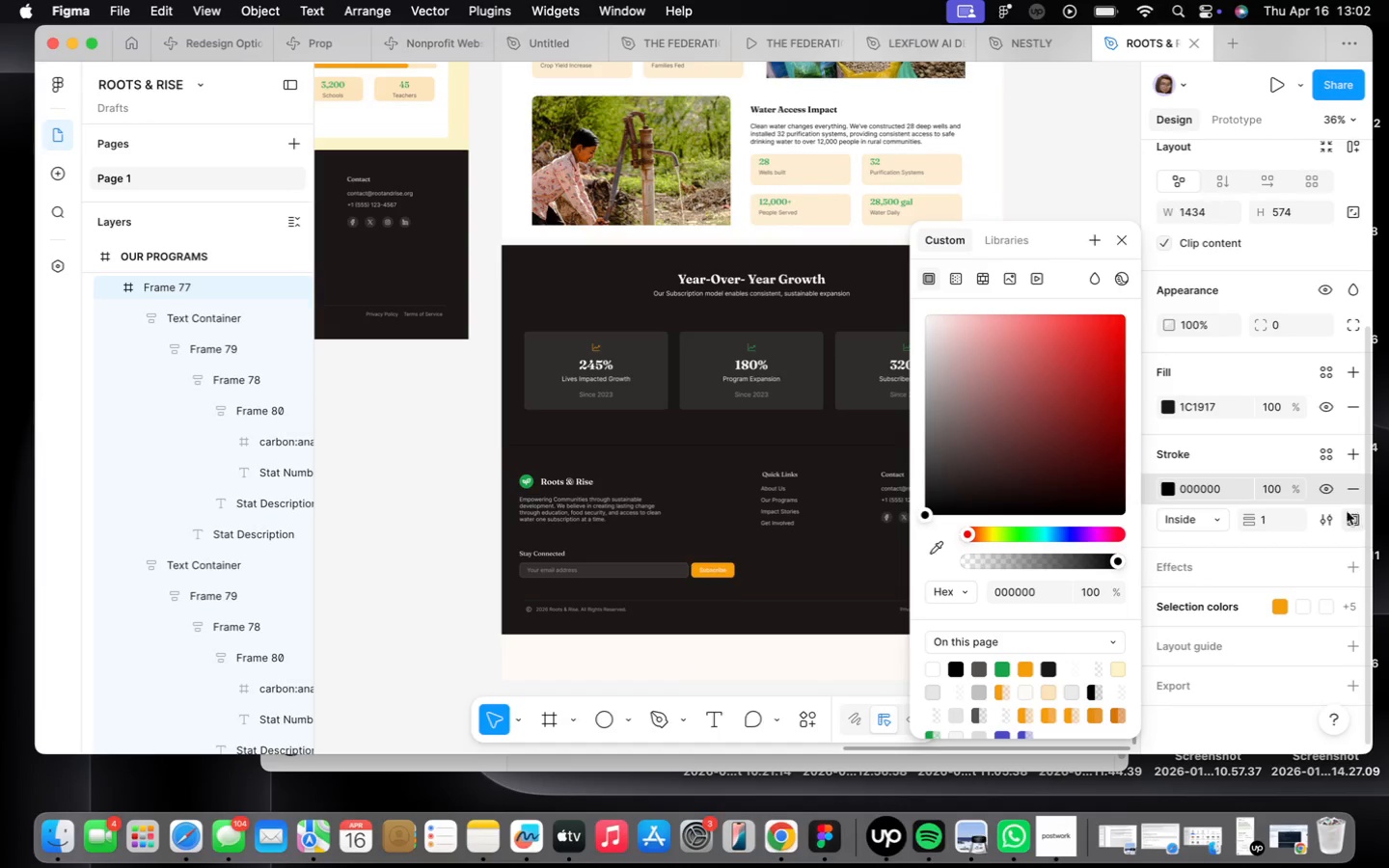 
left_click([1347, 516])
 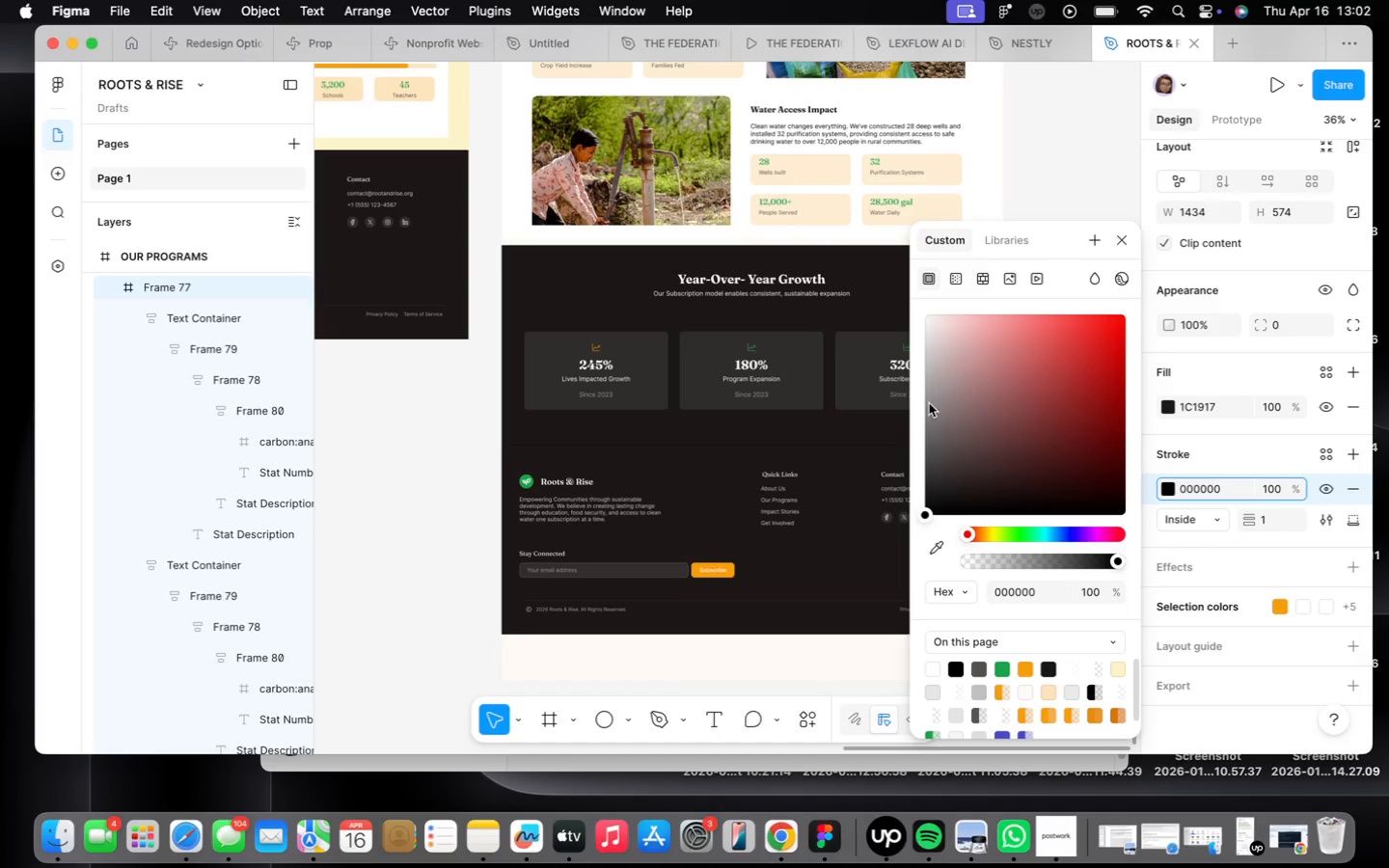 
left_click_drag(start_coordinate=[923, 516], to_coordinate=[907, 453])
 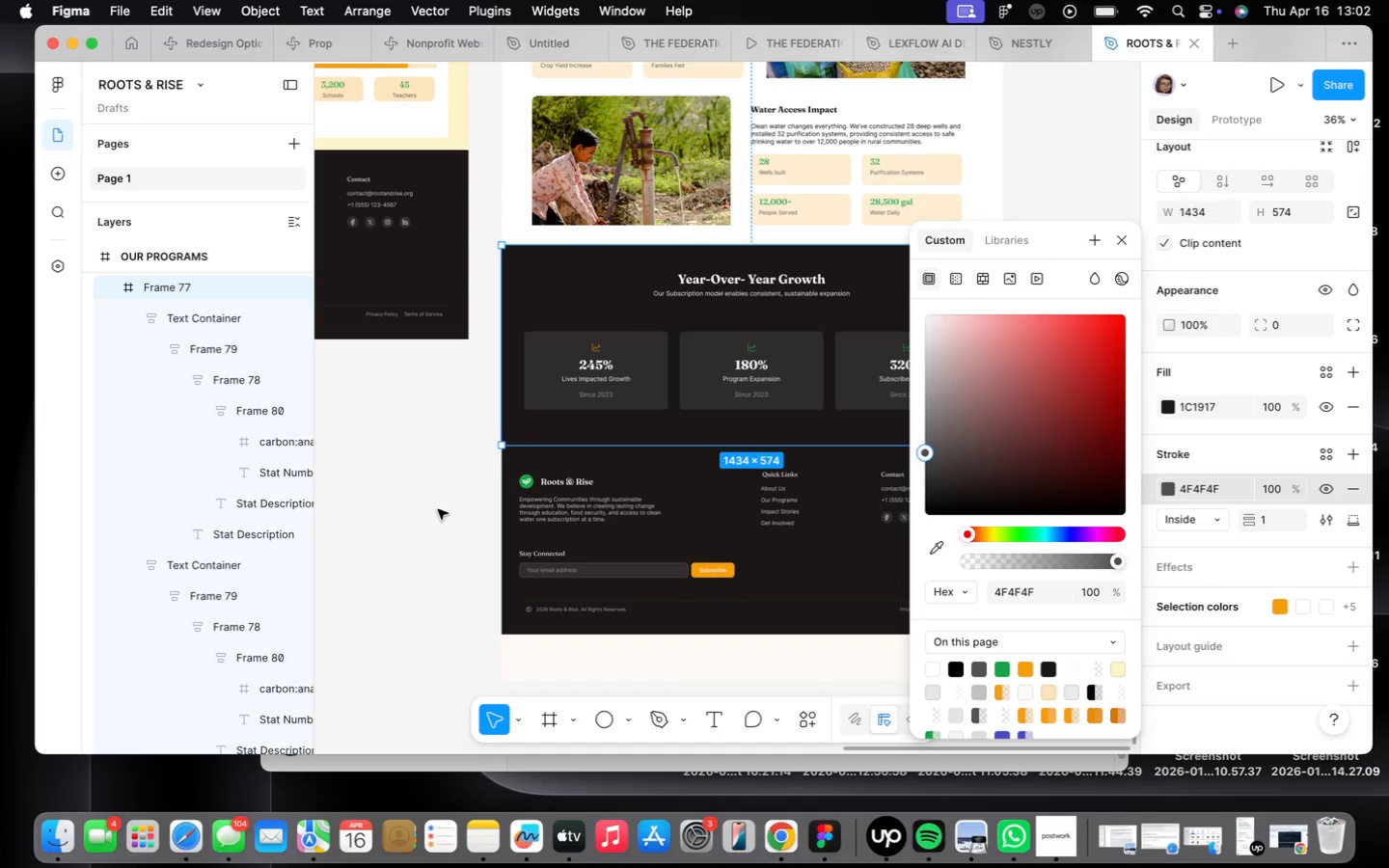 
left_click([437, 509])
 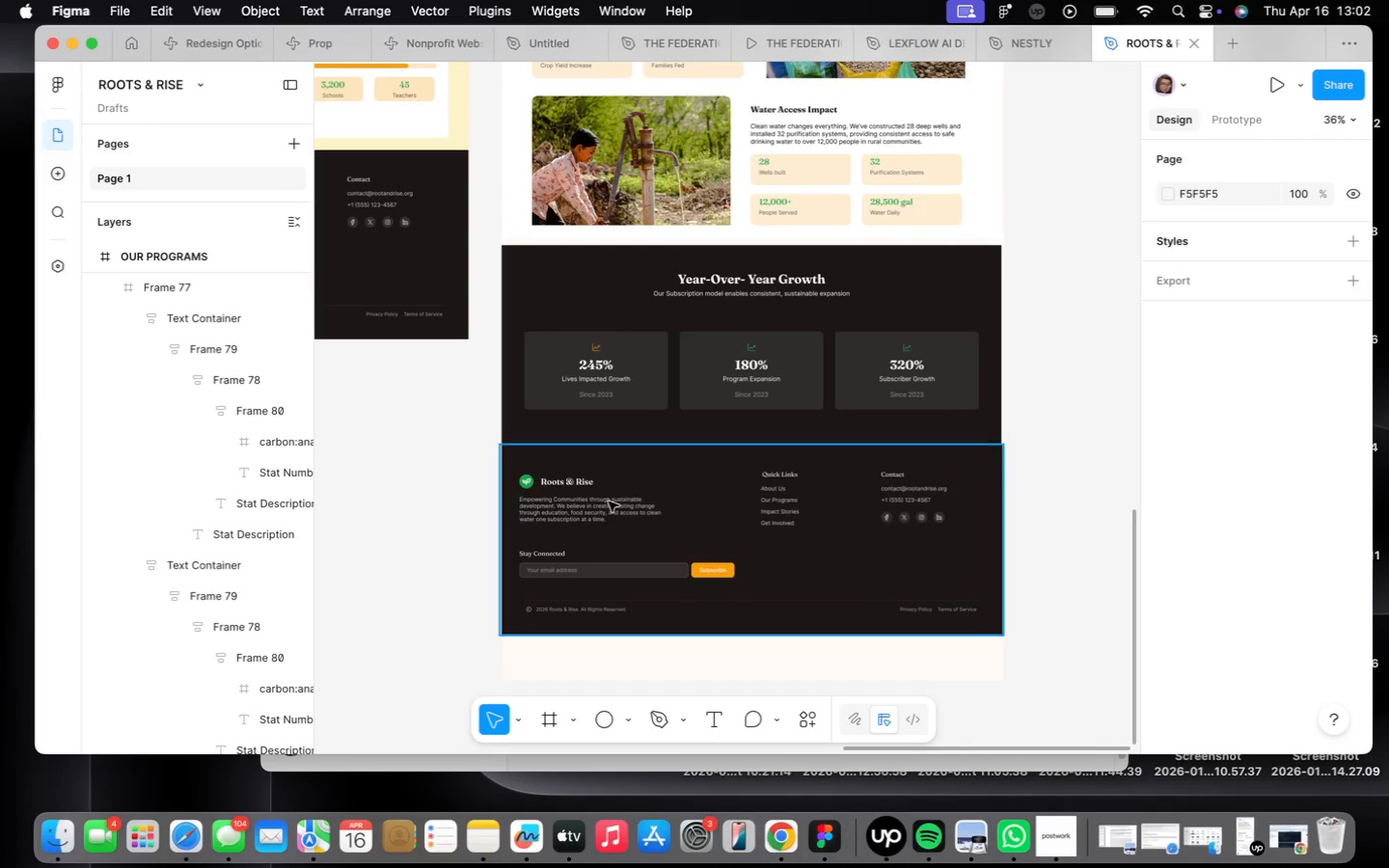 
left_click([718, 517])
 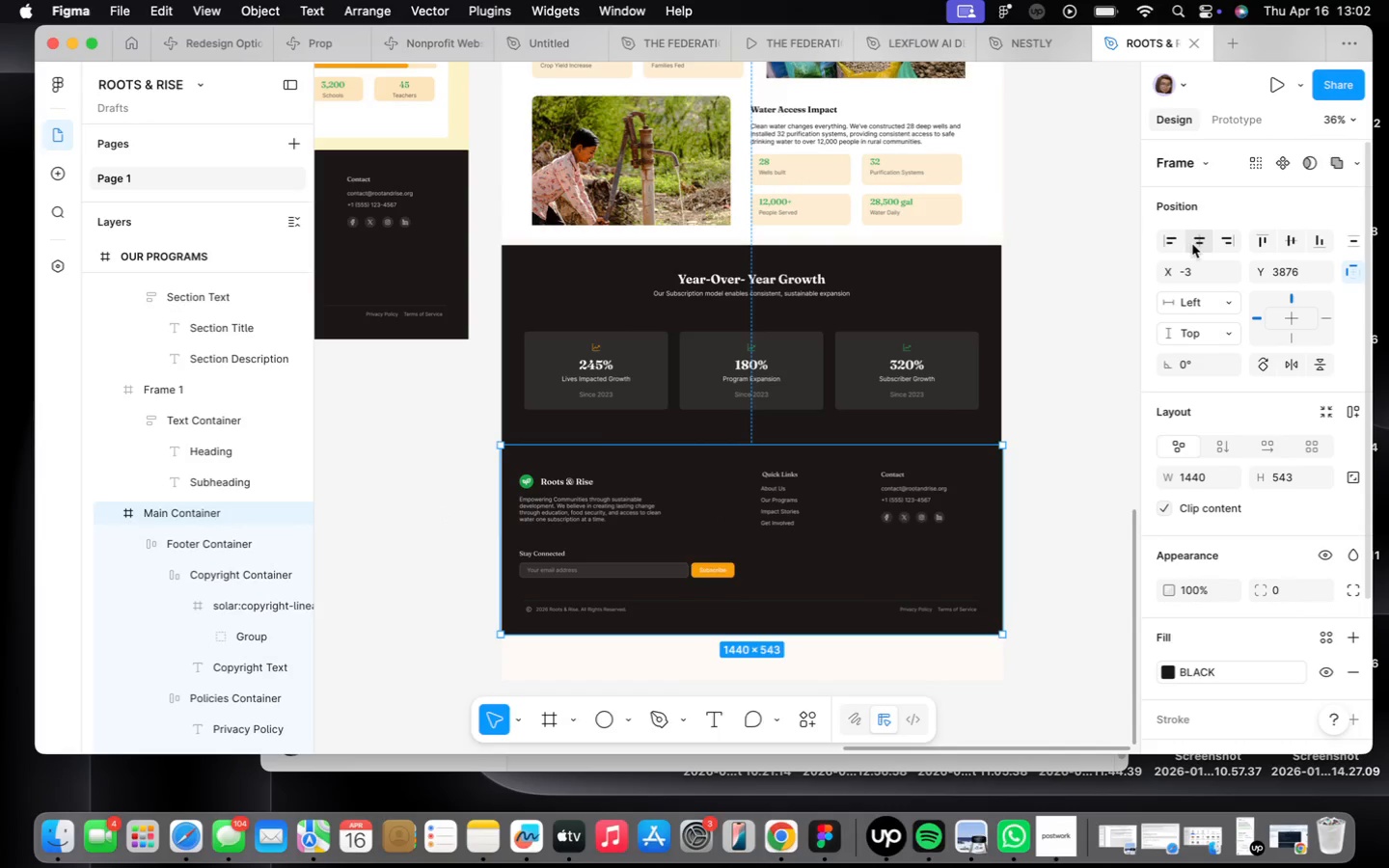 
left_click([1193, 243])
 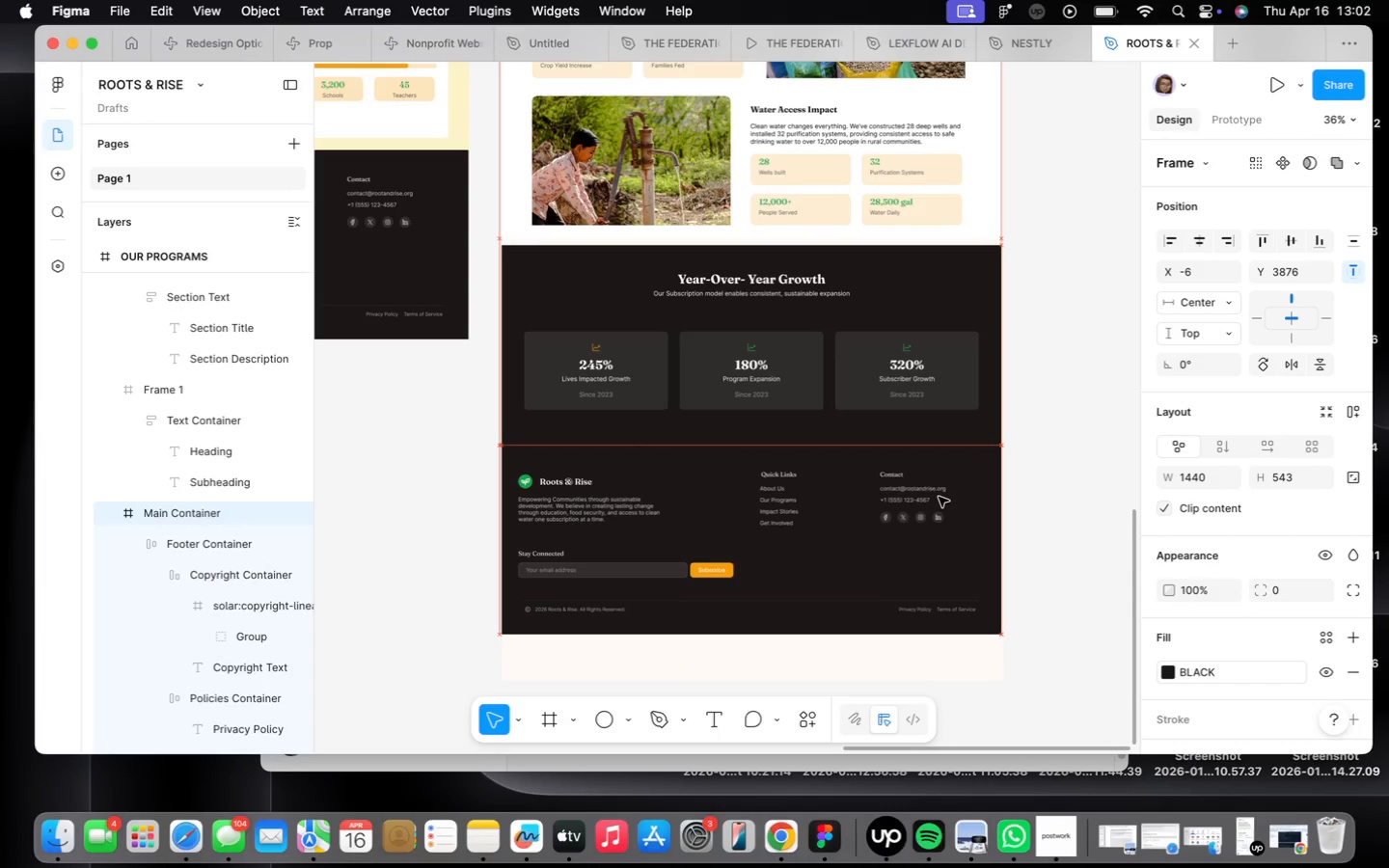 
left_click([890, 368])
 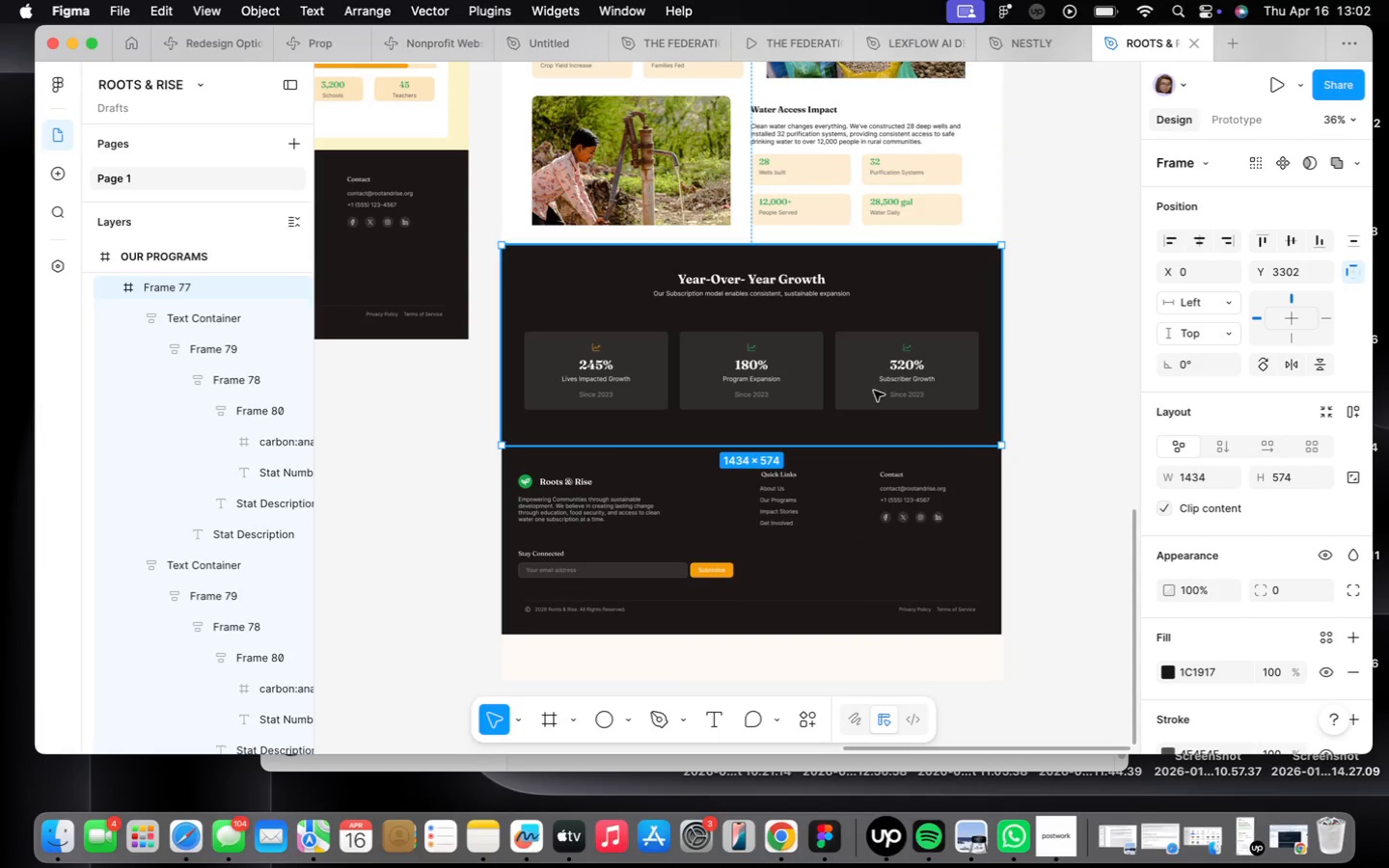 
left_click([718, 536])
 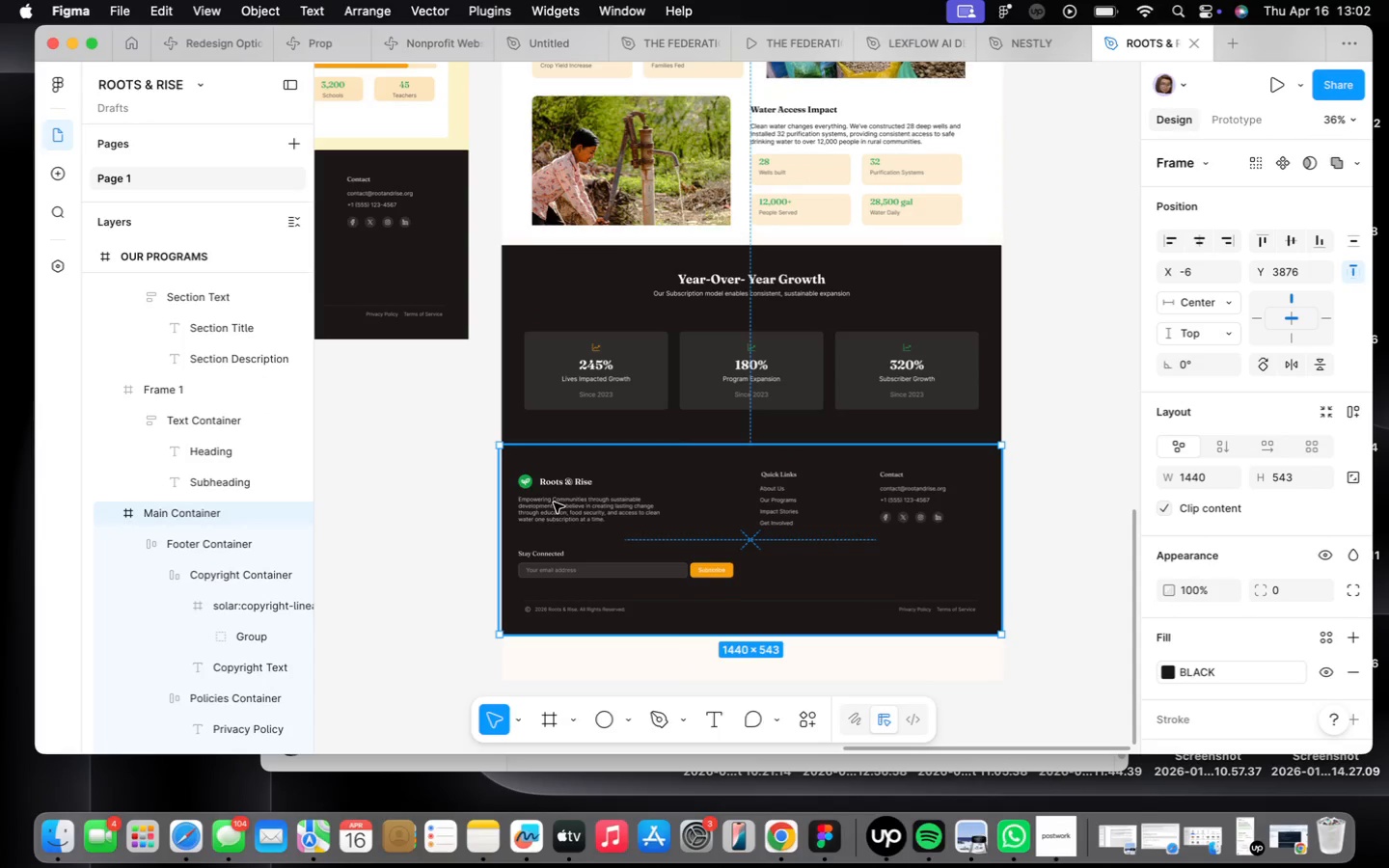 
scroll: coordinate [518, 485], scroll_direction: up, amount: 10.0
 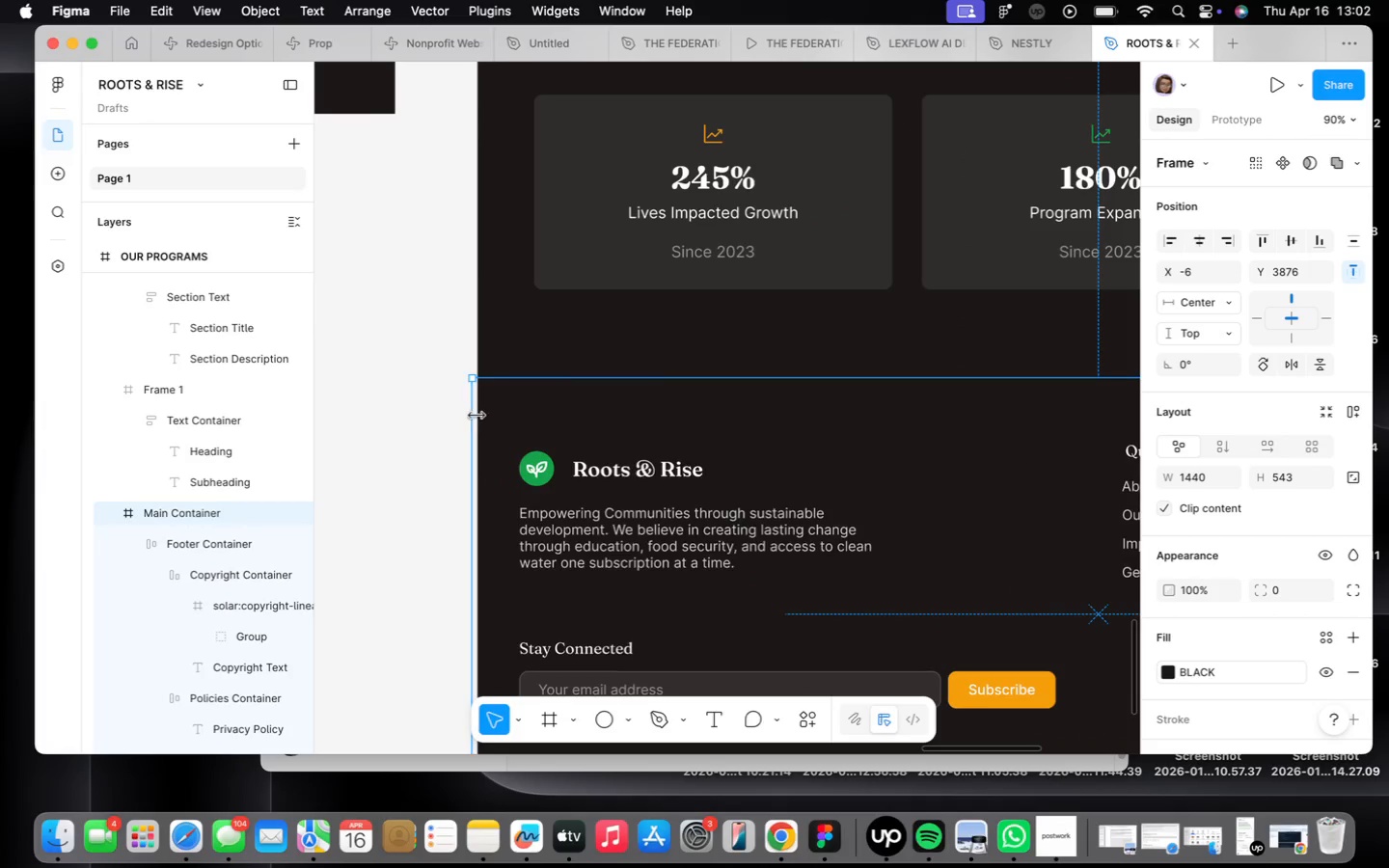 
left_click_drag(start_coordinate=[560, 420], to_coordinate=[567, 444])
 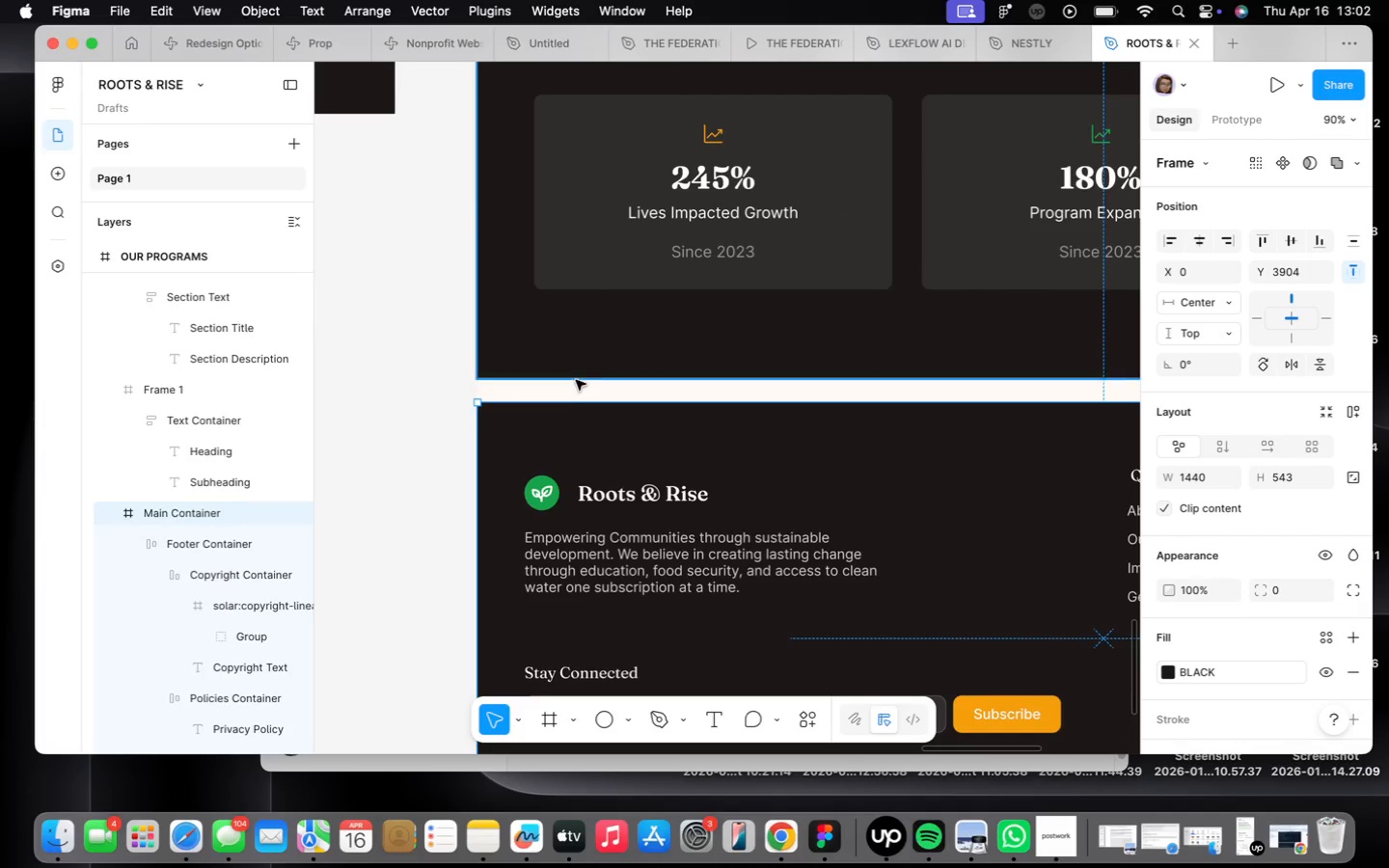 
left_click([576, 375])
 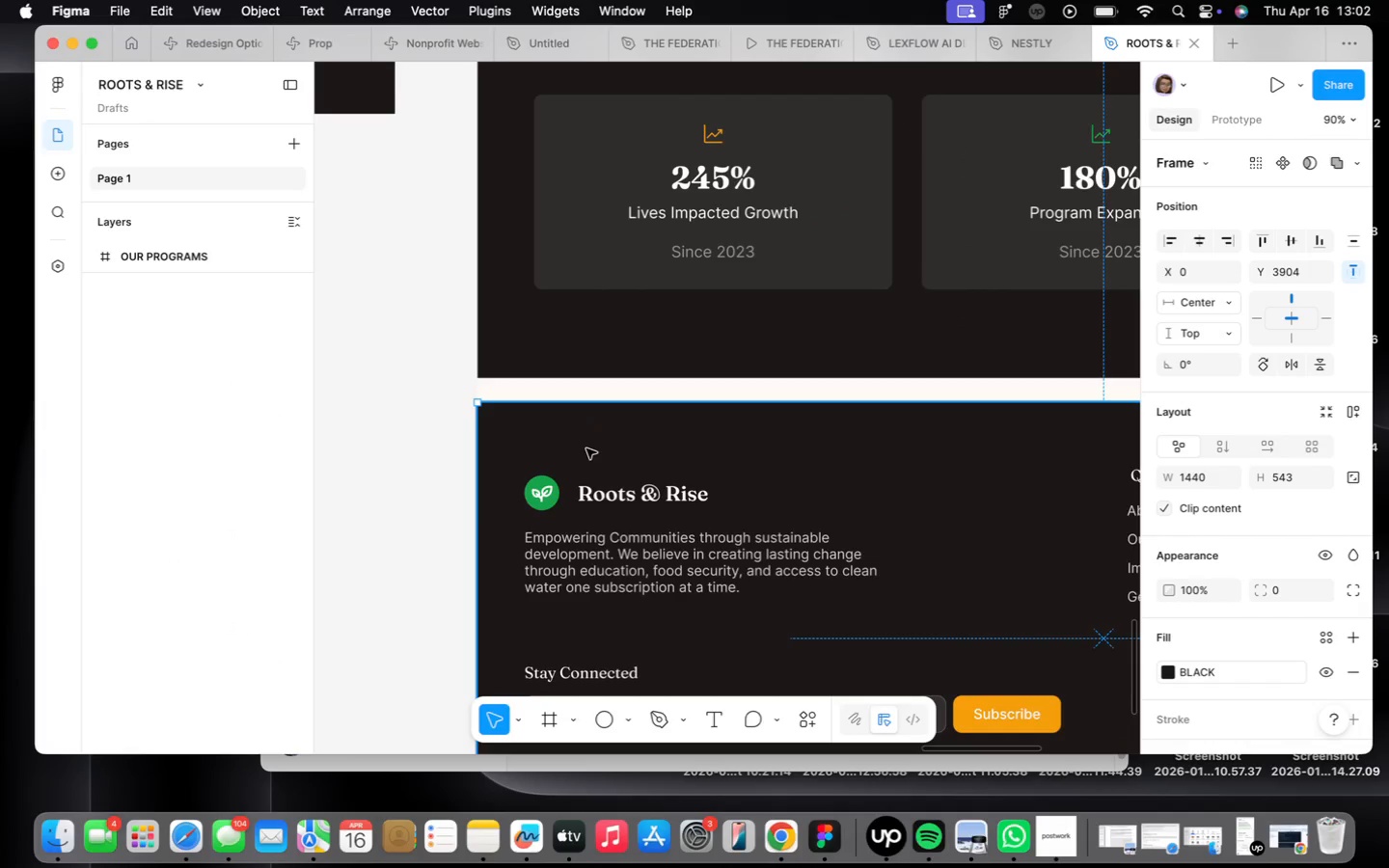 
left_click_drag(start_coordinate=[587, 449], to_coordinate=[589, 427])
 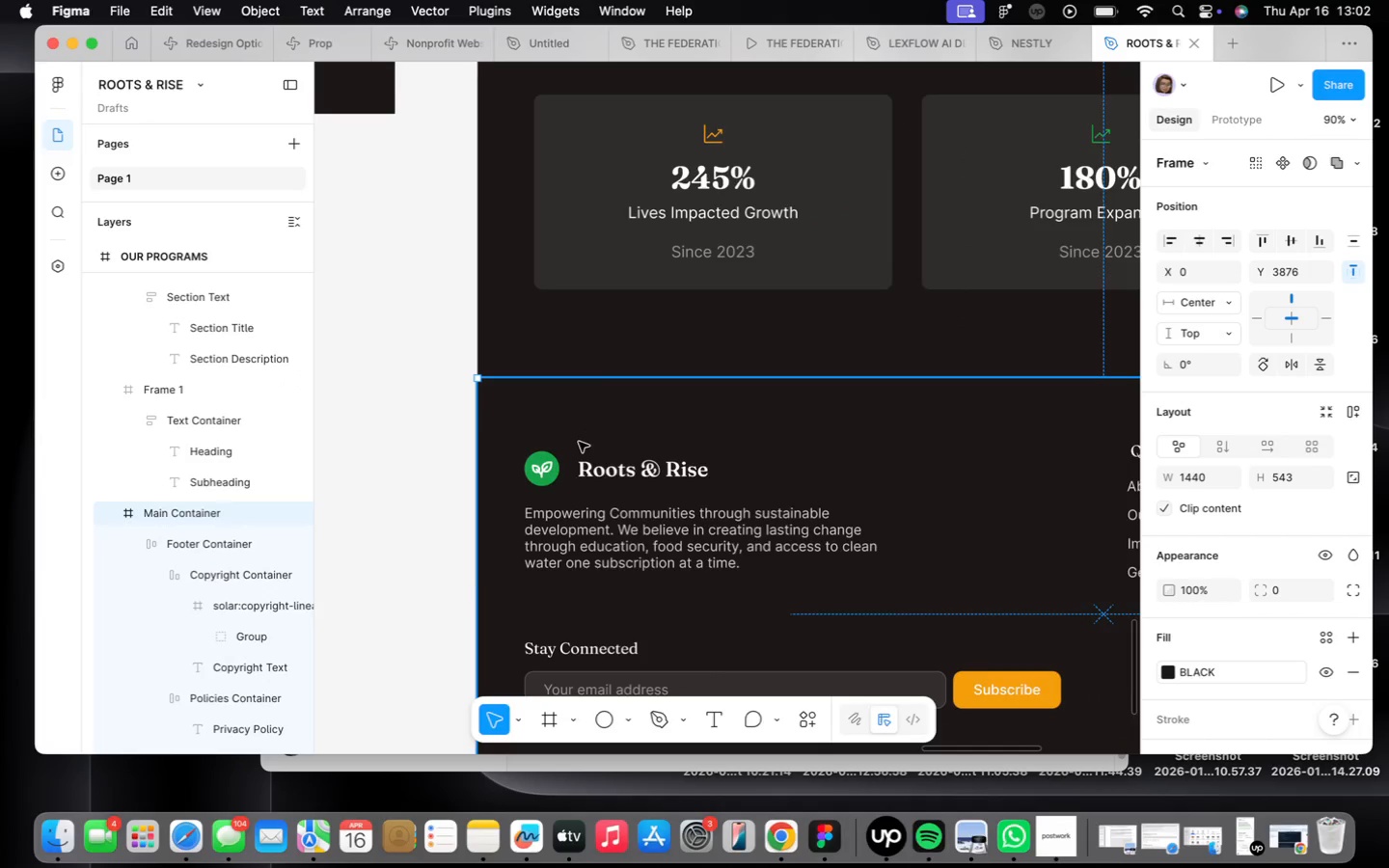 
left_click([899, 431])
 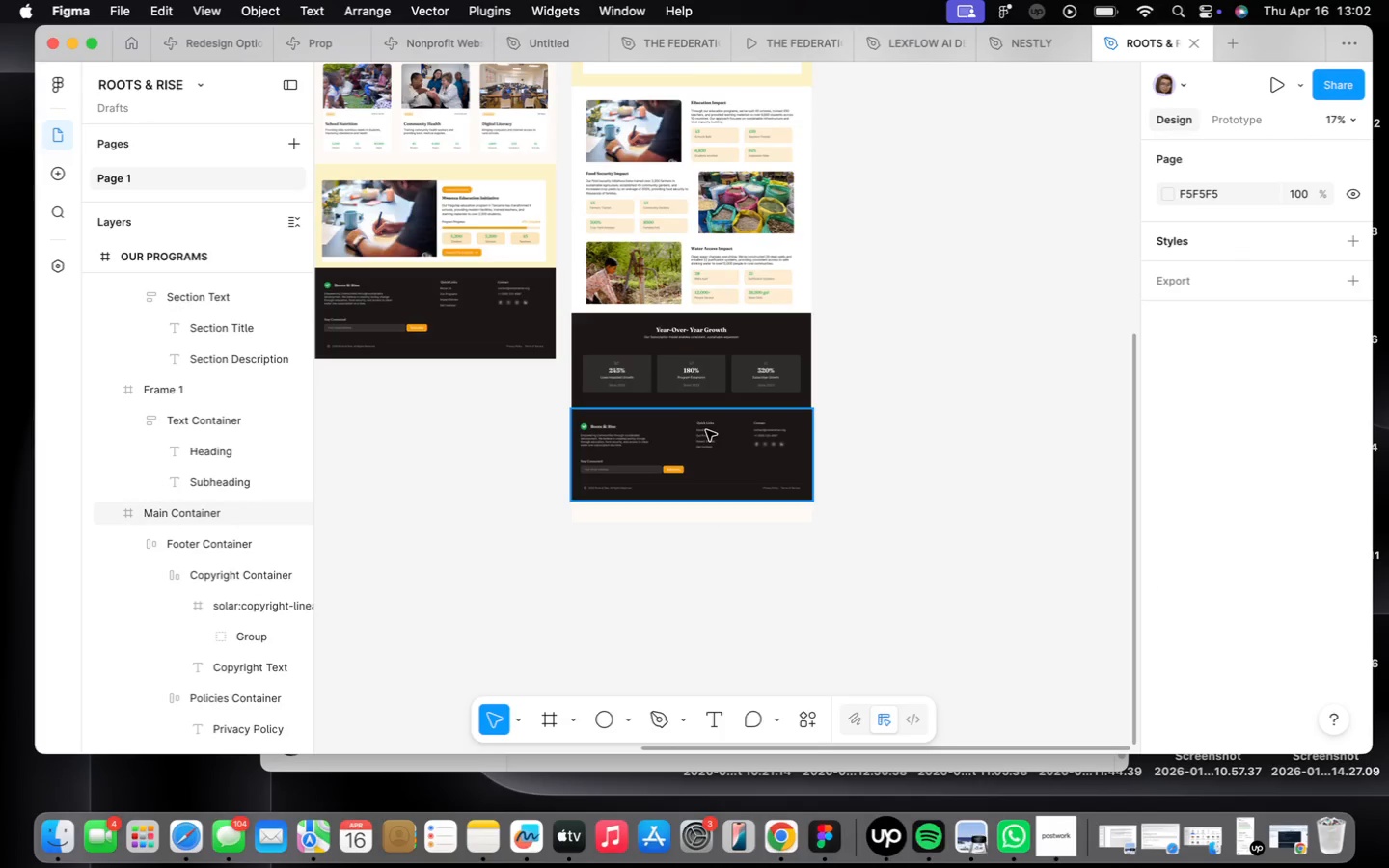 
scroll: coordinate [602, 408], scroll_direction: down, amount: 28.0
 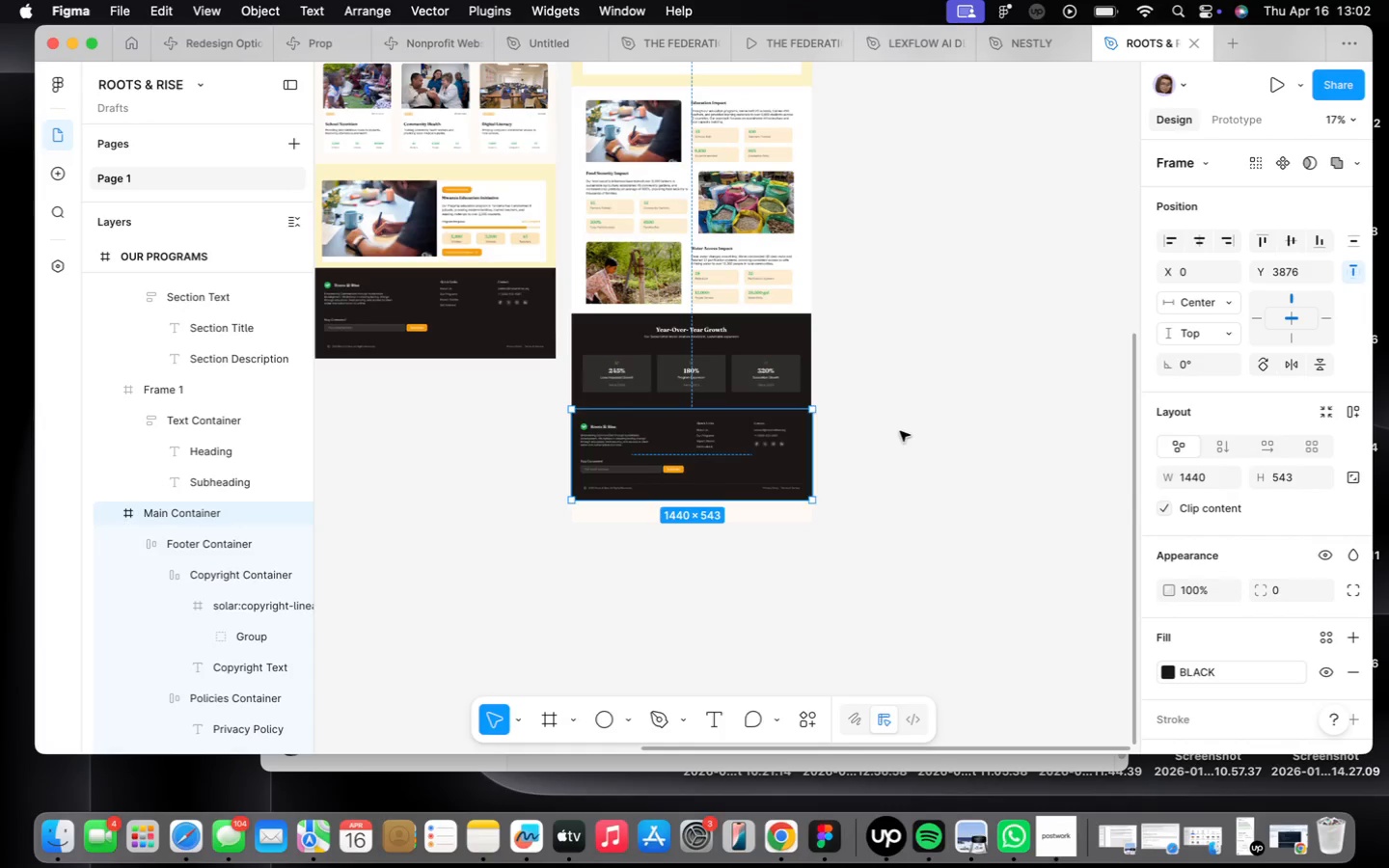 
scroll: coordinate [1033, 388], scroll_direction: up, amount: 43.0
 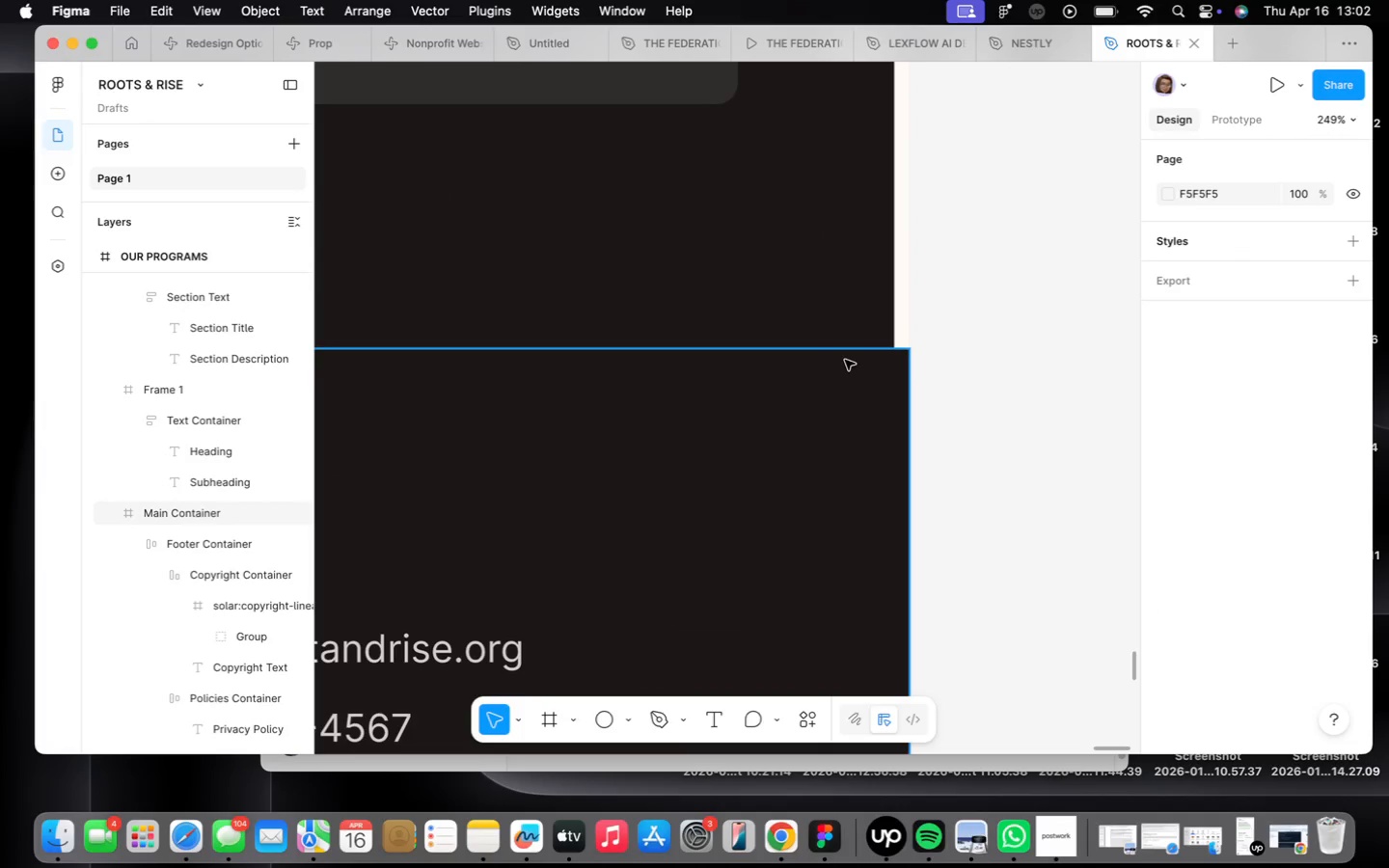 
left_click([853, 360])
 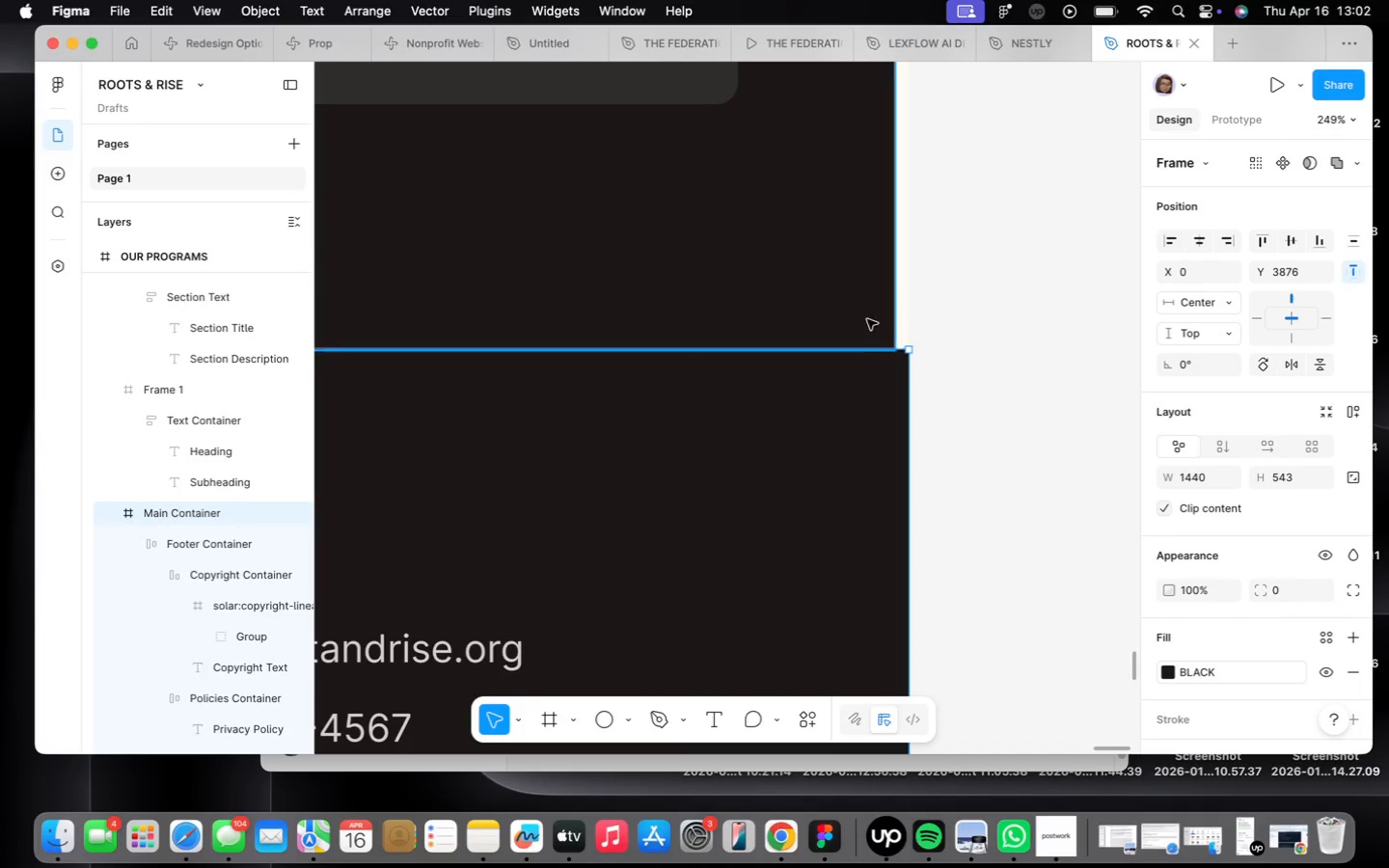 
left_click([867, 304])
 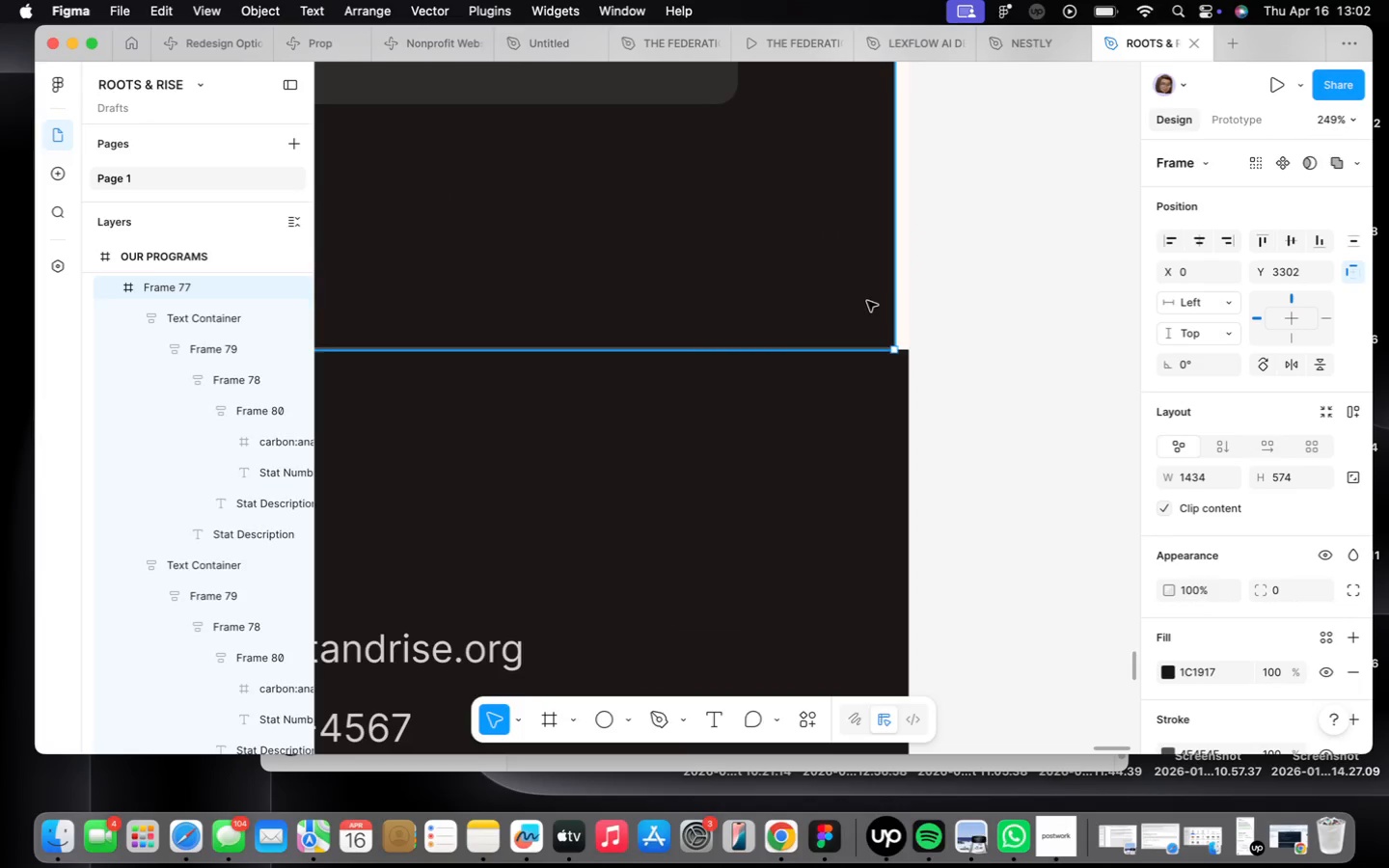 
key(ArrowRight)
 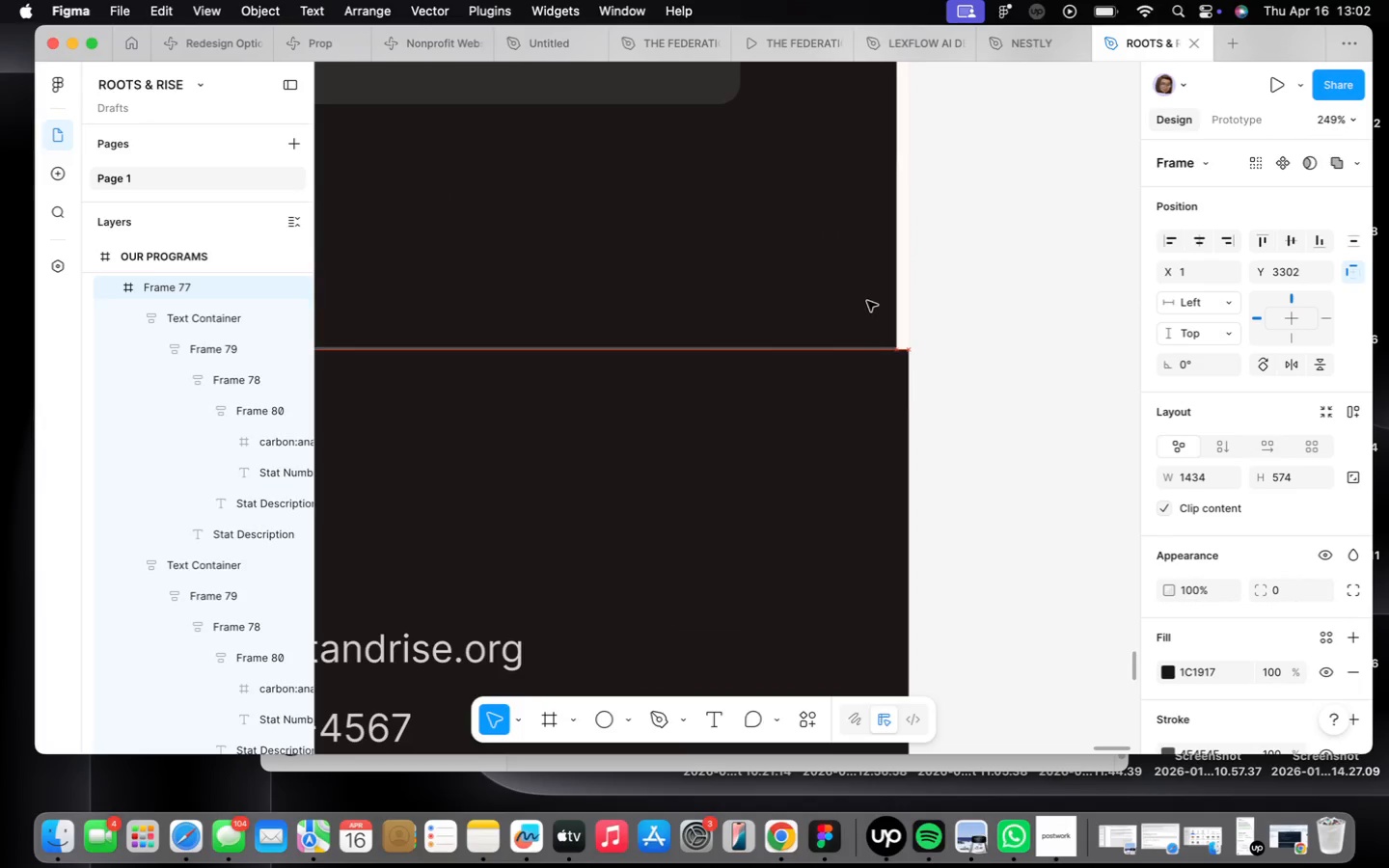 
key(ArrowRight)
 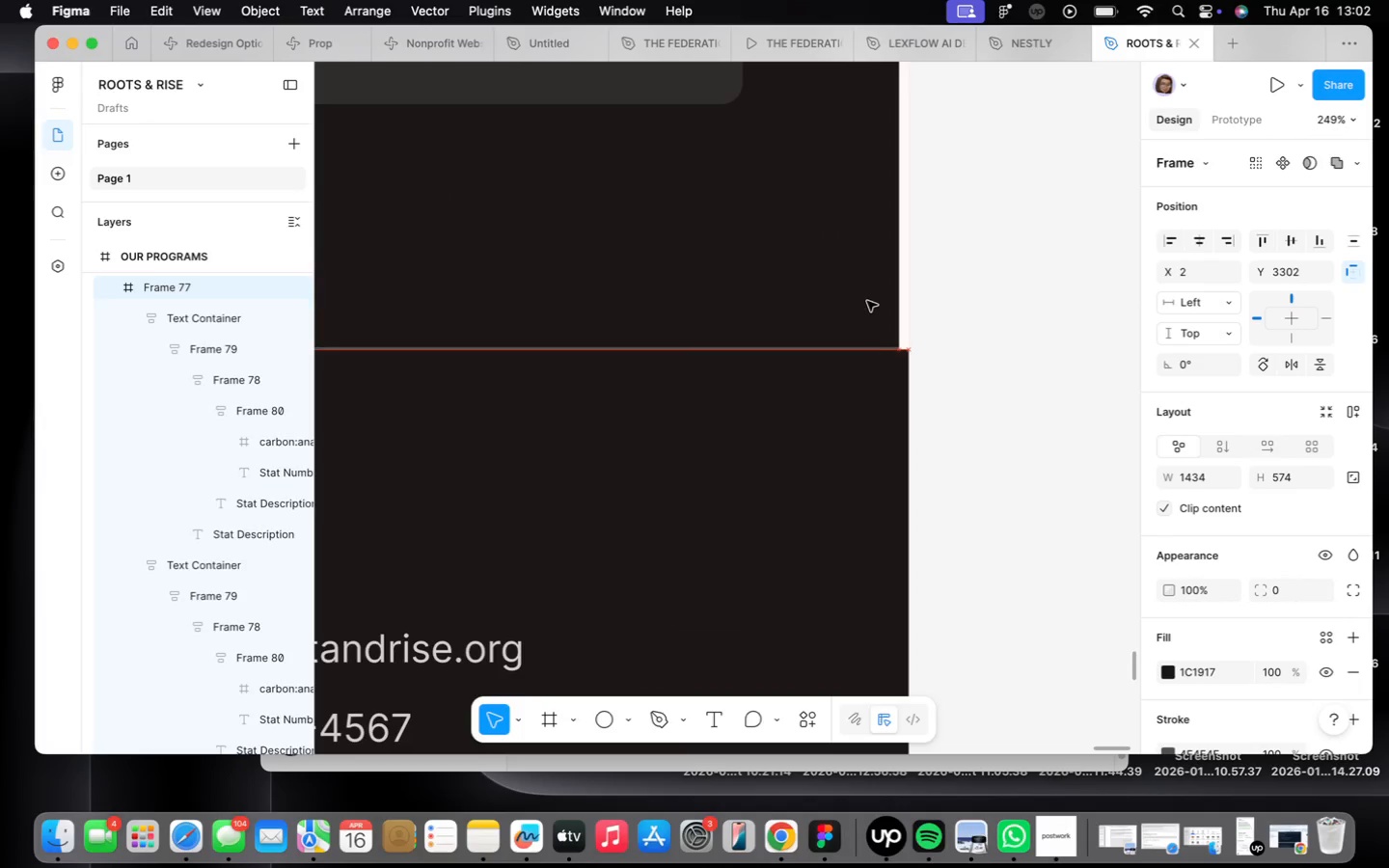 
key(ArrowRight)
 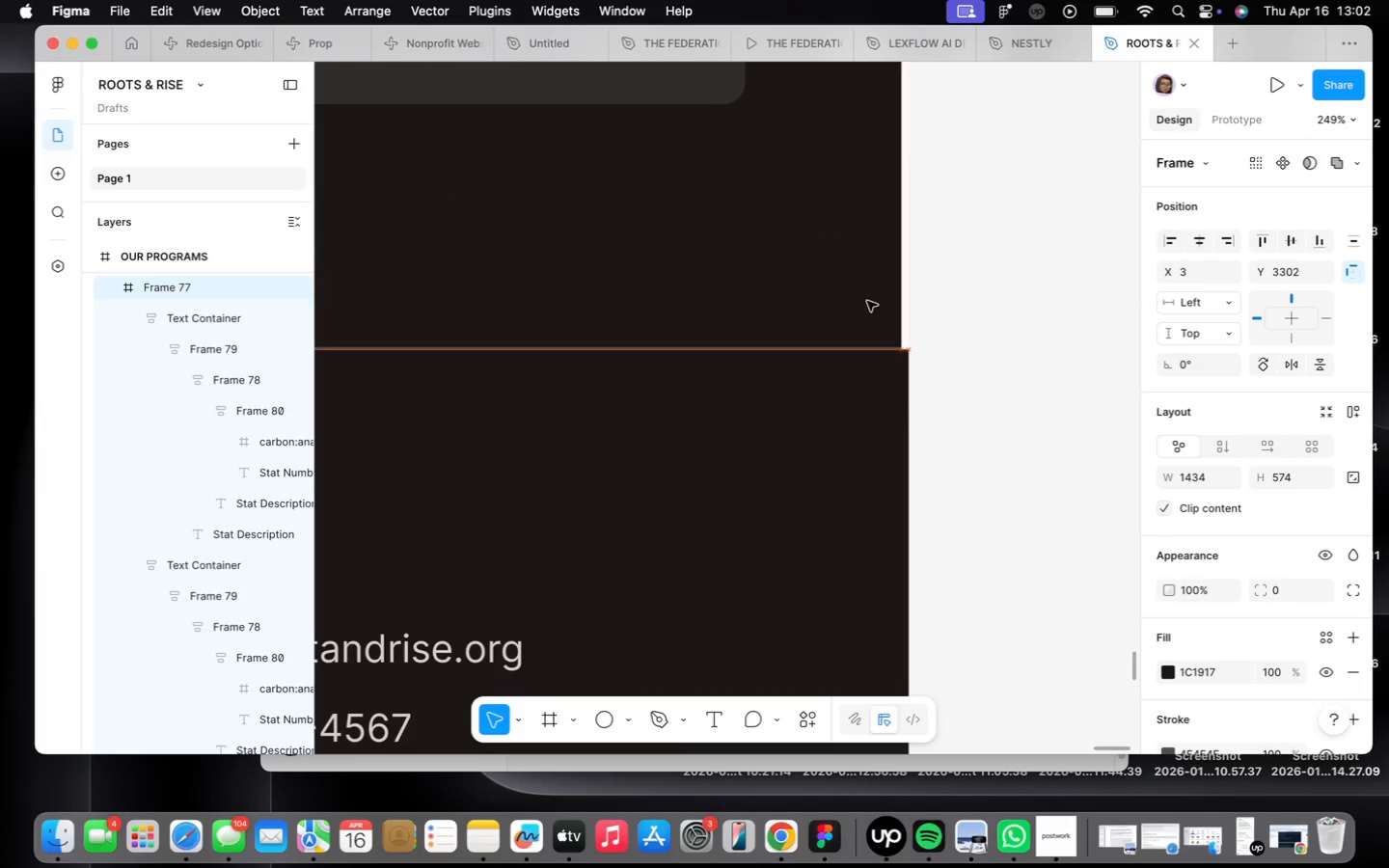 
key(ArrowRight)
 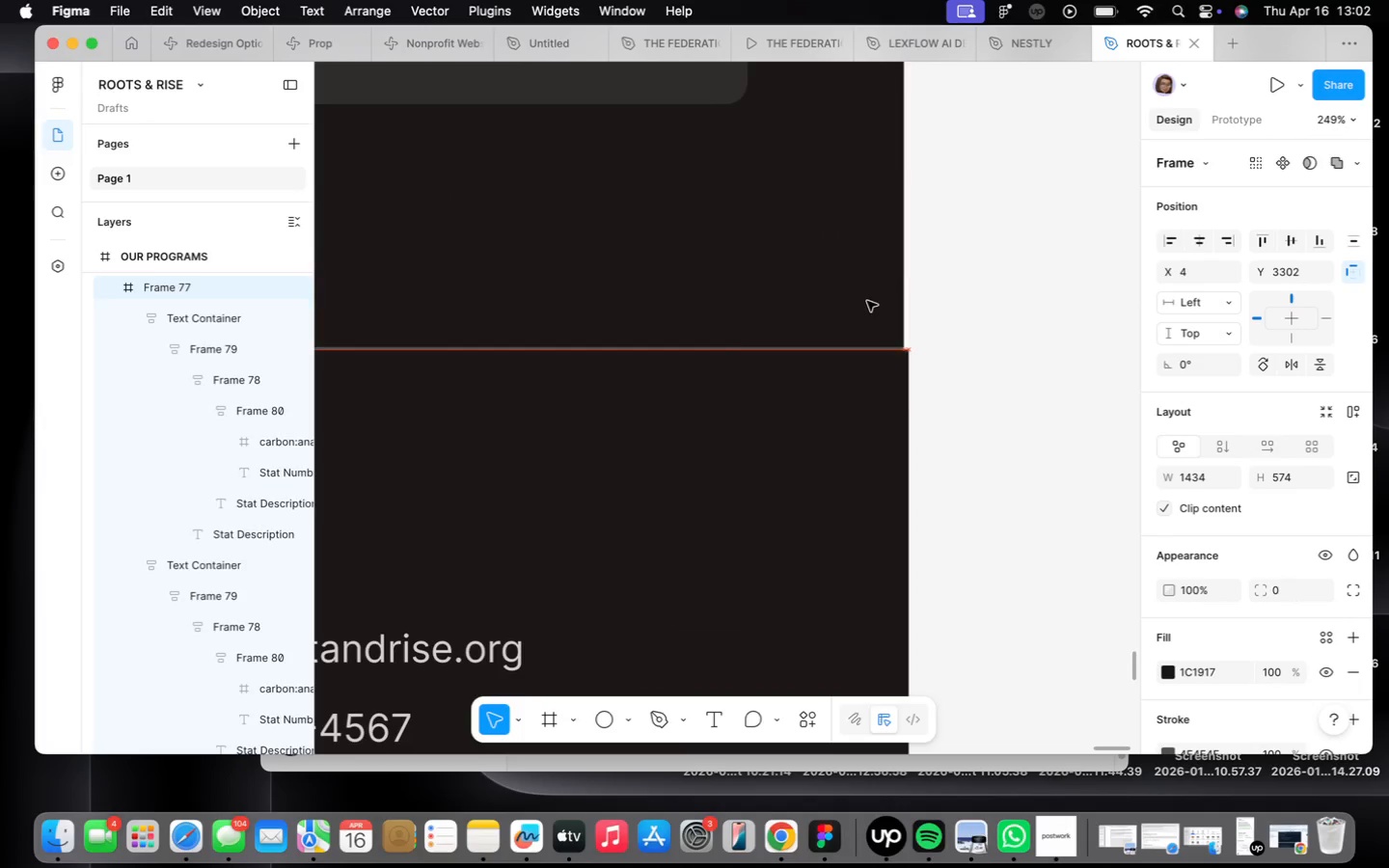 
key(ArrowRight)
 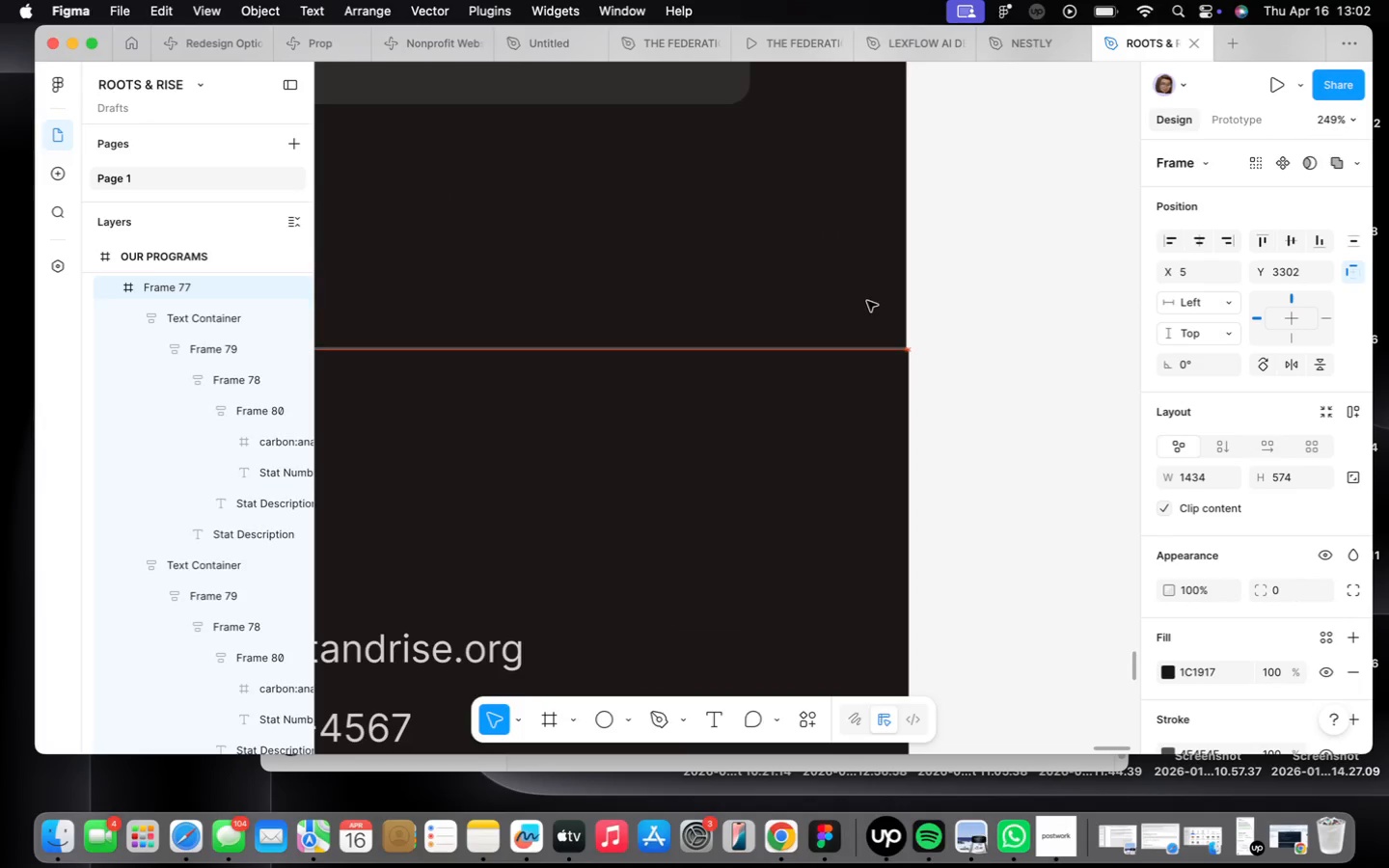 
key(ArrowRight)
 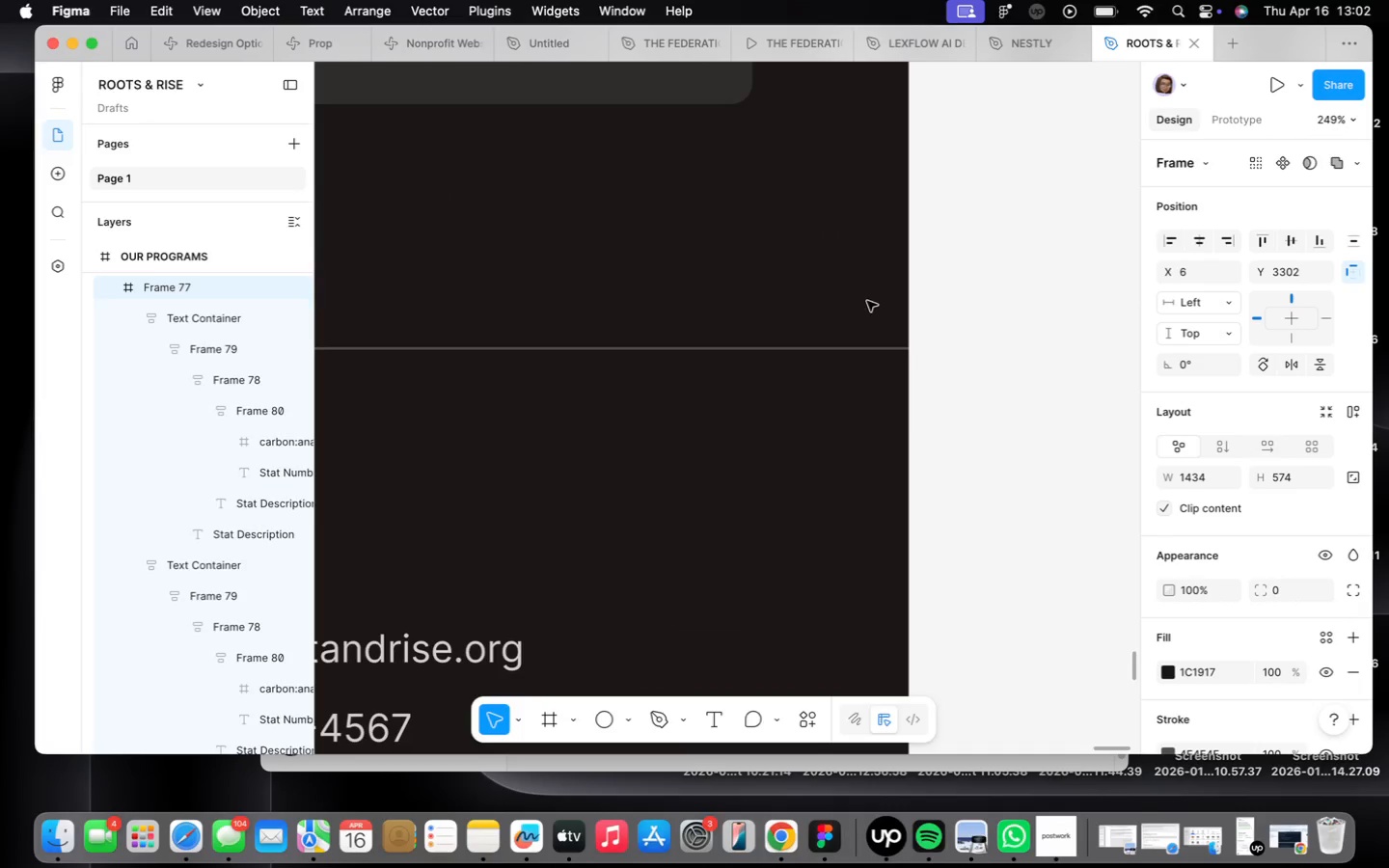 
scroll: coordinate [885, 301], scroll_direction: down, amount: 29.0
 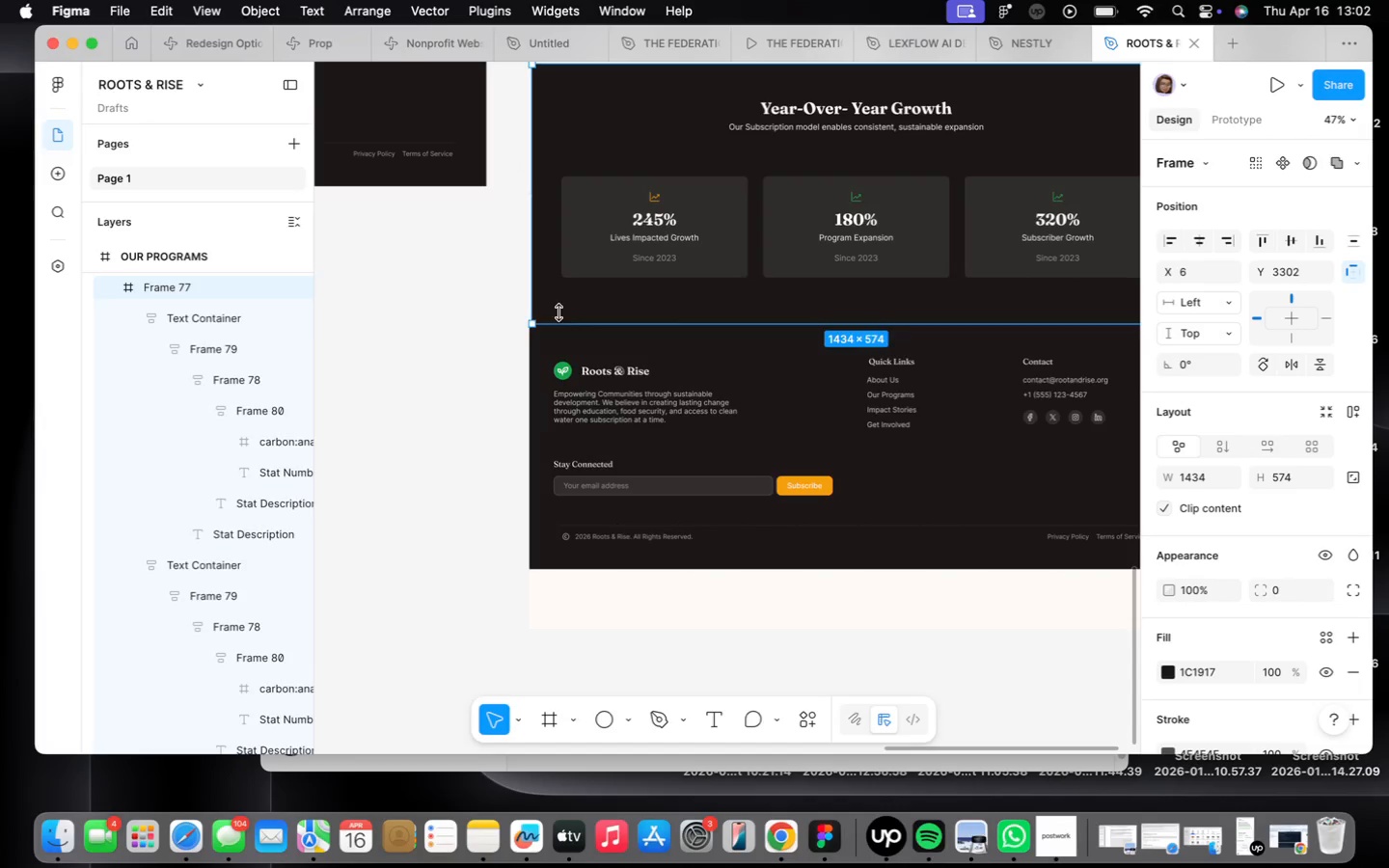 
scroll: coordinate [464, 284], scroll_direction: up, amount: 29.0
 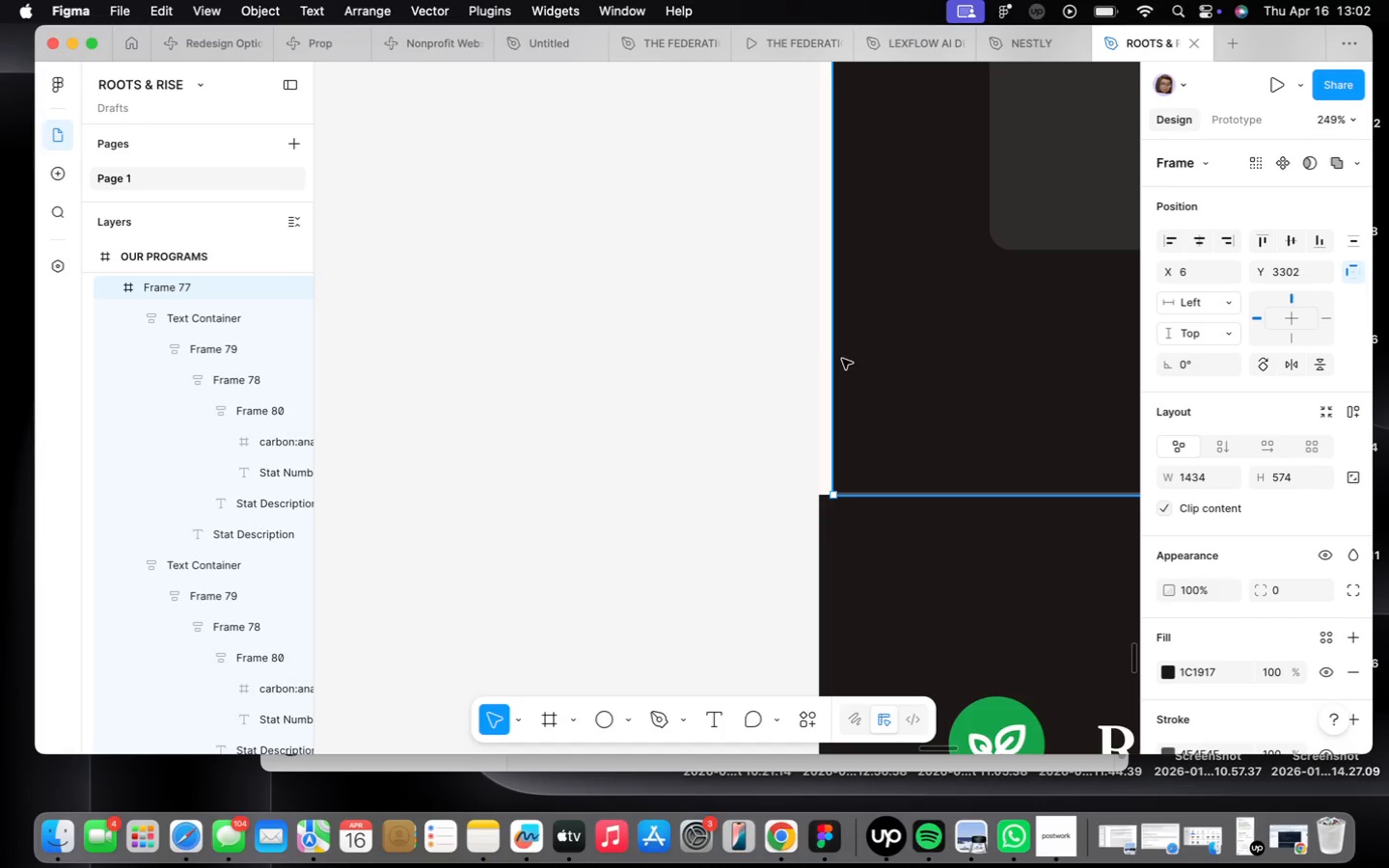 
left_click_drag(start_coordinate=[835, 354], to_coordinate=[821, 356])
 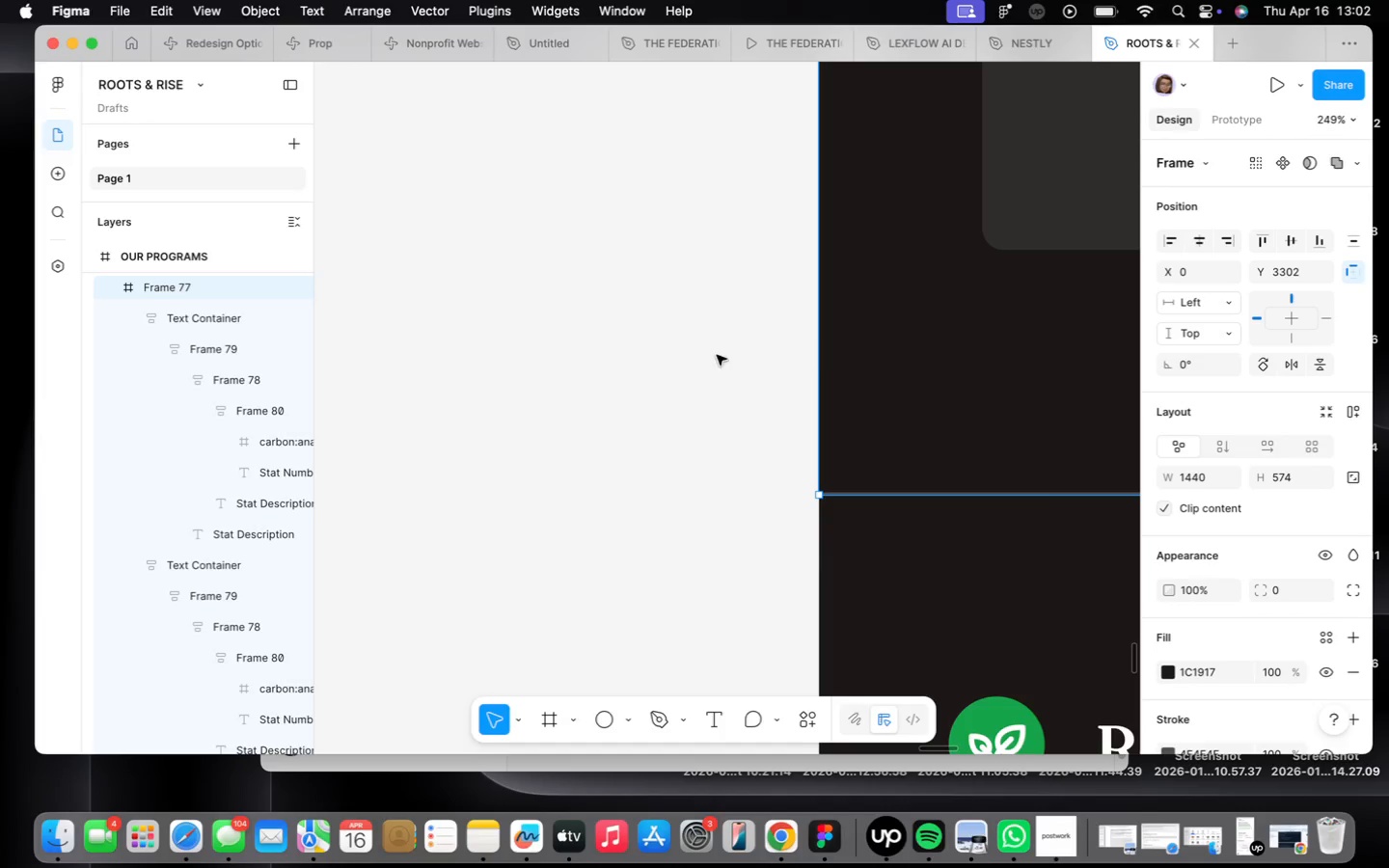 
left_click([703, 344])
 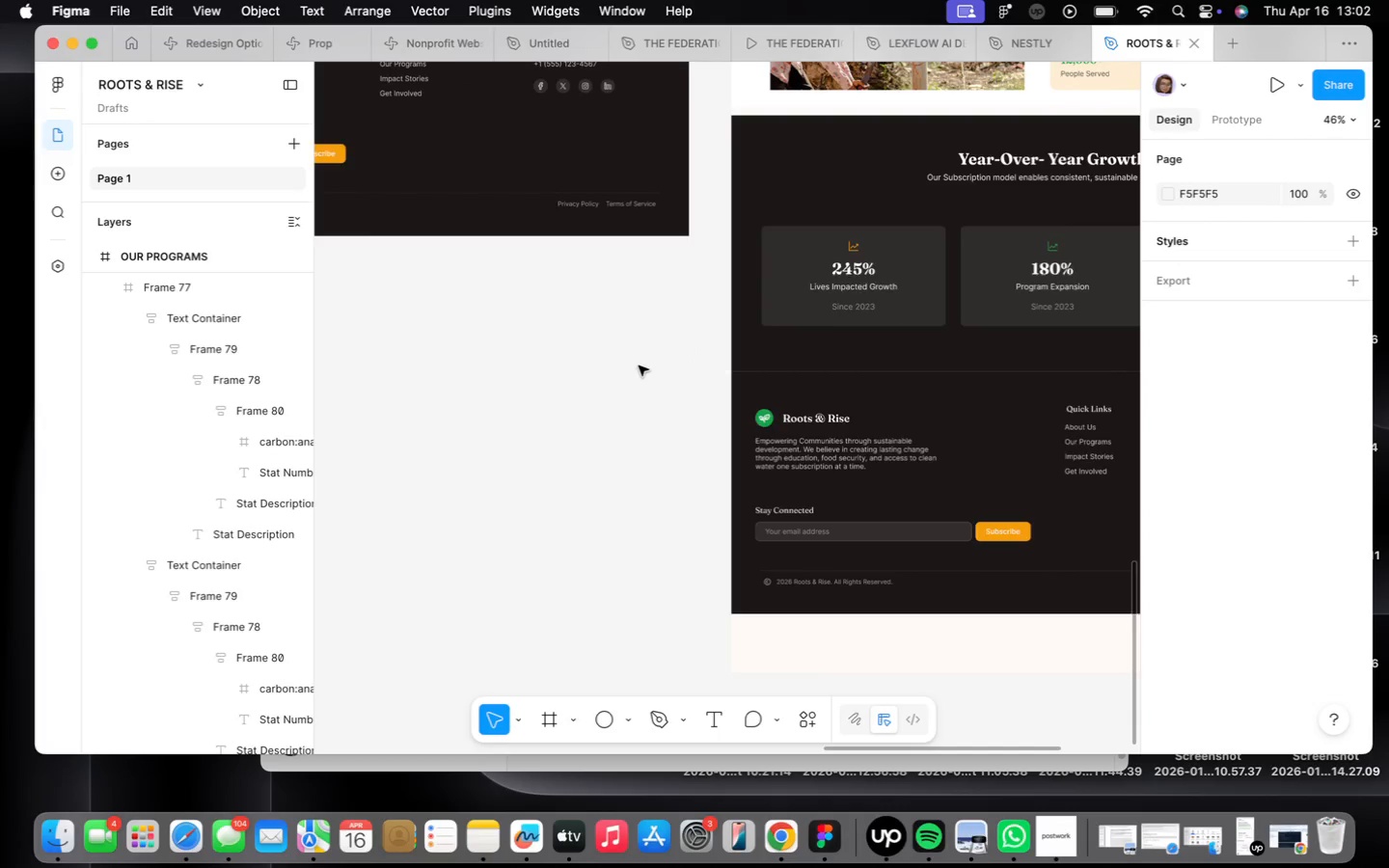 
scroll: coordinate [645, 355], scroll_direction: down, amount: 46.0
 